 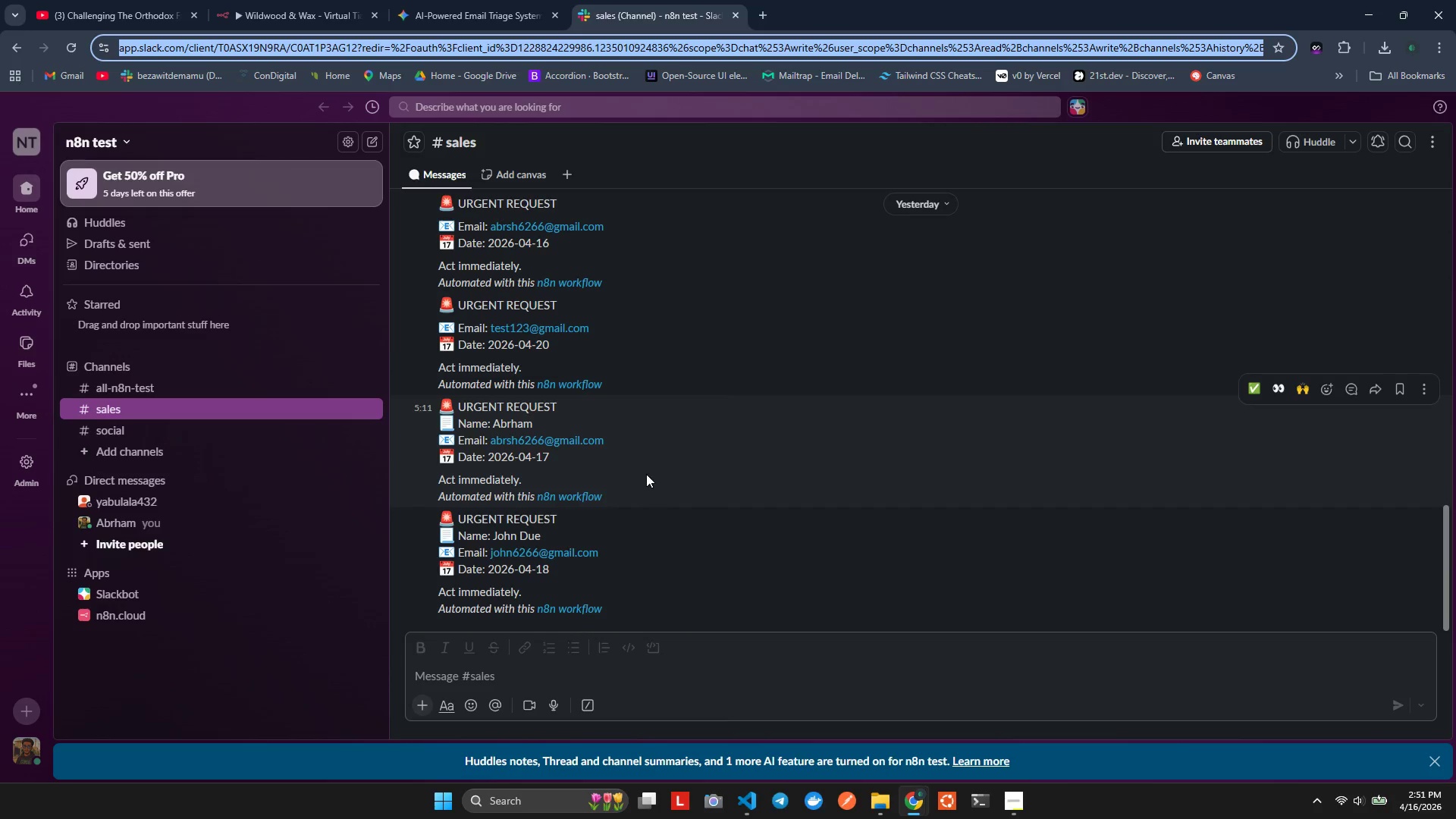 
scroll: coordinate [456, 400], scroll_direction: down, amount: 3.0
 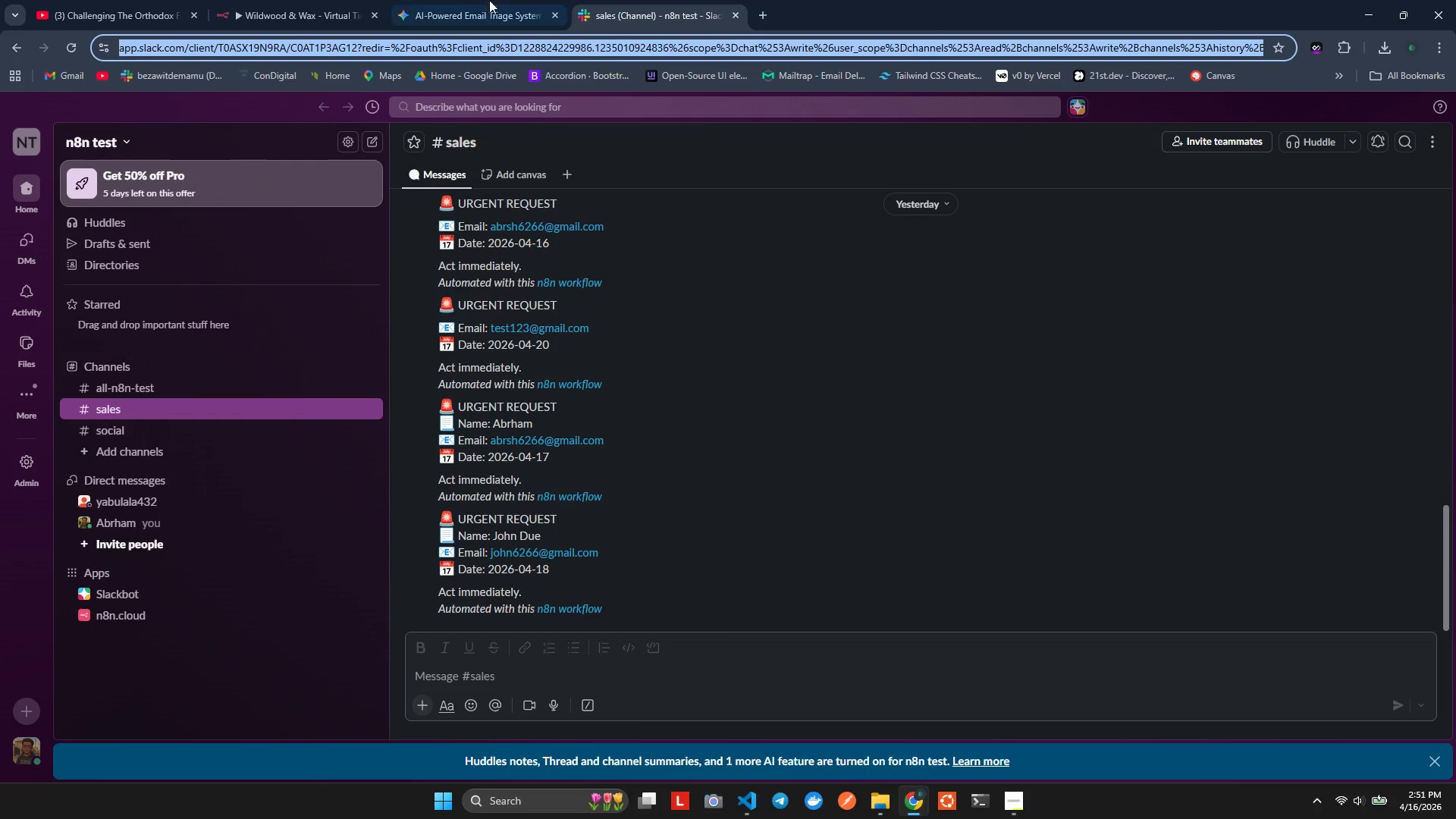 
left_click([254, 0])
 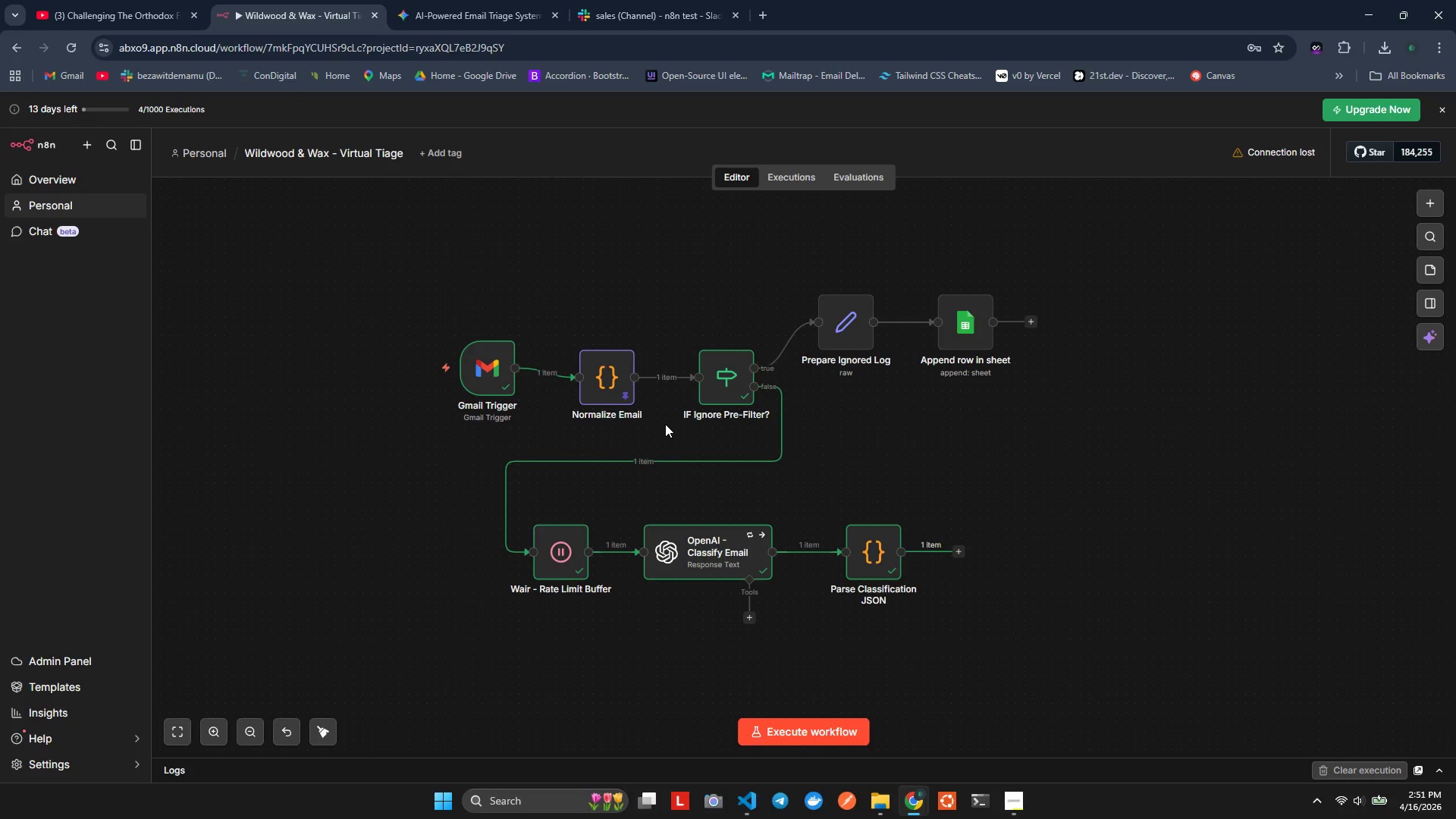 
scroll: coordinate [667, 424], scroll_direction: down, amount: 2.0
 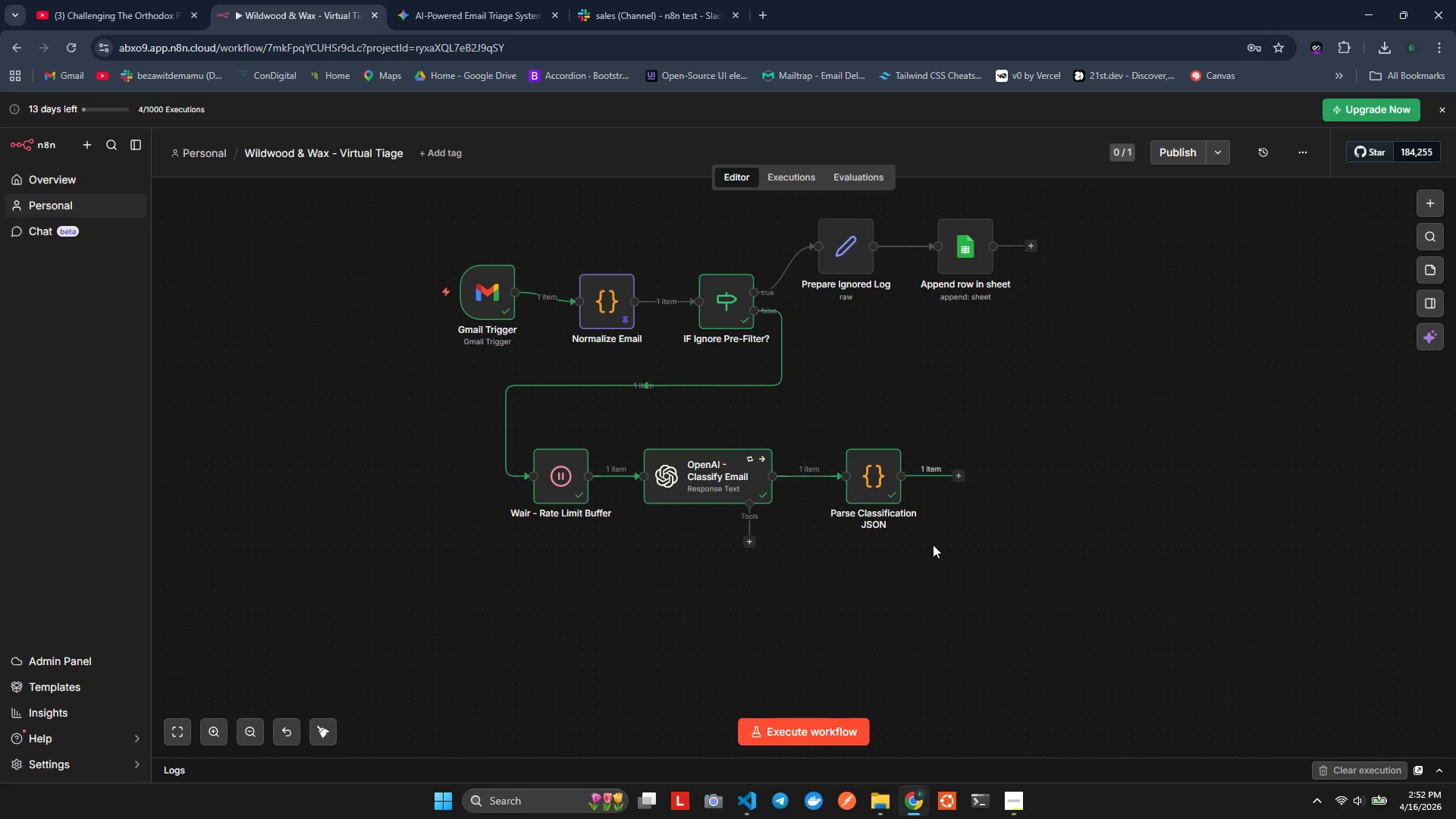 
wait(44.3)
 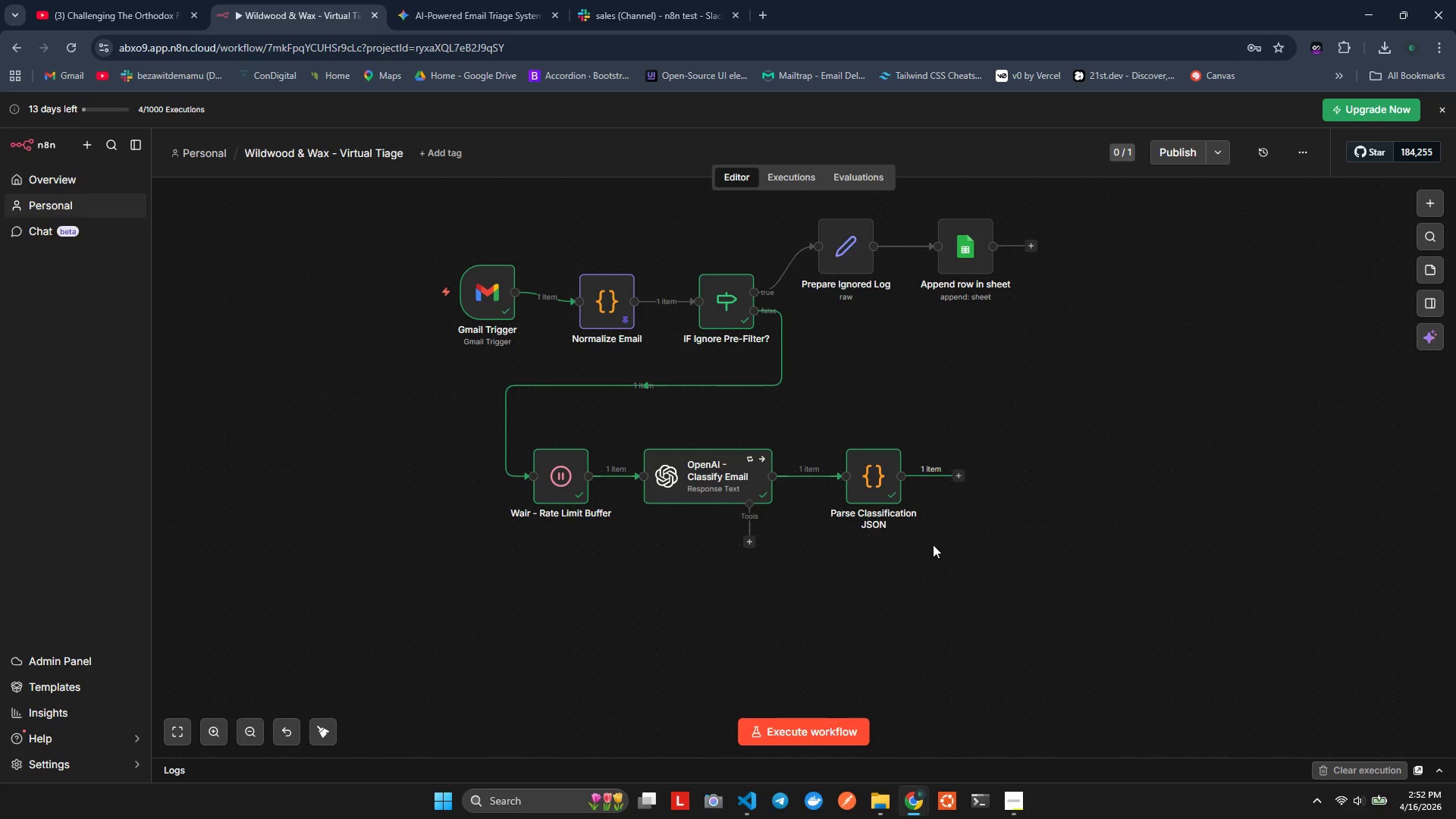 
left_click([883, 482])
 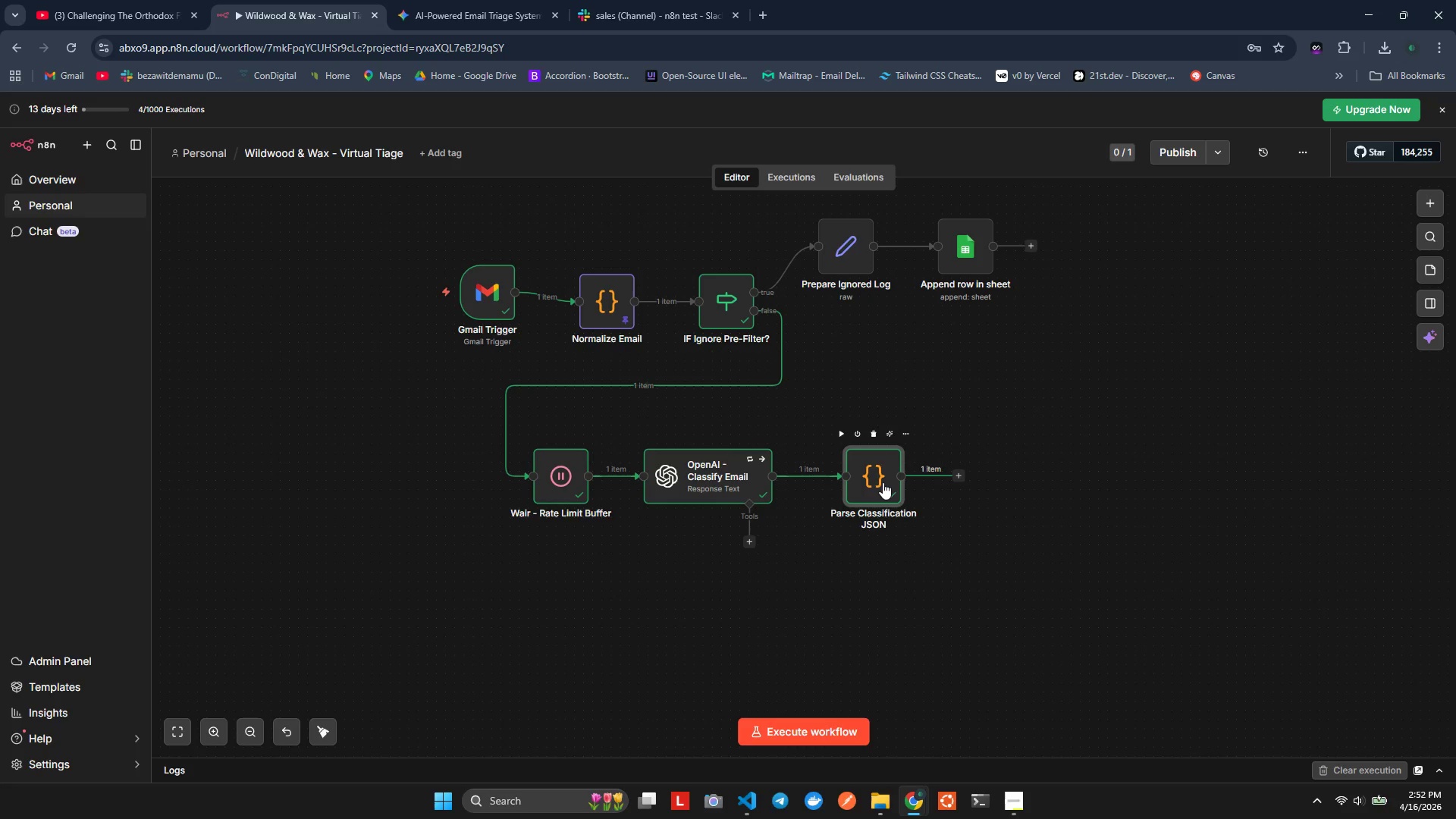 
double_click([883, 482])
 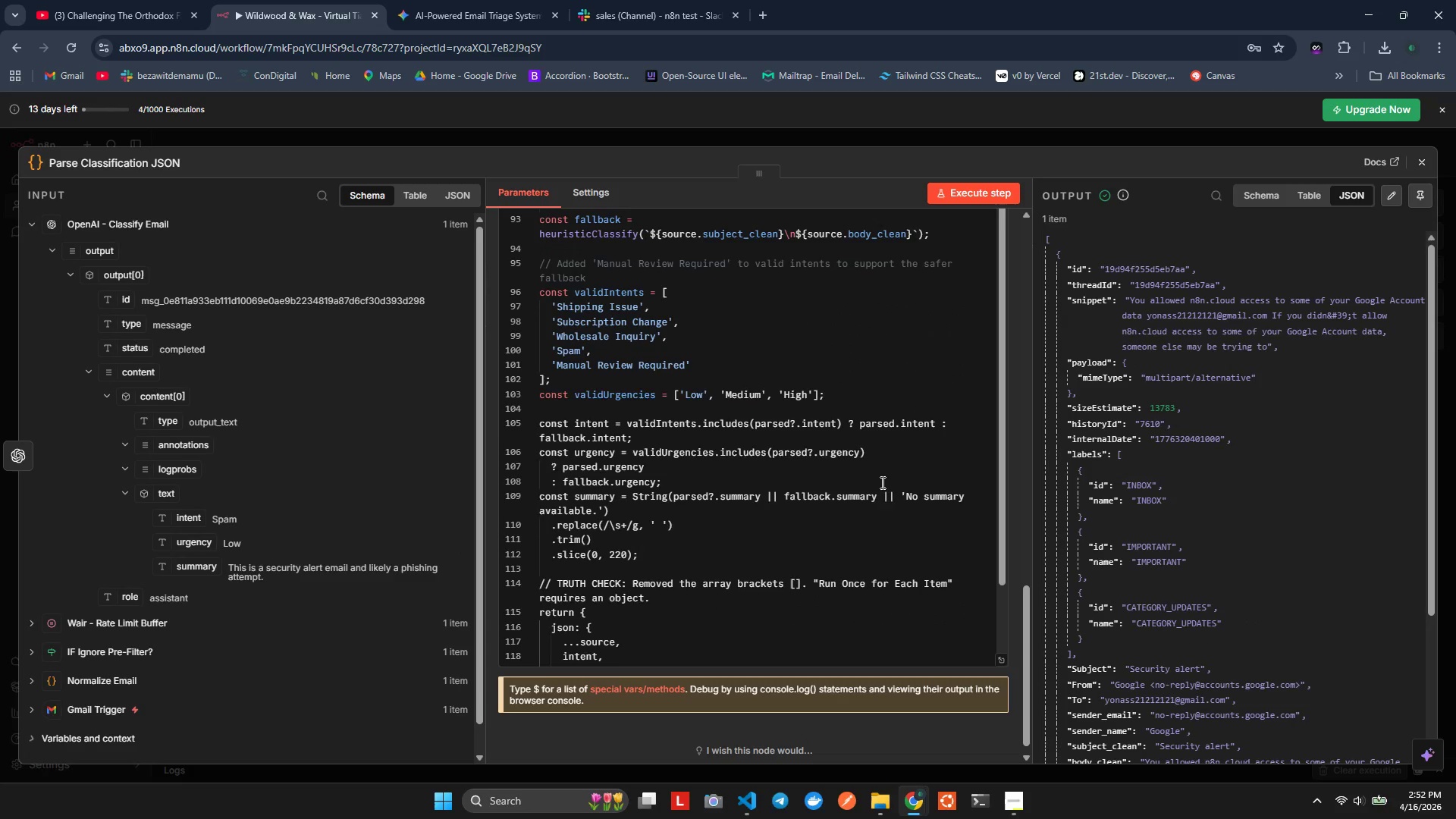 
scroll: coordinate [780, 482], scroll_direction: down, amount: 7.0
 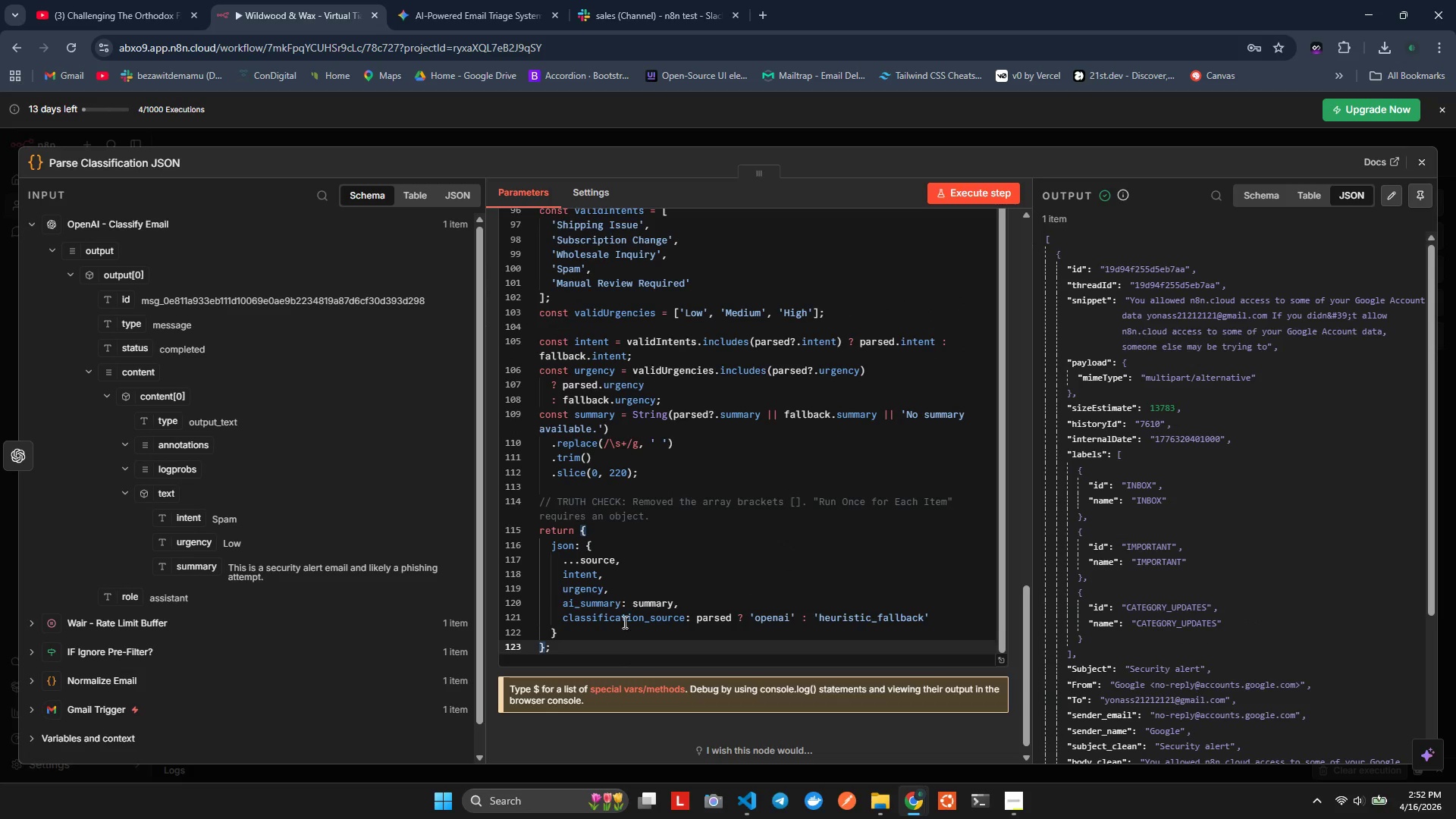 
scroll: coordinate [549, 398], scroll_direction: up, amount: 22.0
 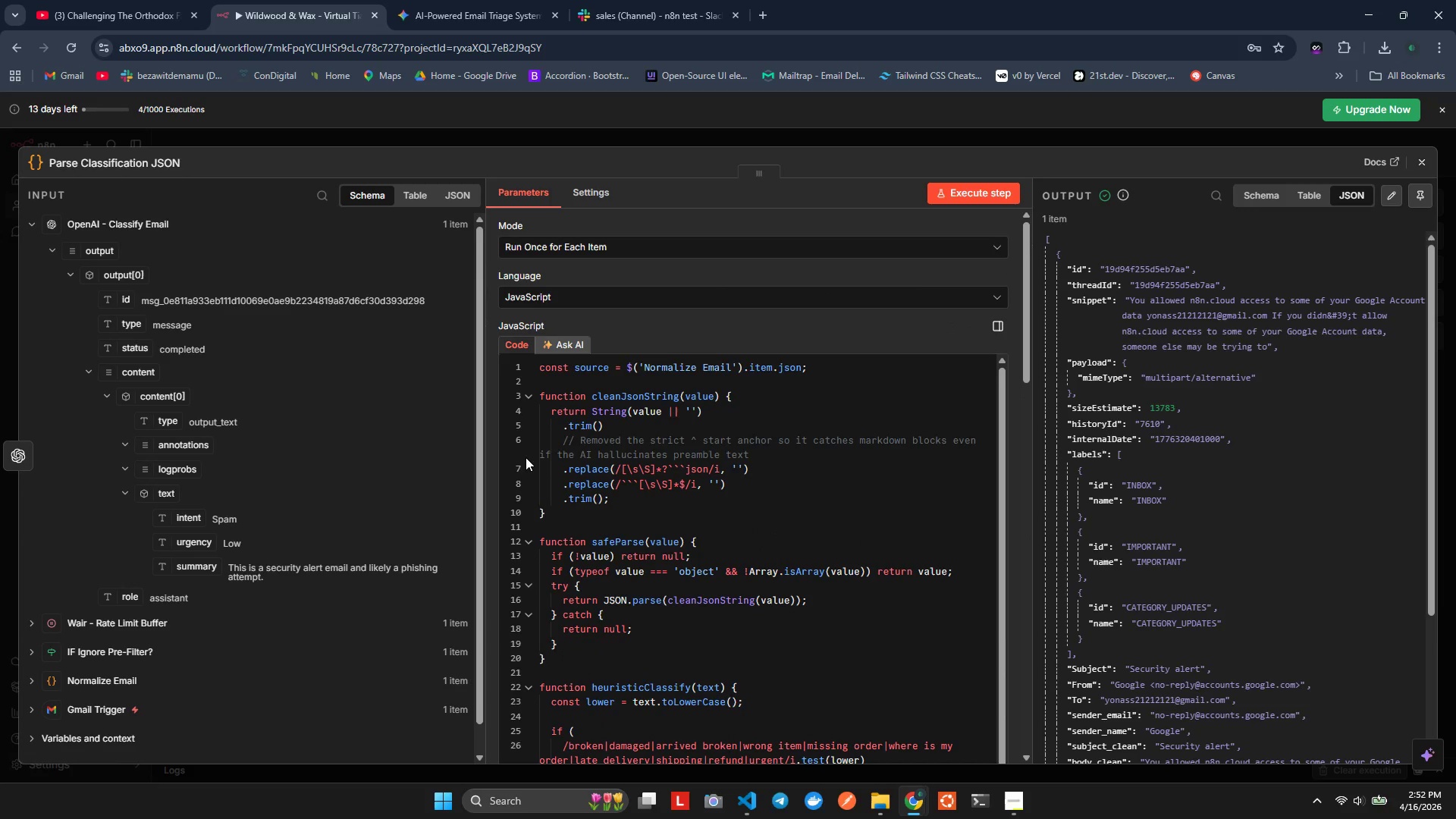 
scroll: coordinate [584, 535], scroll_direction: down, amount: 38.0
 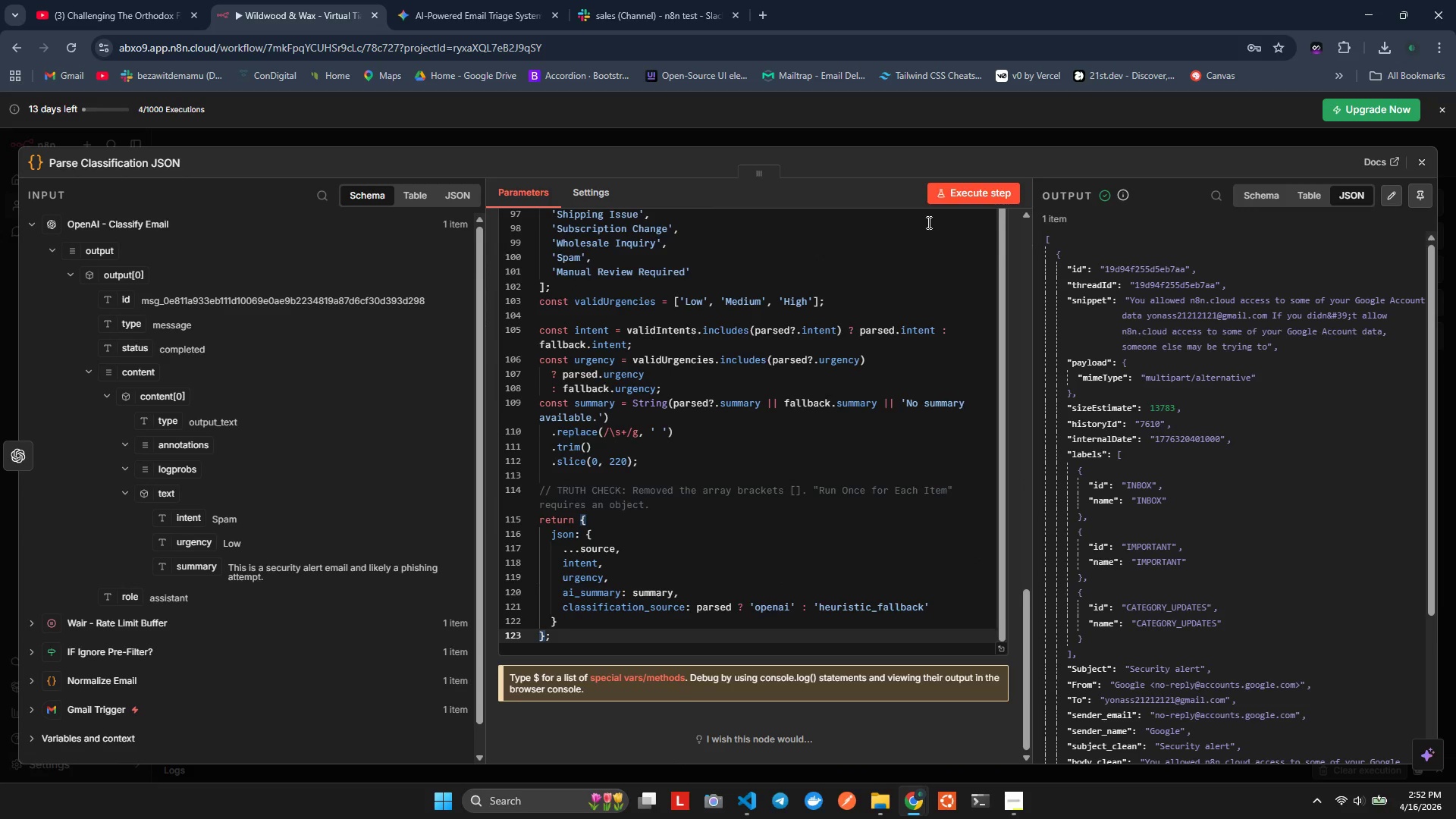 
left_click([1421, 165])
 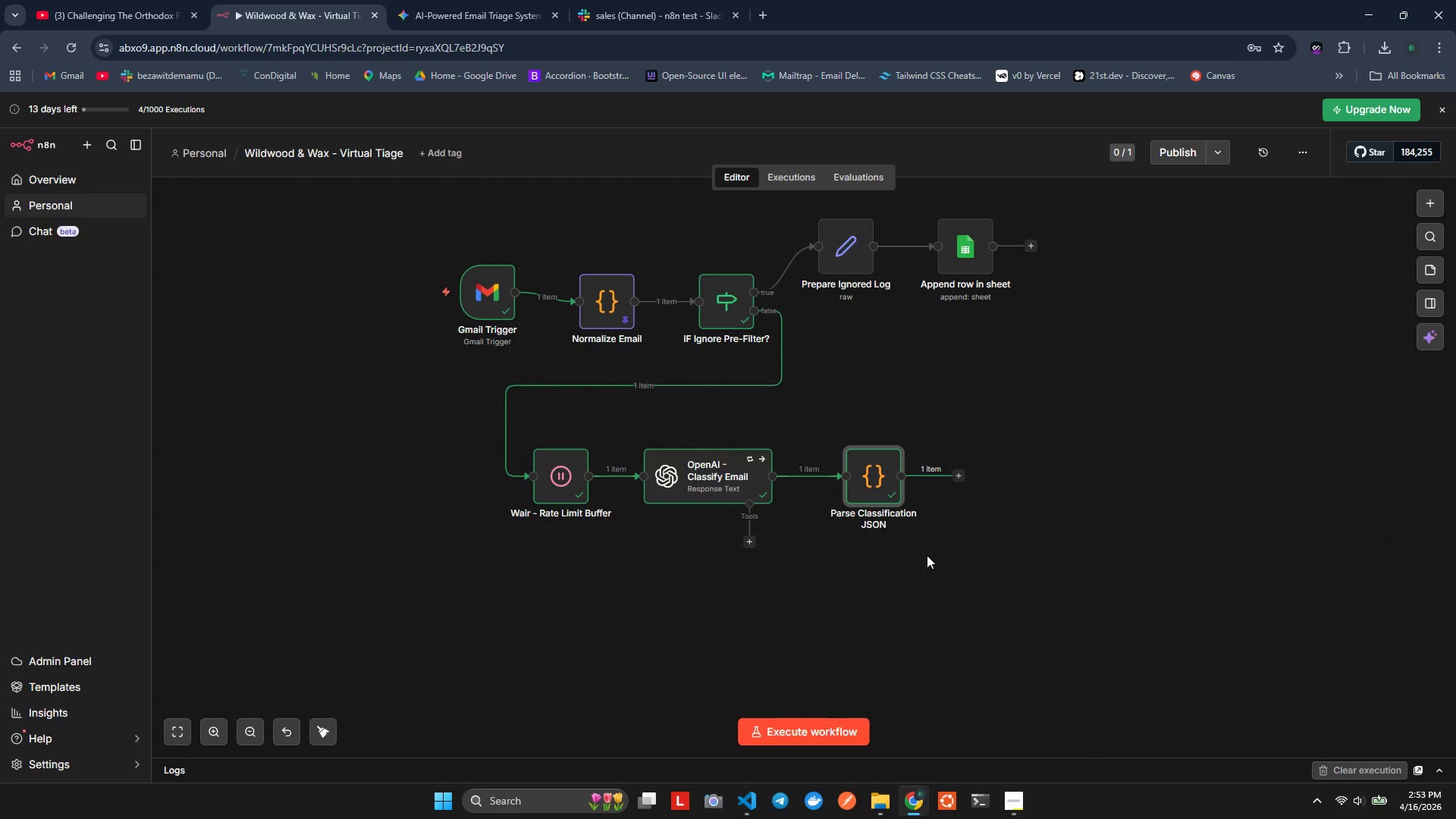 
wait(74.83)
 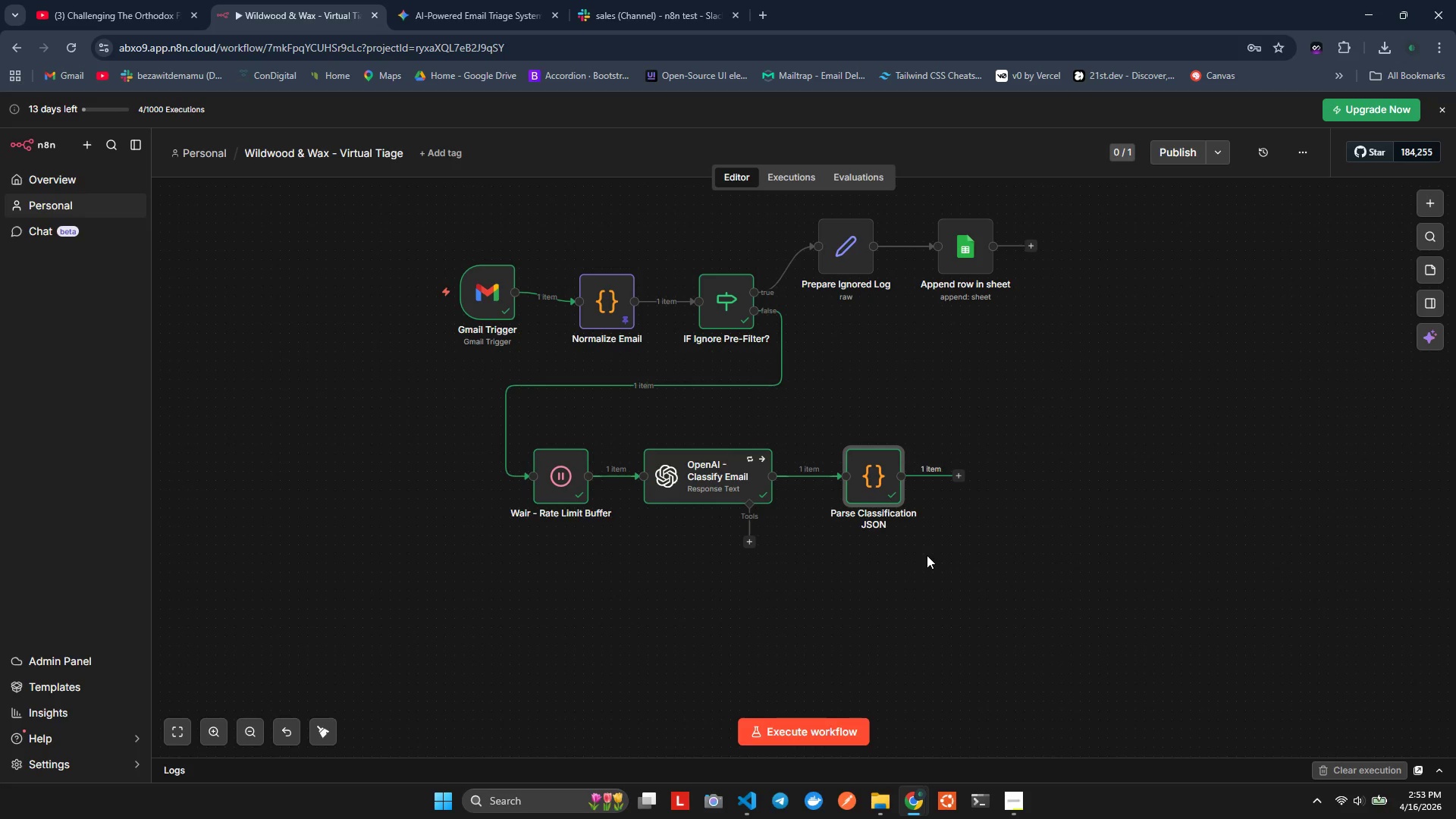 
left_click([959, 482])
 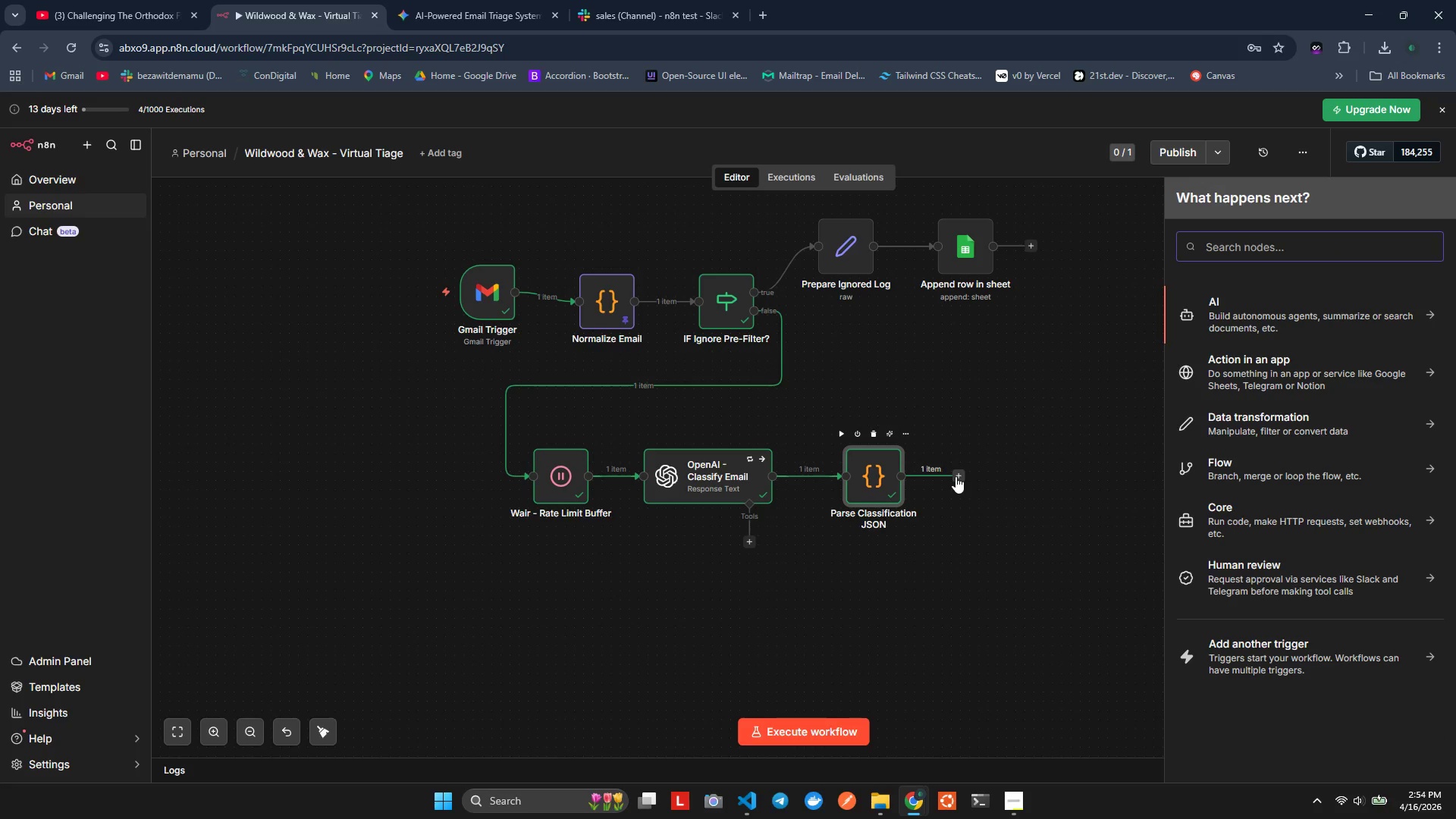 
hold_key(key=ControlLeft, duration=0.59)
hold_key(key=ShiftLeft, duration=1.24)
scroll: coordinate [965, 476], scroll_direction: up, amount: 1.0
 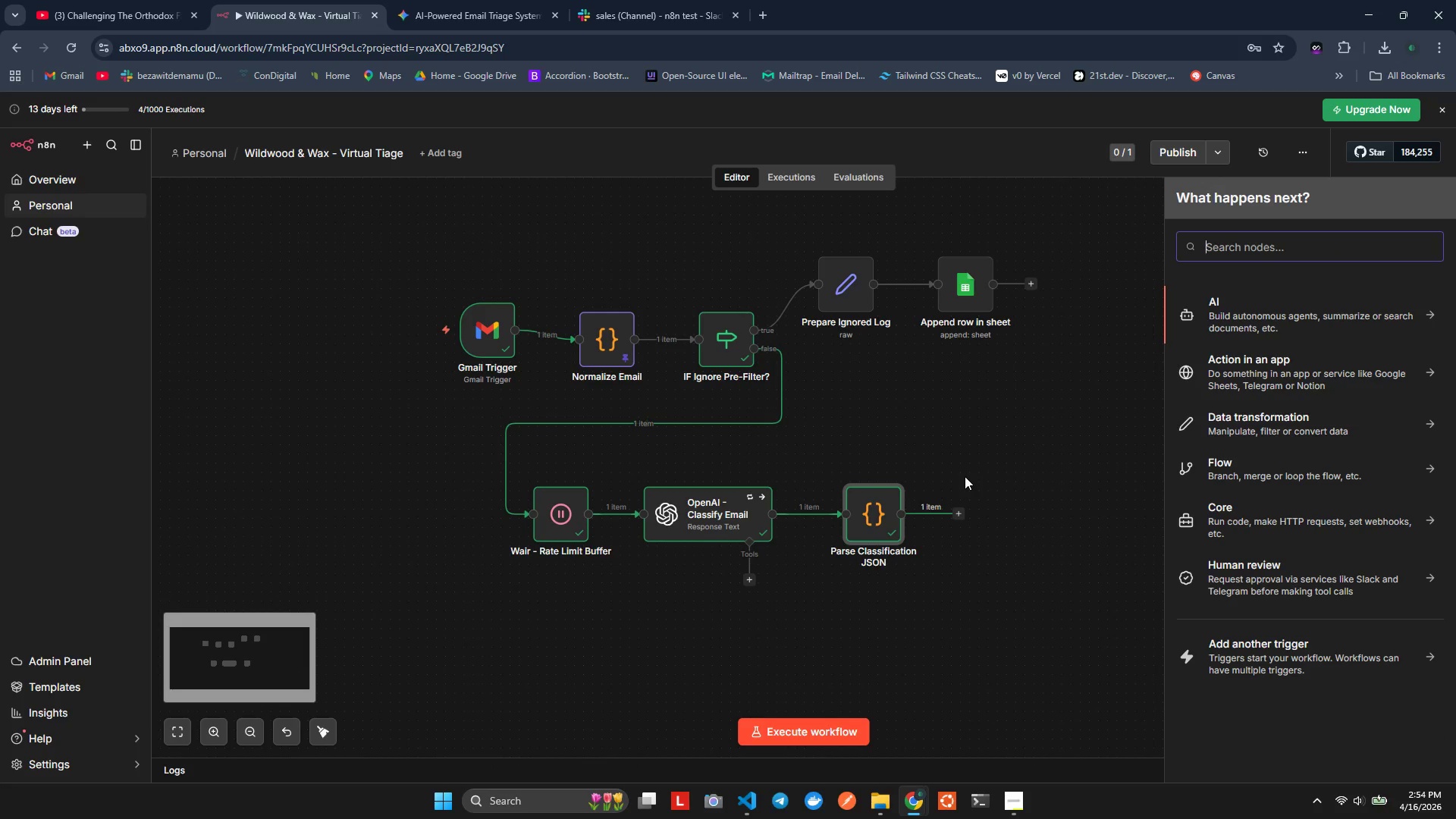 
hold_key(key=ControlLeft, duration=0.62)
 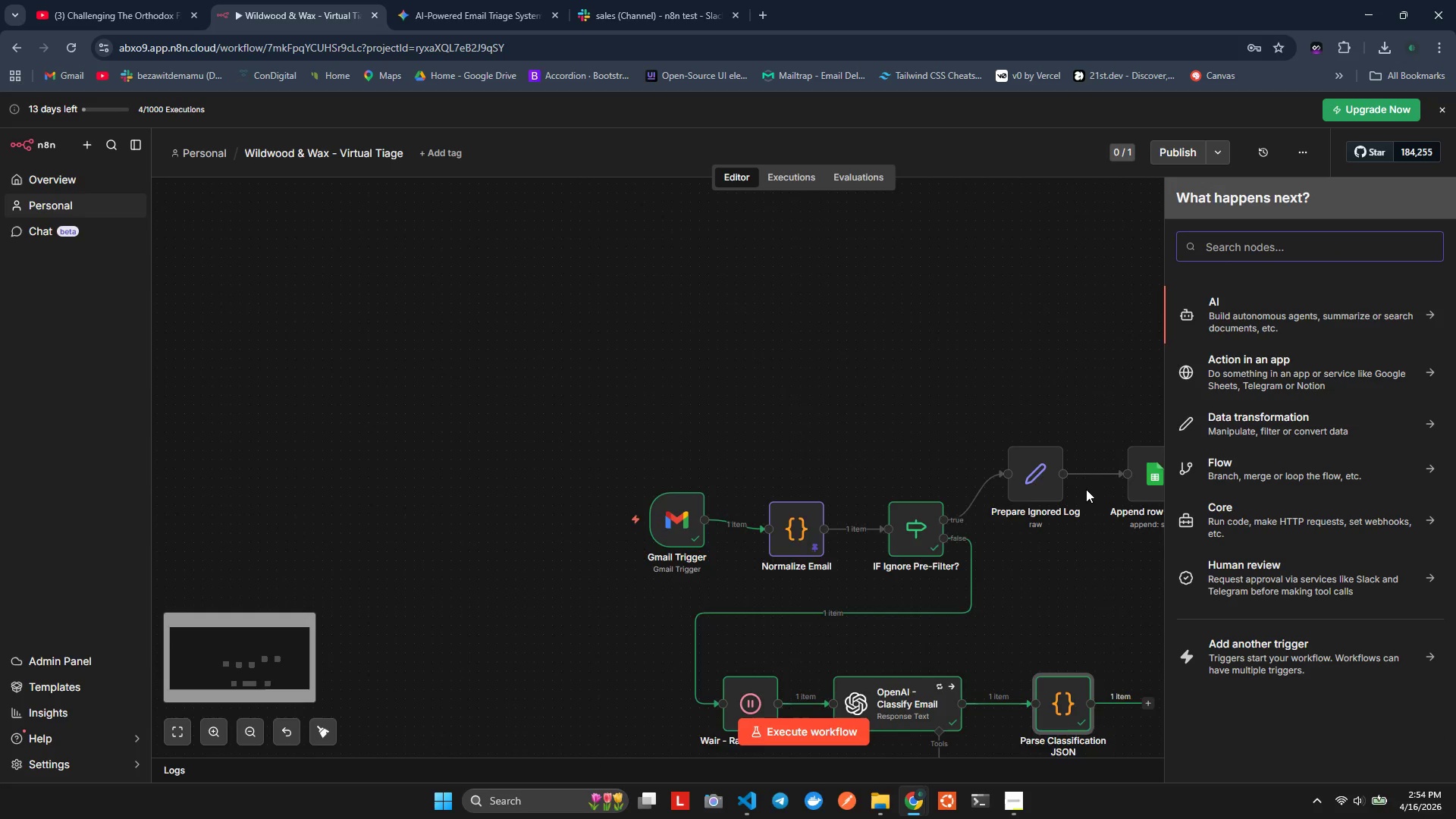 
scroll: coordinate [965, 475], scroll_direction: up, amount: 4.0
 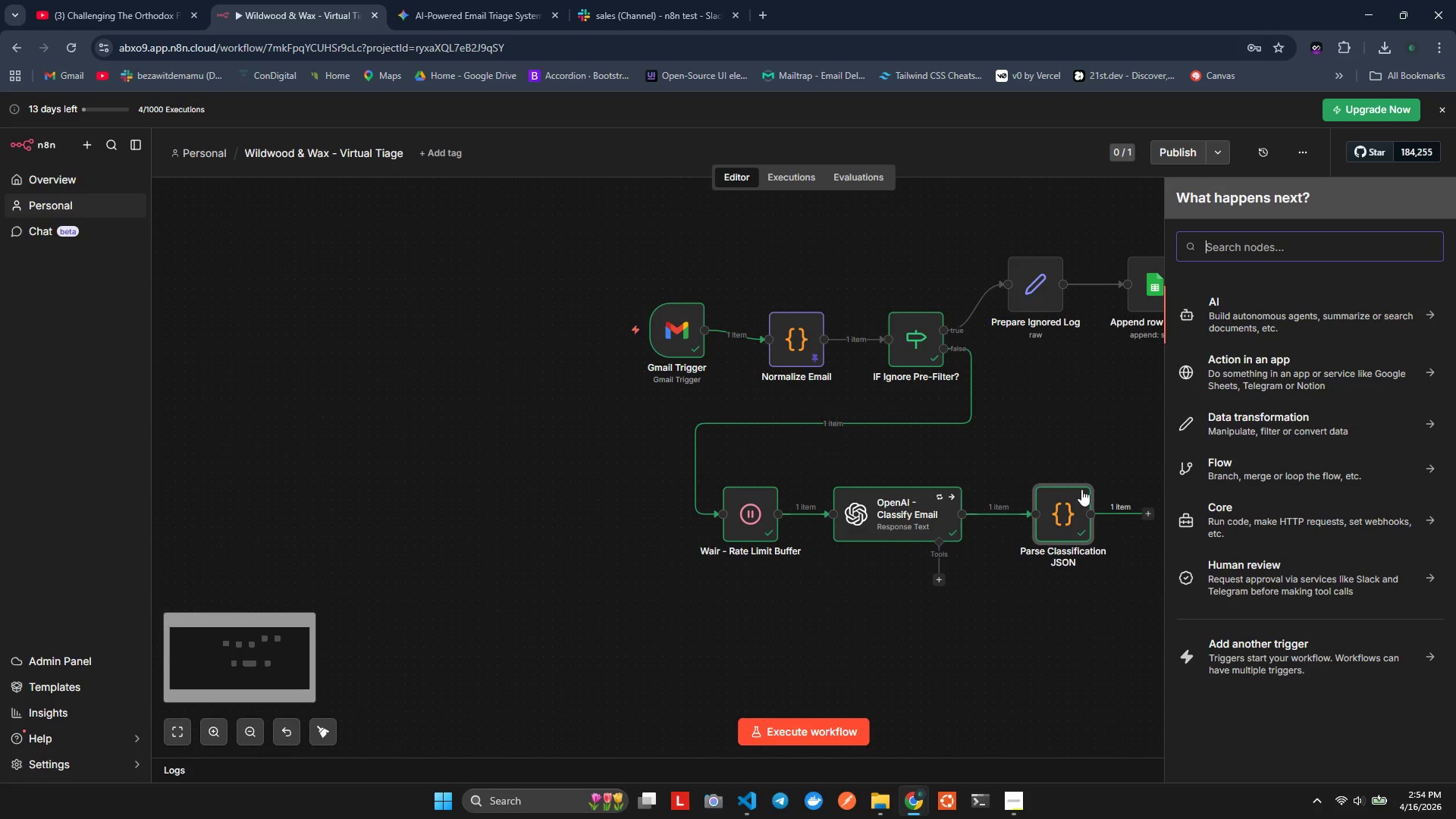 
hold_key(key=ControlLeft, duration=0.75)
 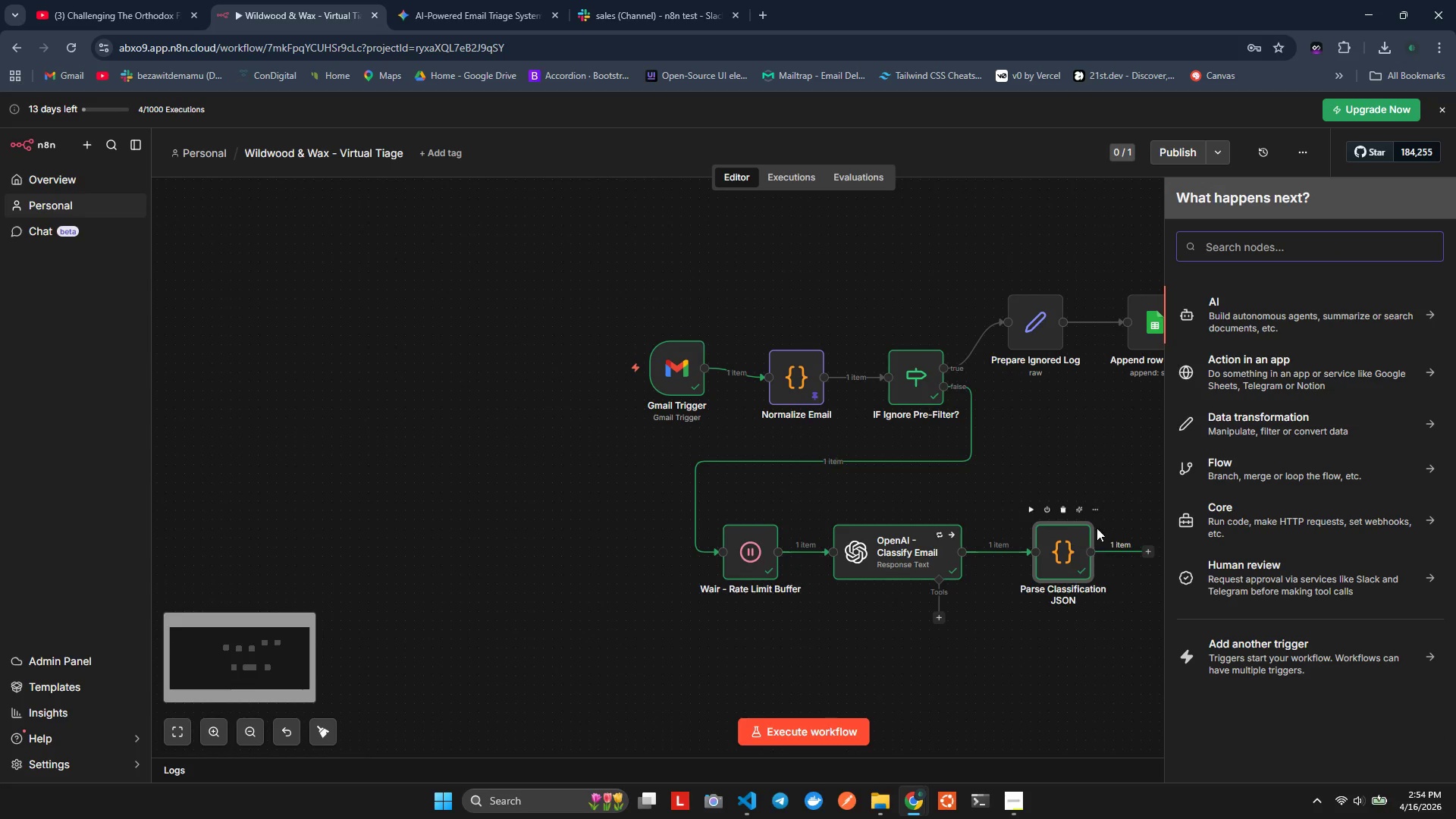 
scroll: coordinate [1085, 489], scroll_direction: up, amount: 5.0
 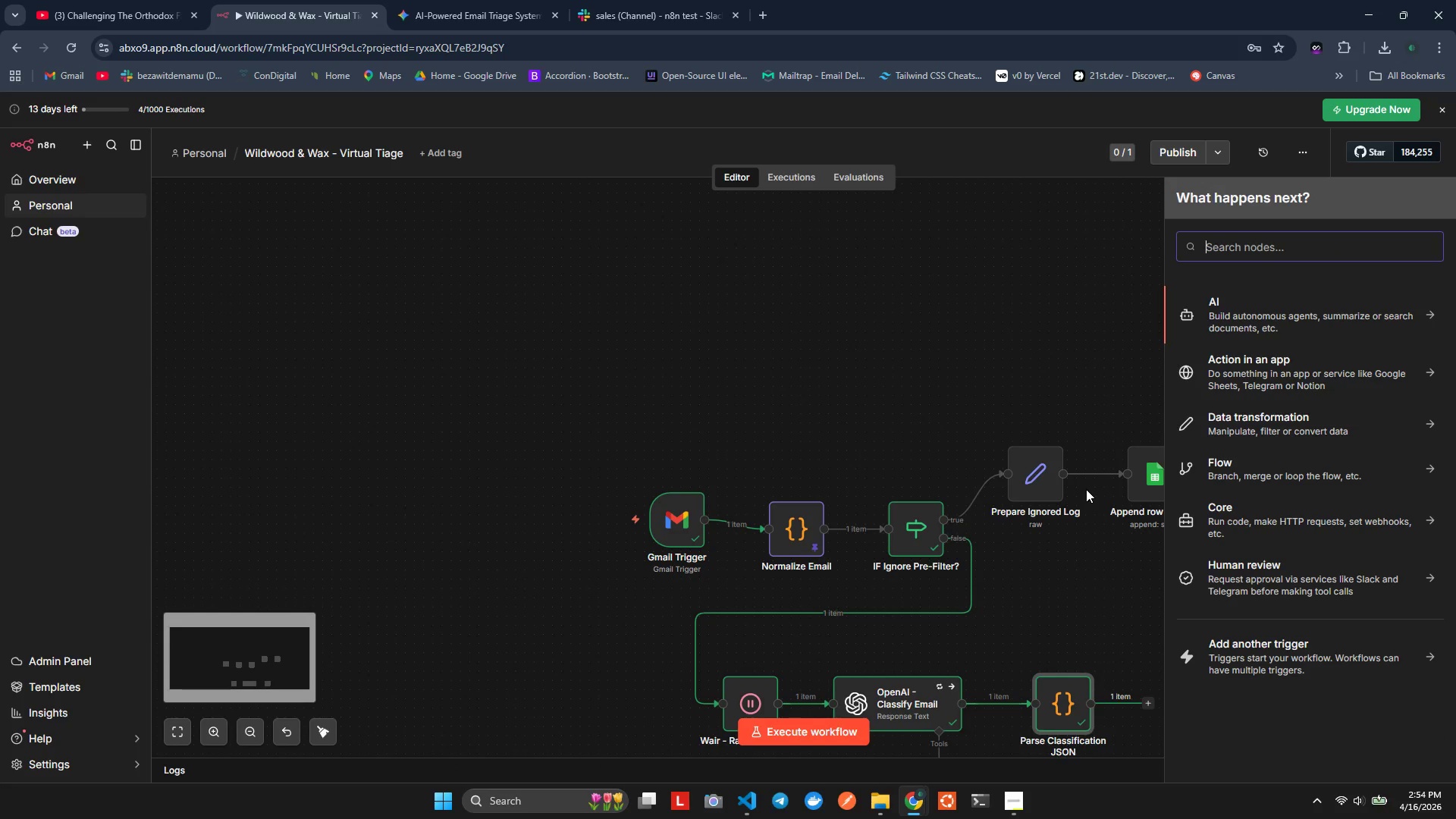 
key(Shift+ShiftLeft)
 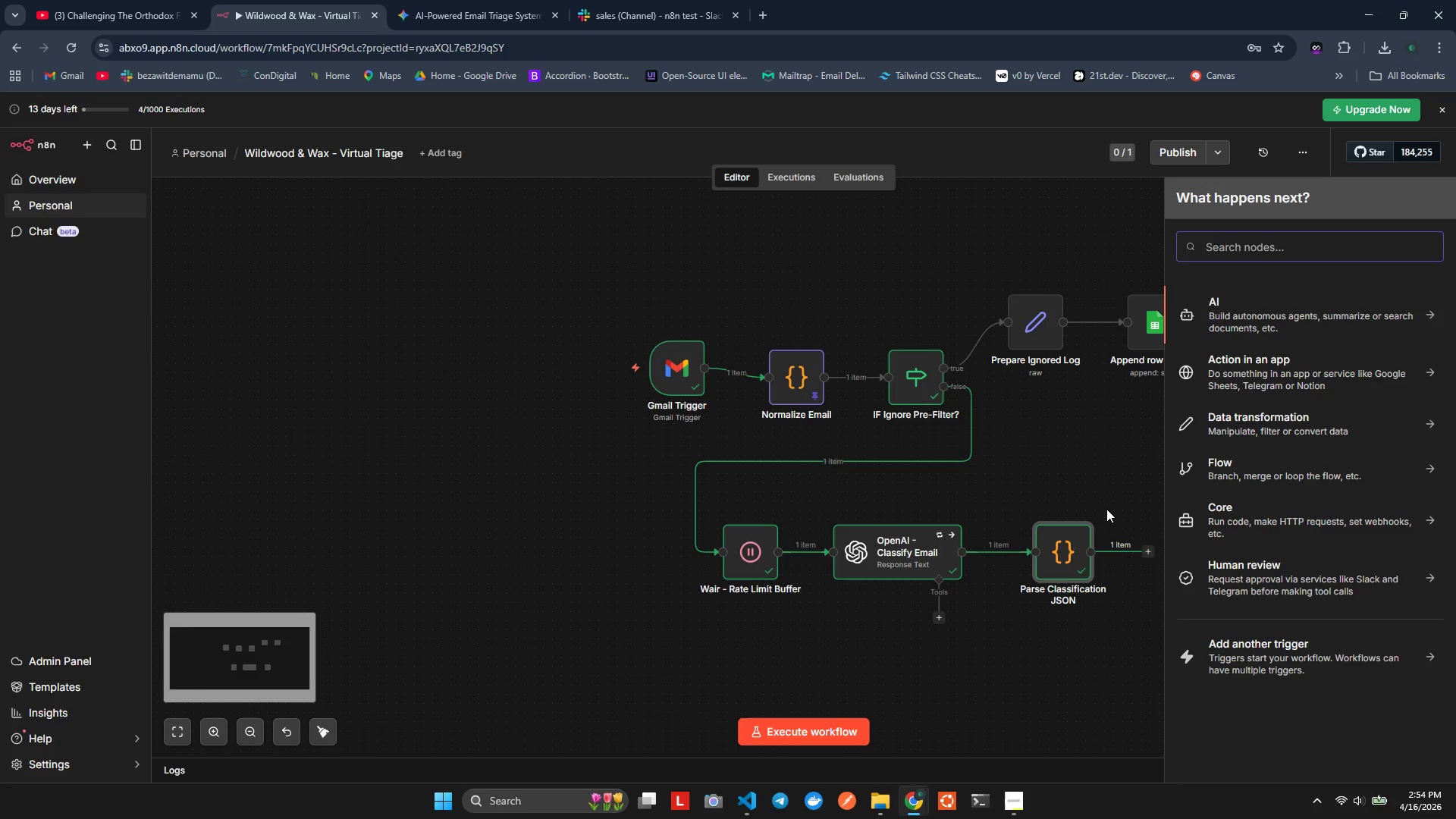 
scroll: coordinate [1086, 489], scroll_direction: down, amount: 4.0
 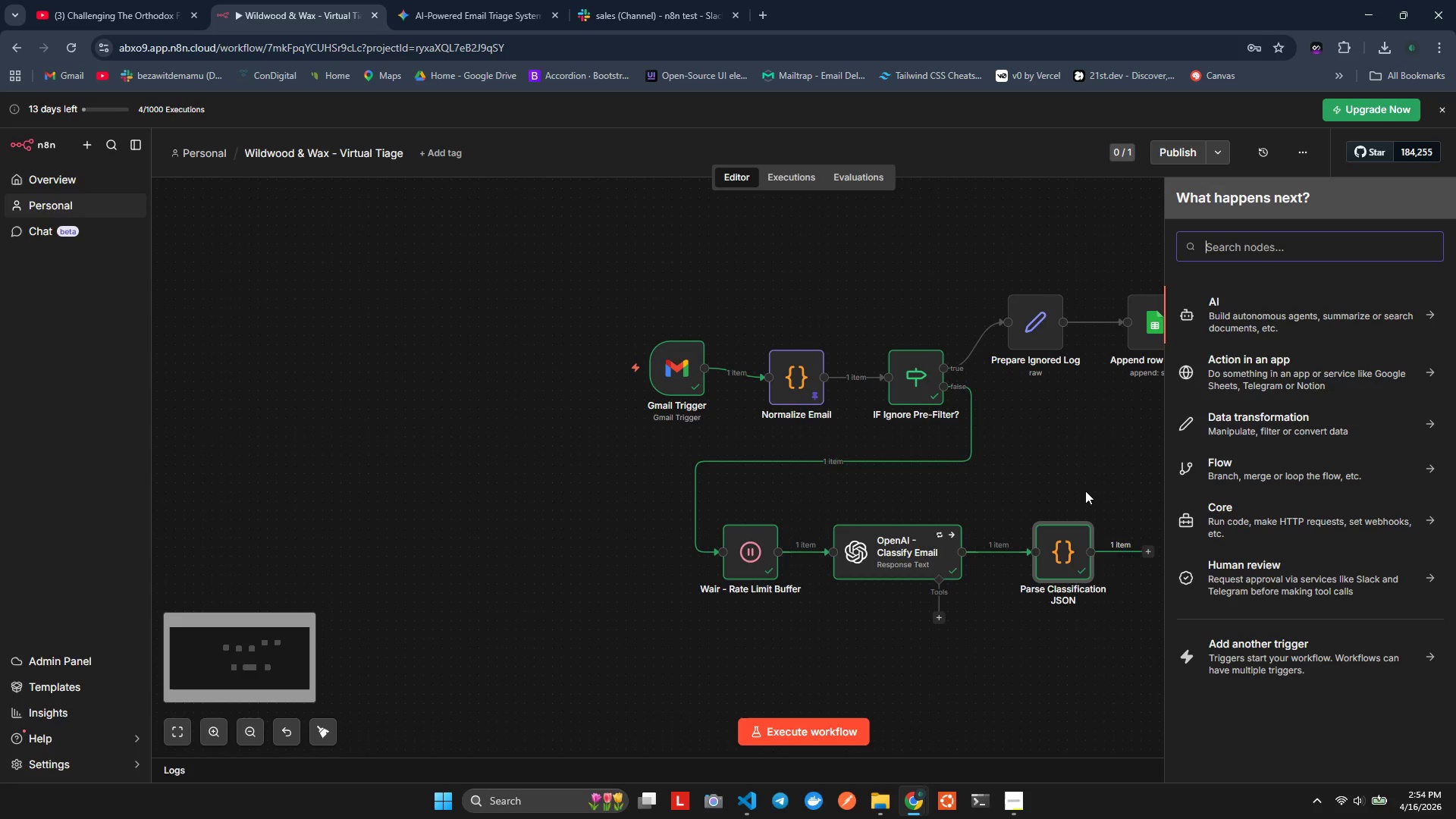 
double_click([1108, 501])
 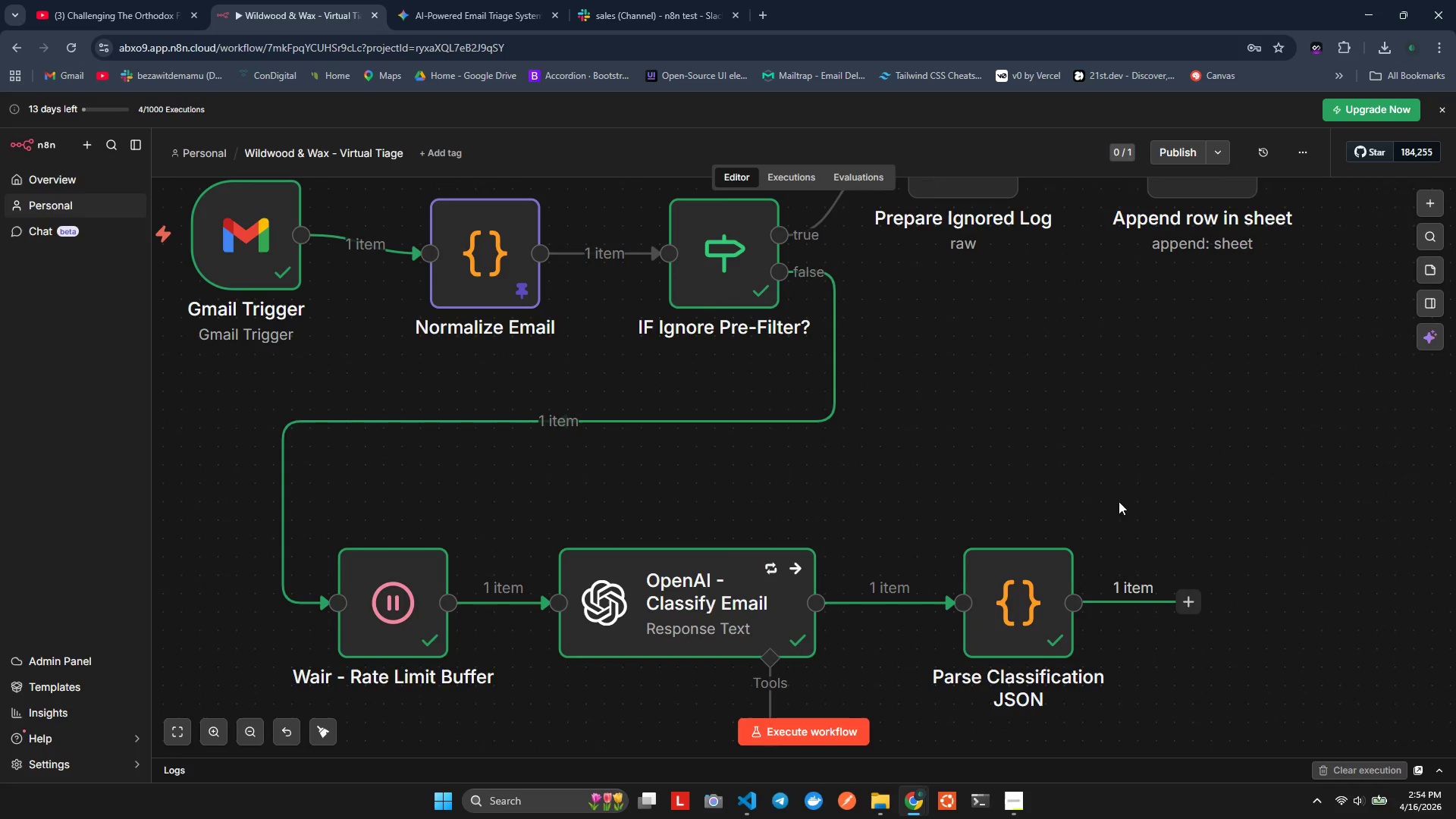 
left_click_drag(start_coordinate=[1190, 518], to_coordinate=[1065, 492])
 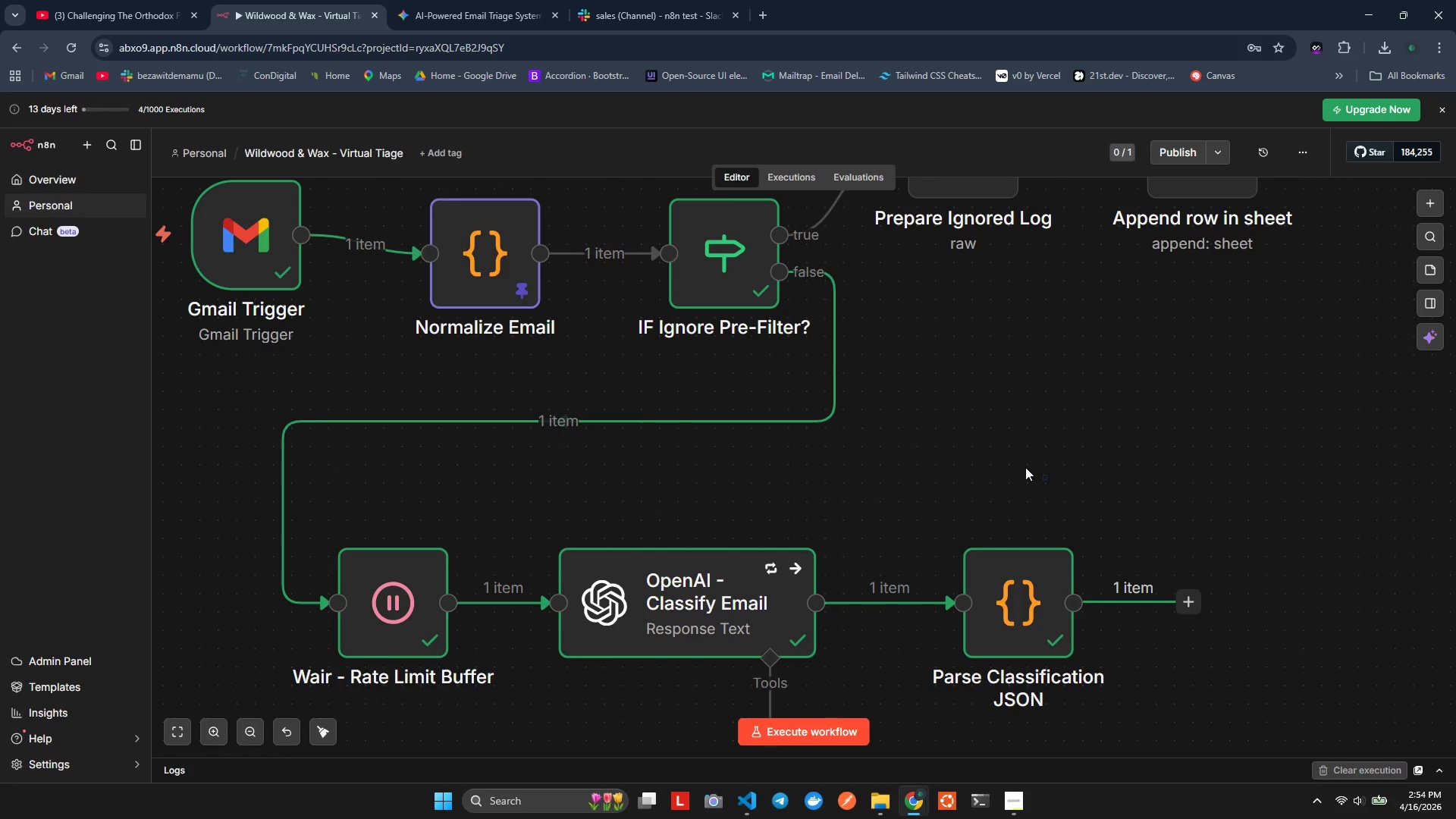 
left_click_drag(start_coordinate=[1047, 480], to_coordinate=[1031, 469])
 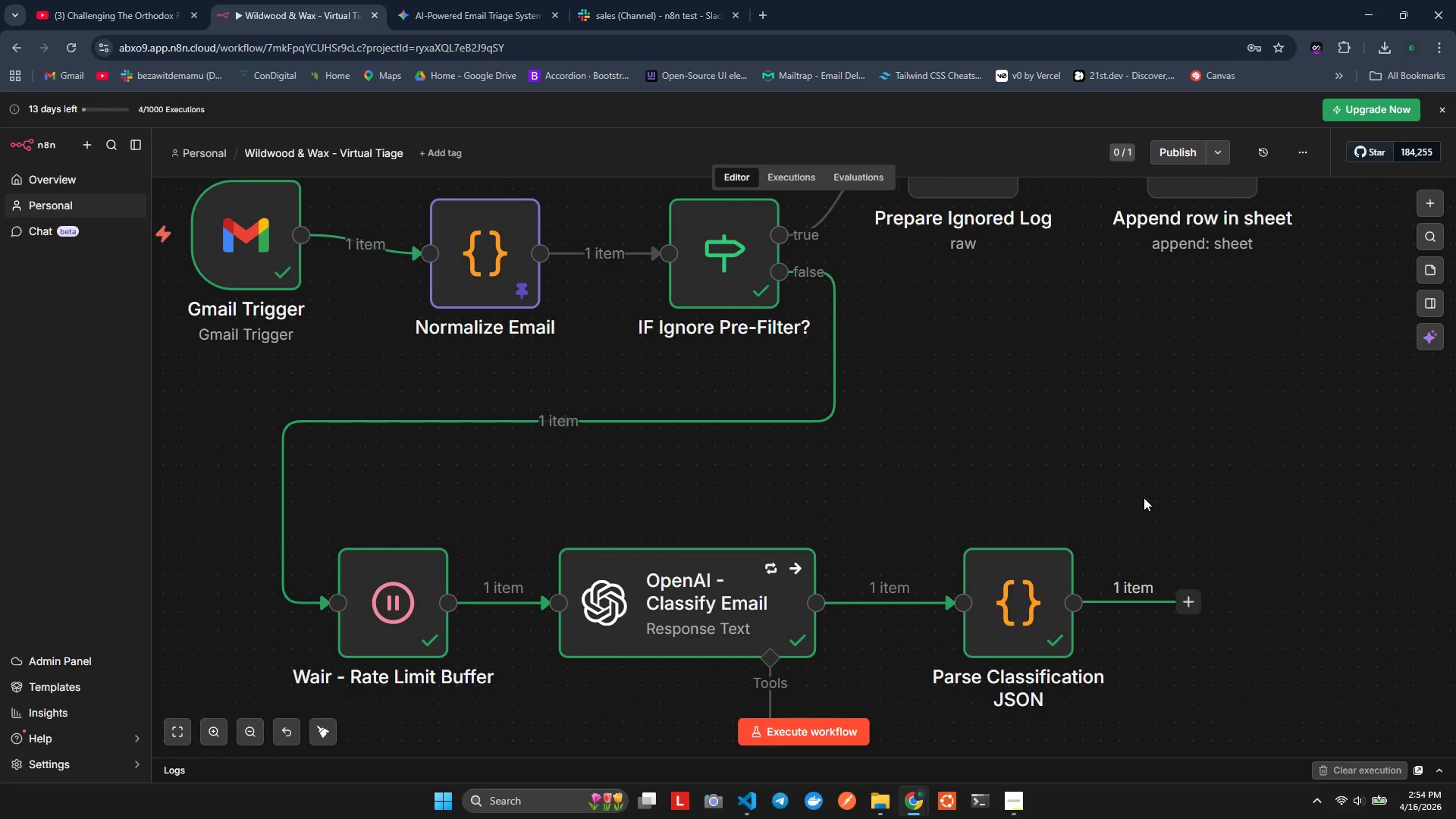 
hold_key(key=ShiftLeft, duration=1.06)
 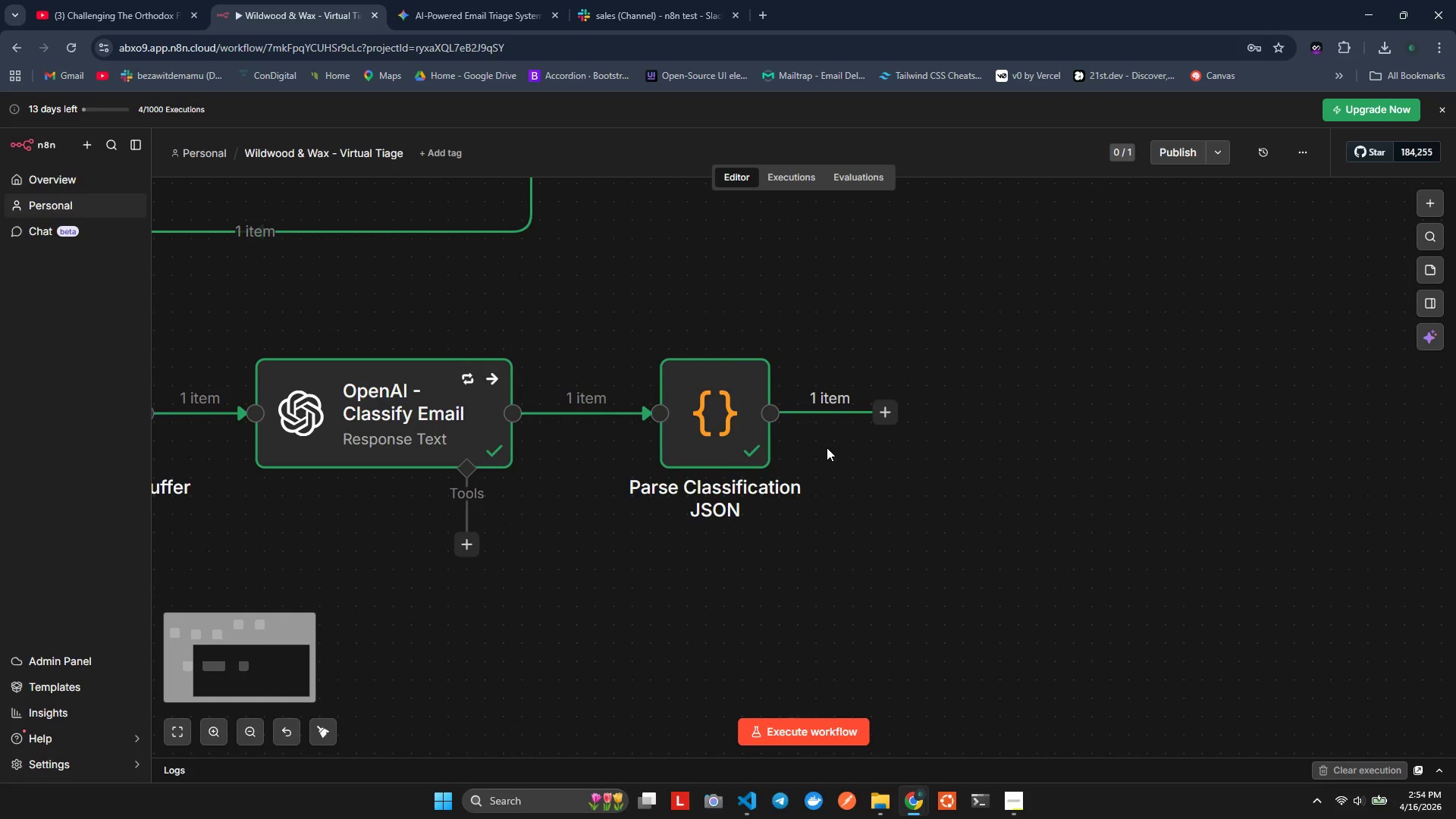 
hold_key(key=ControlLeft, duration=1.56)
 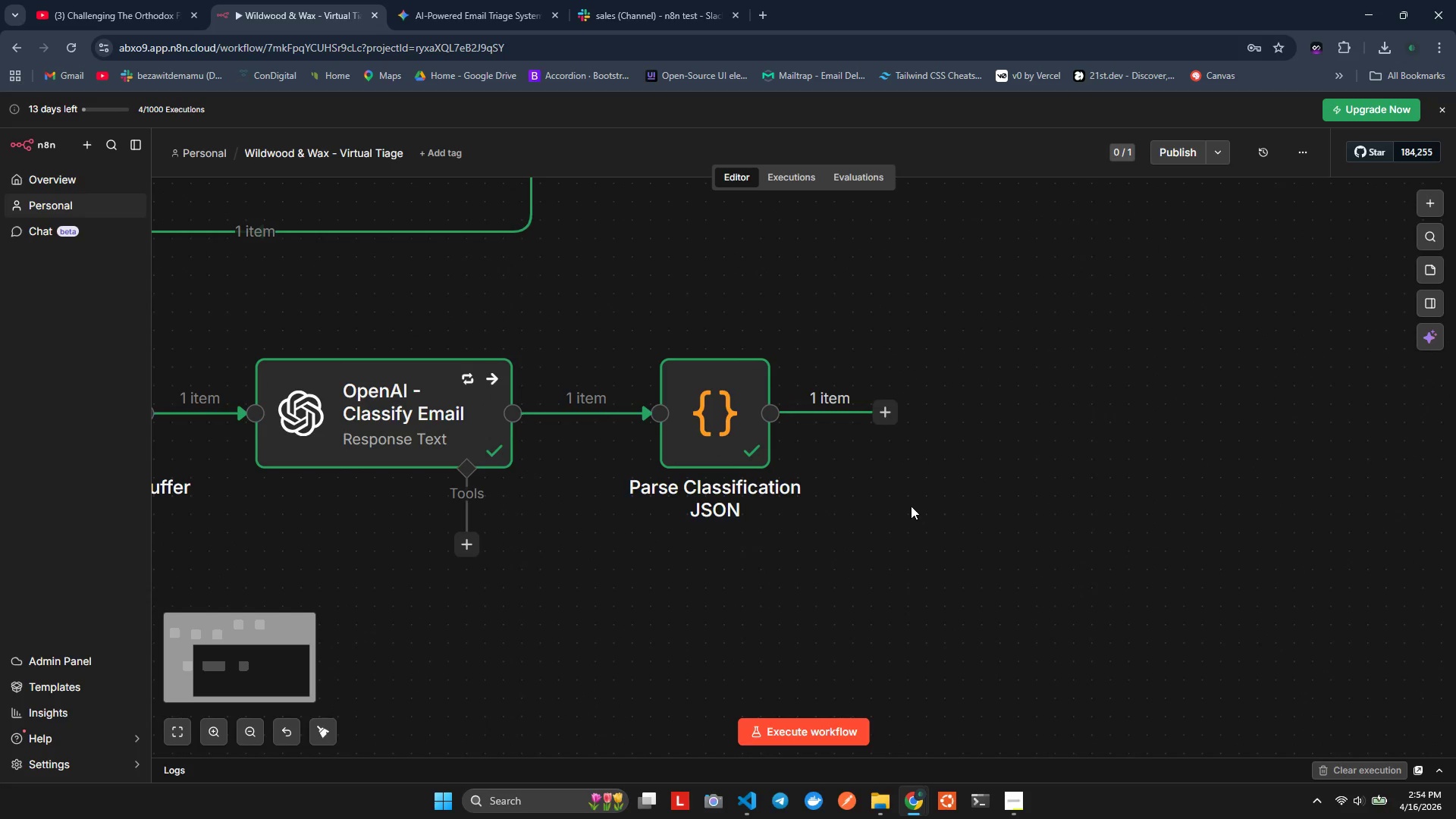 
scroll: coordinate [827, 447], scroll_direction: down, amount: 13.0
 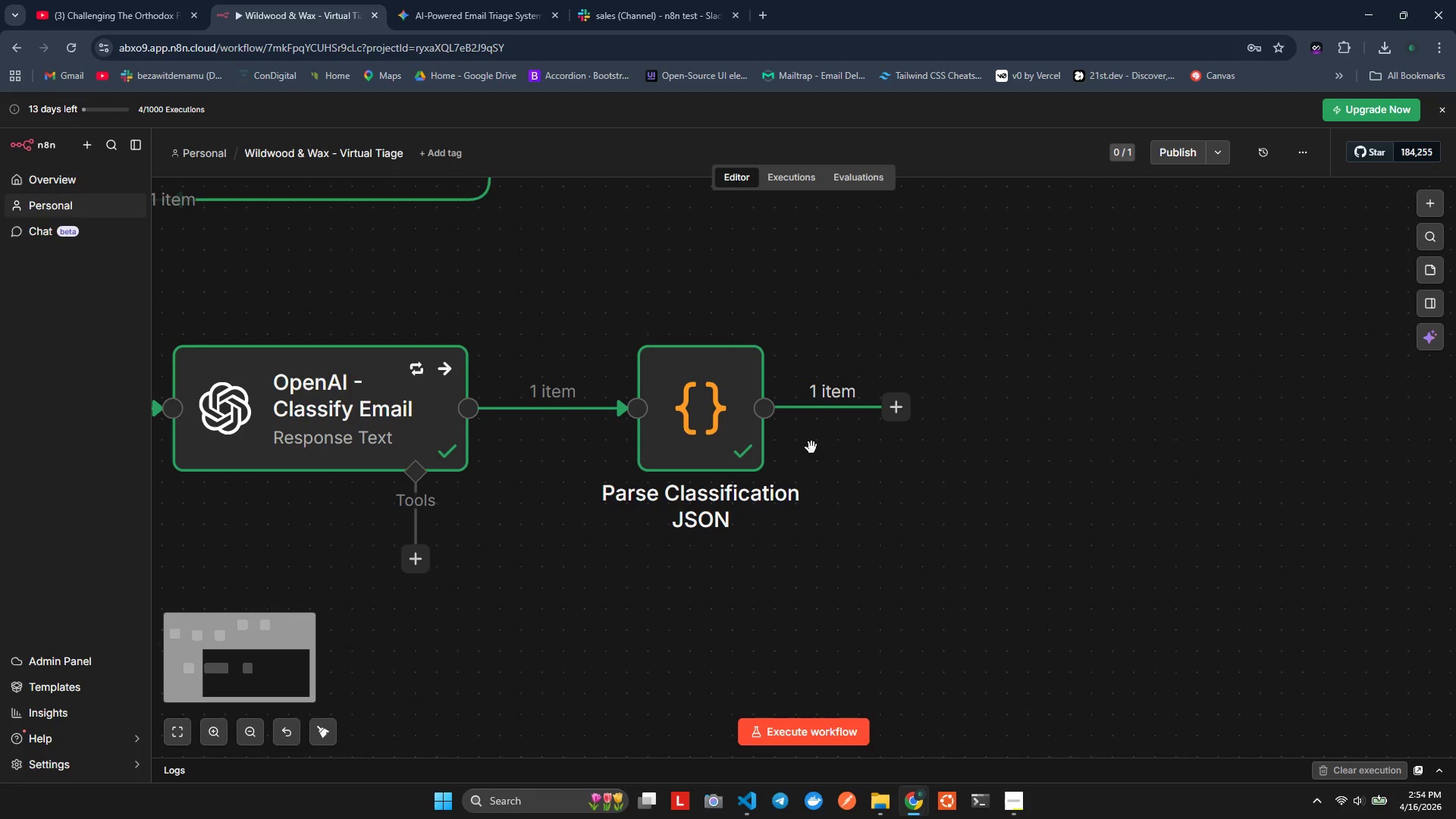 
scroll: coordinate [811, 447], scroll_direction: up, amount: 1.0
 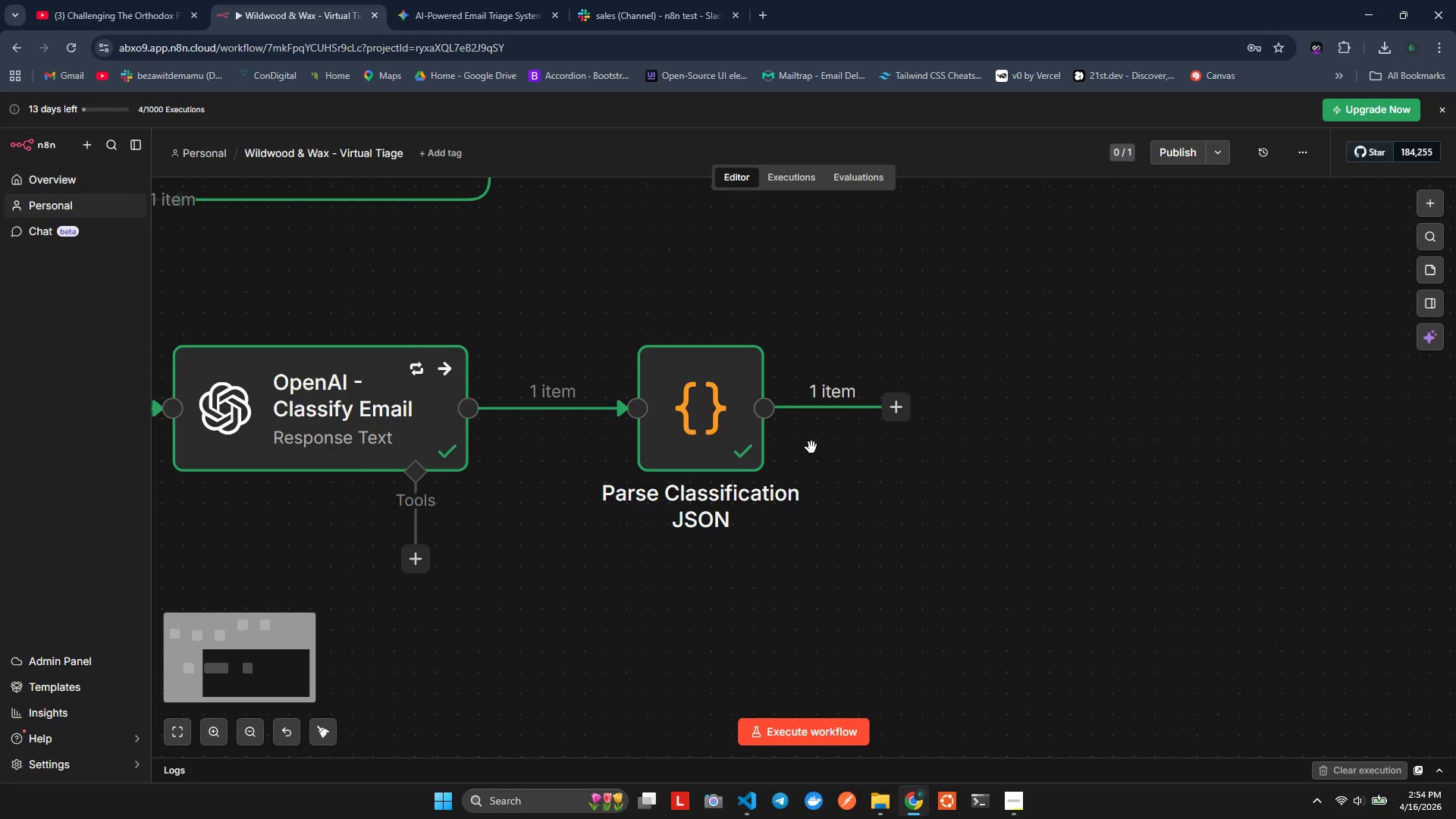 
scroll: coordinate [811, 447], scroll_direction: down, amount: 1.0
 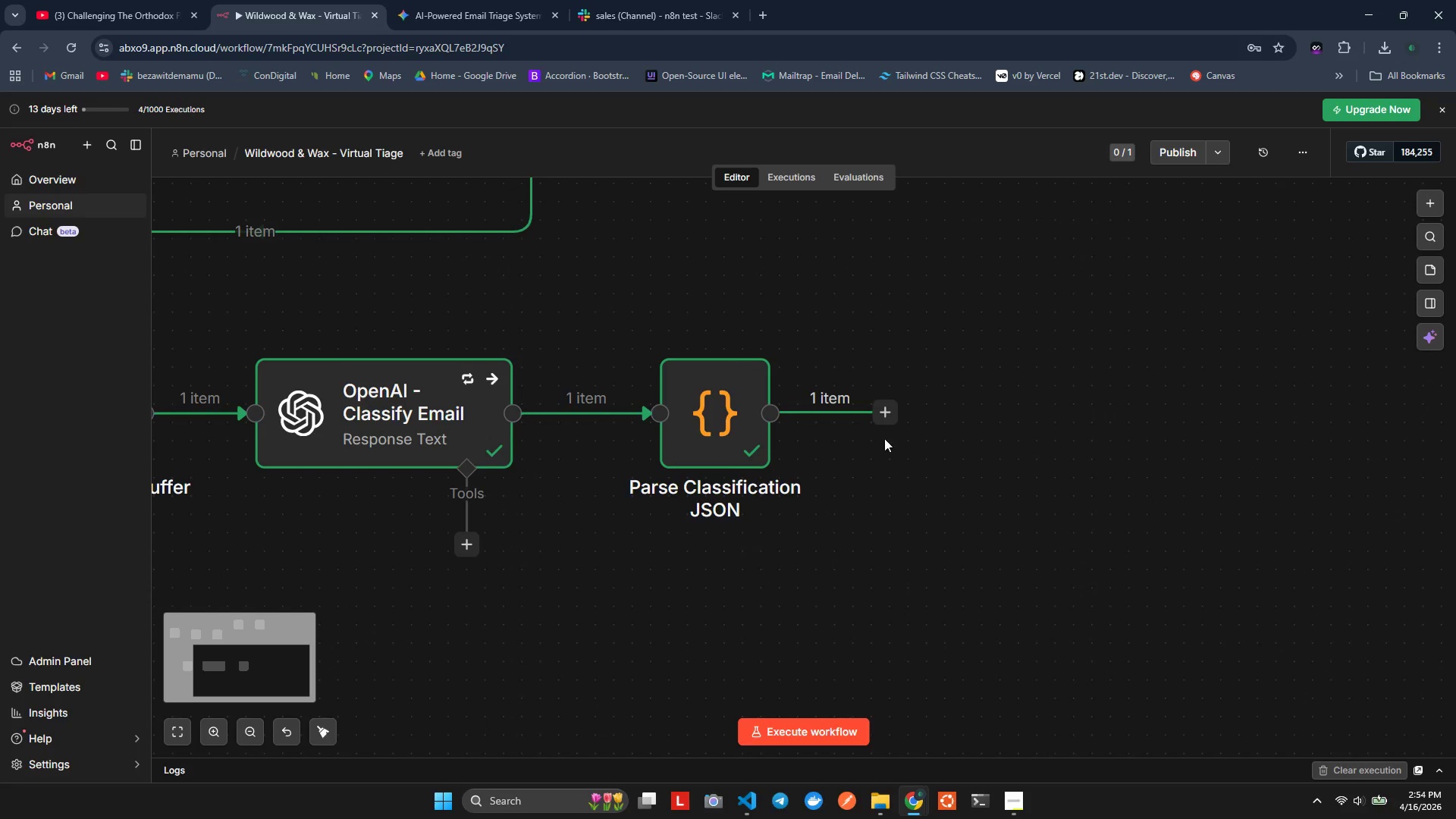 
left_click([889, 408])
 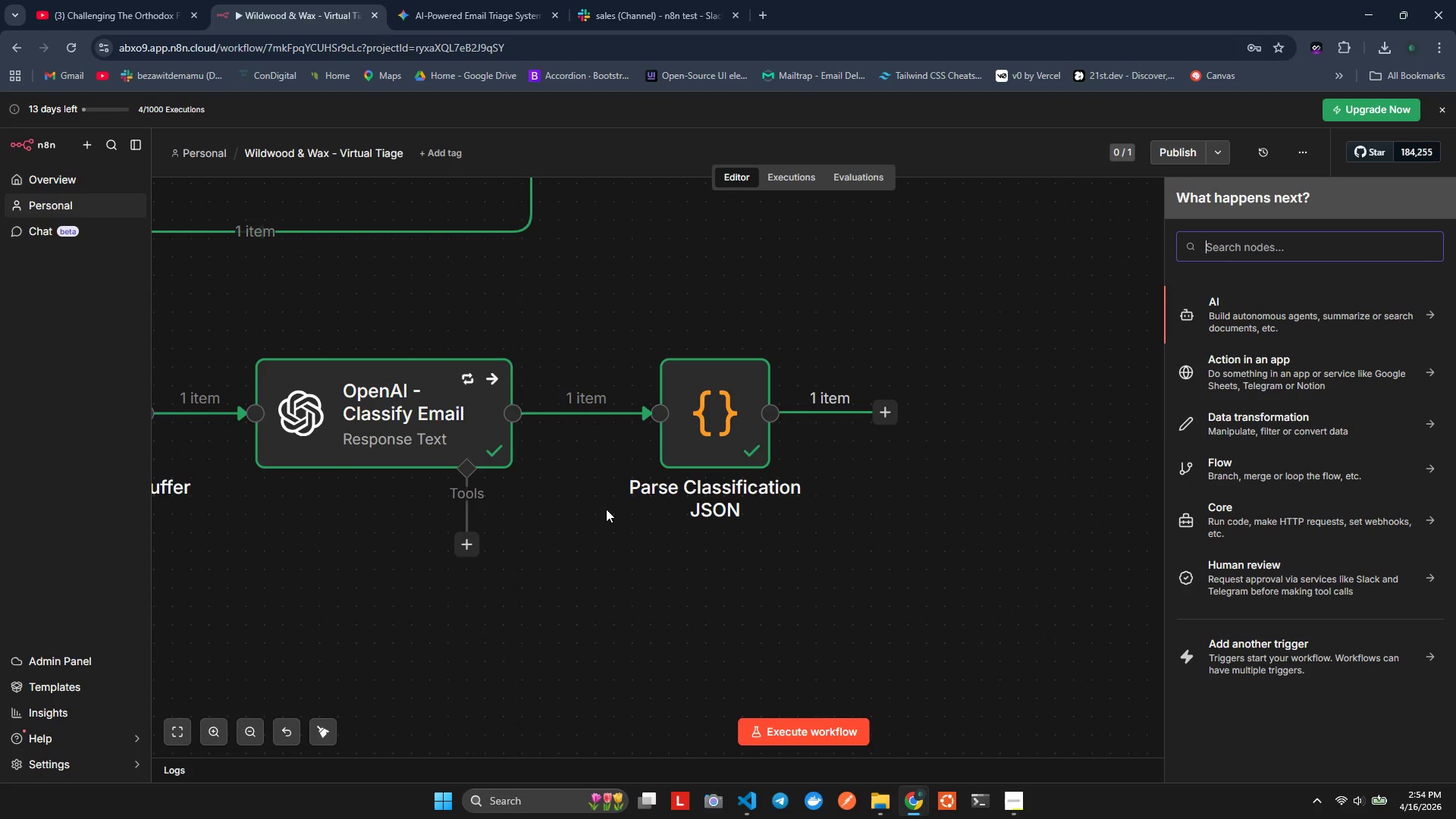 
wait(20.16)
 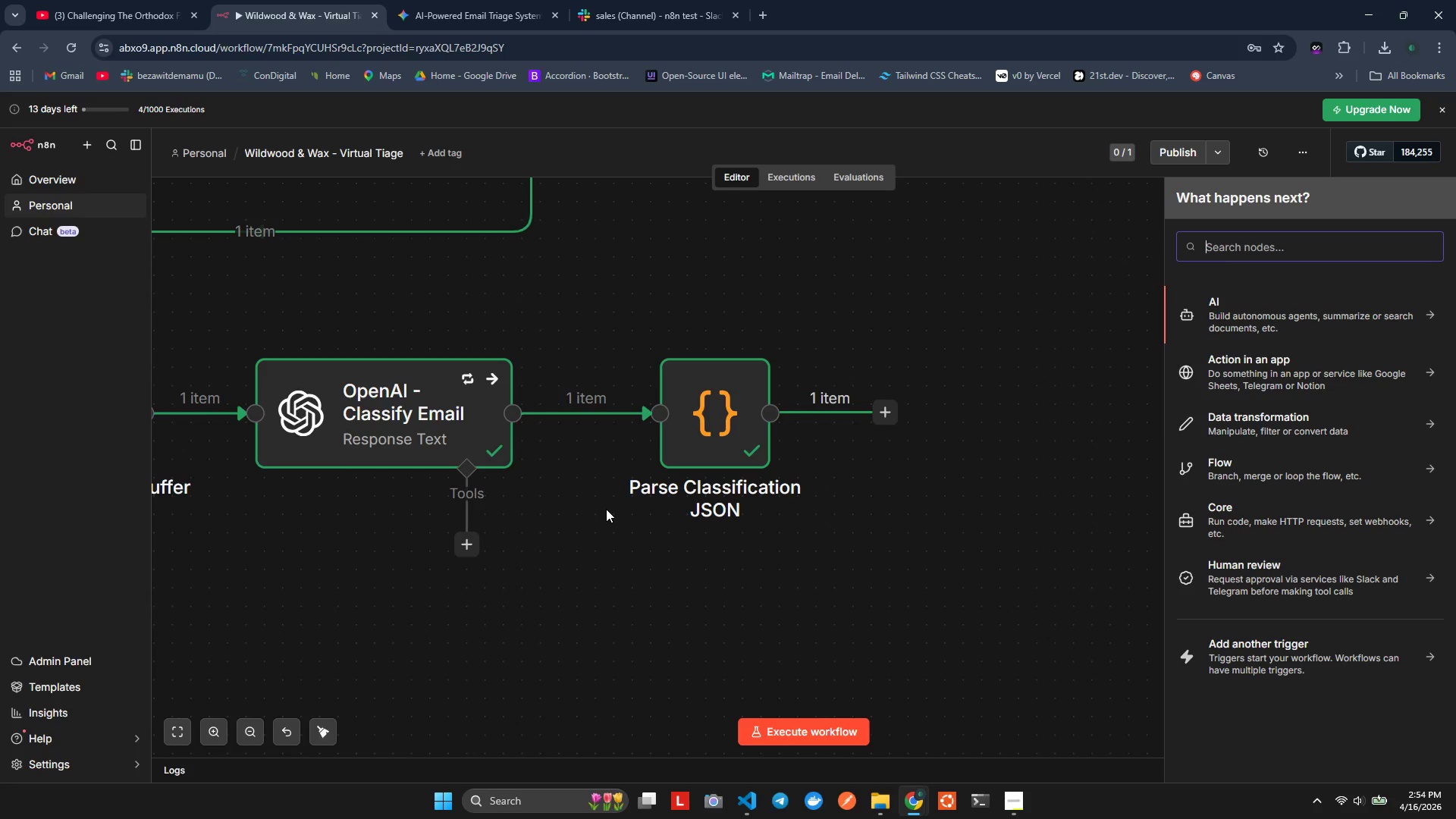 
type(IF)
 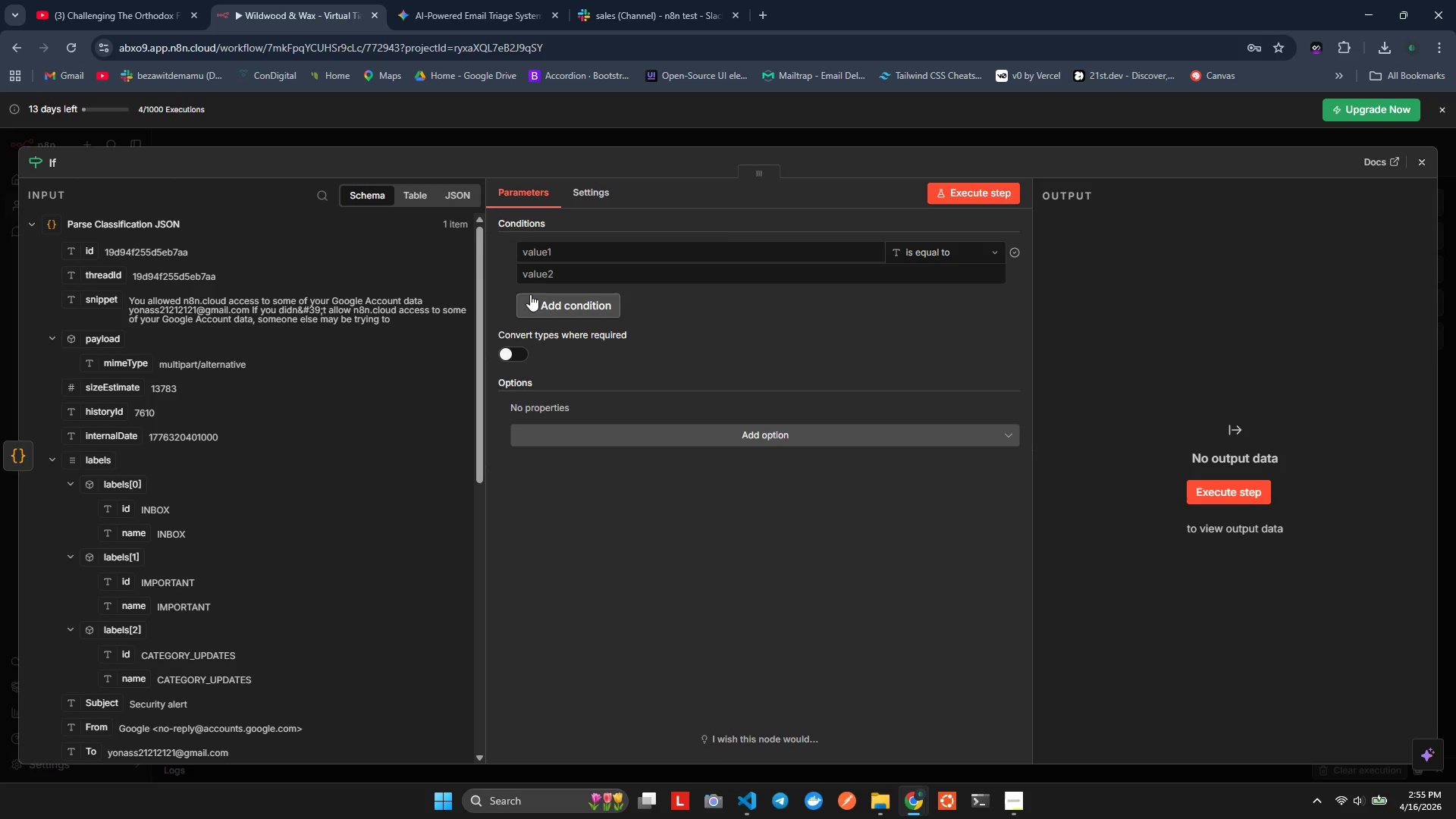 
wait(35.53)
 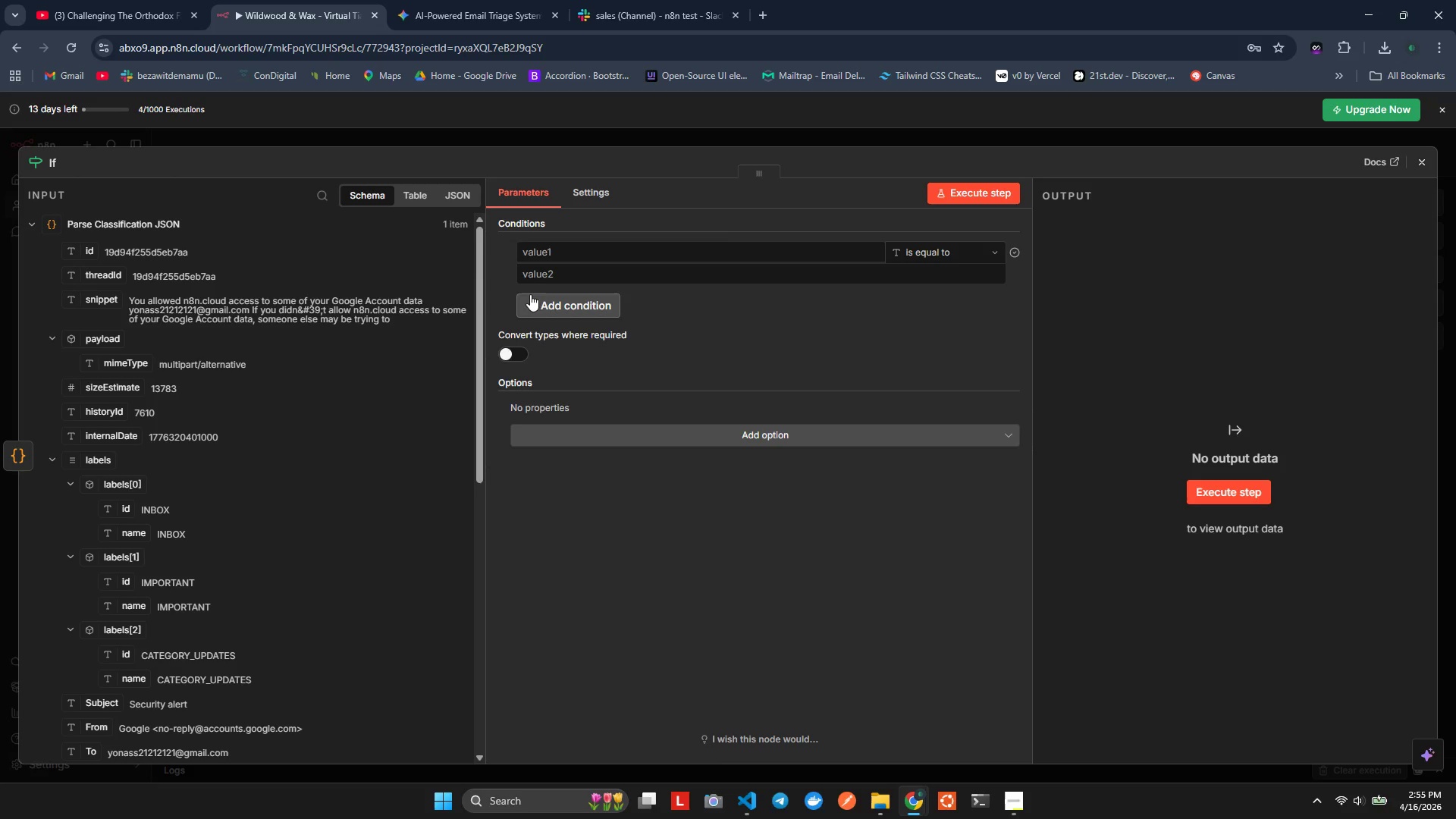 
left_click([537, 254])
 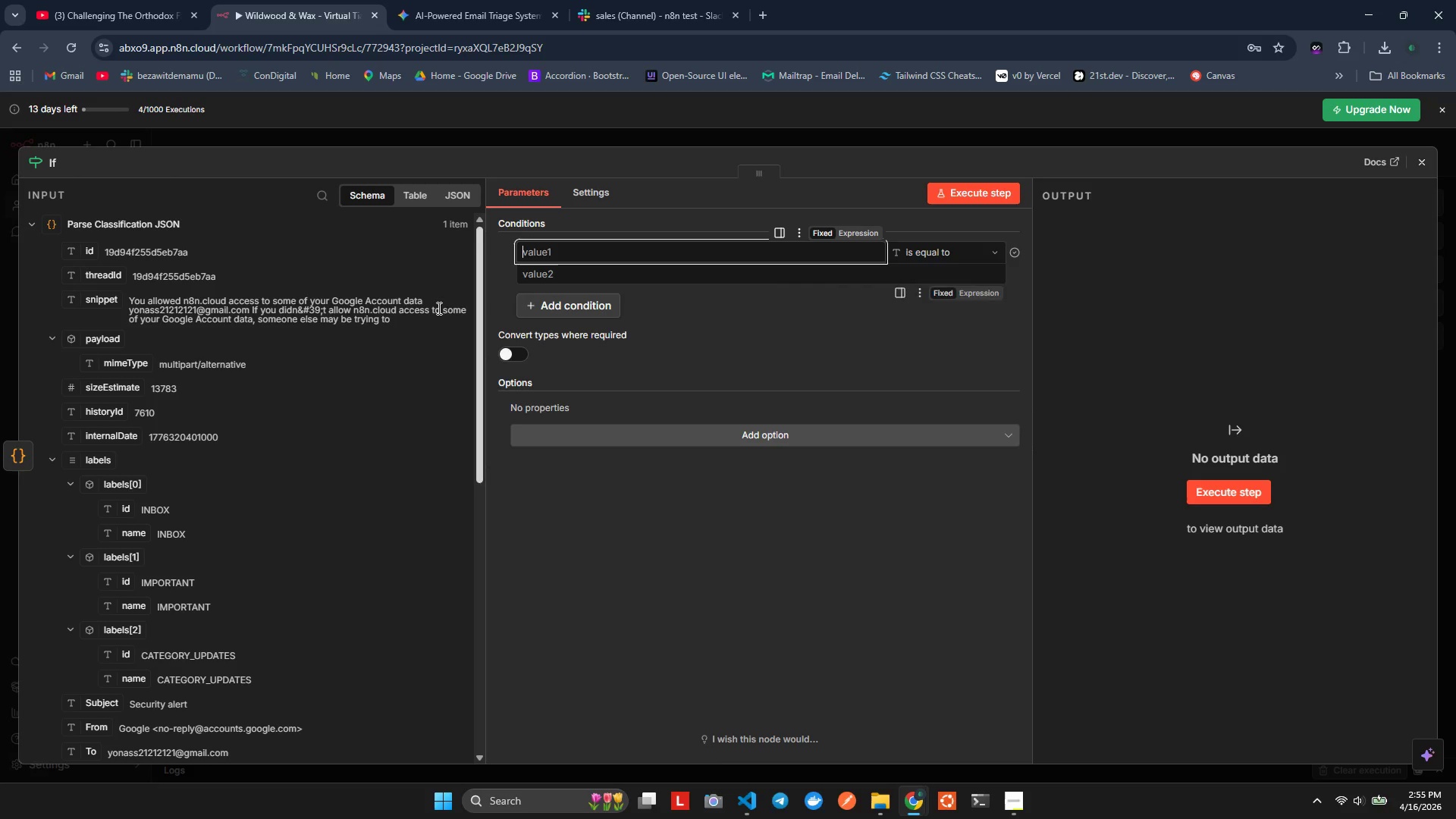 
double_click([55, 171])
 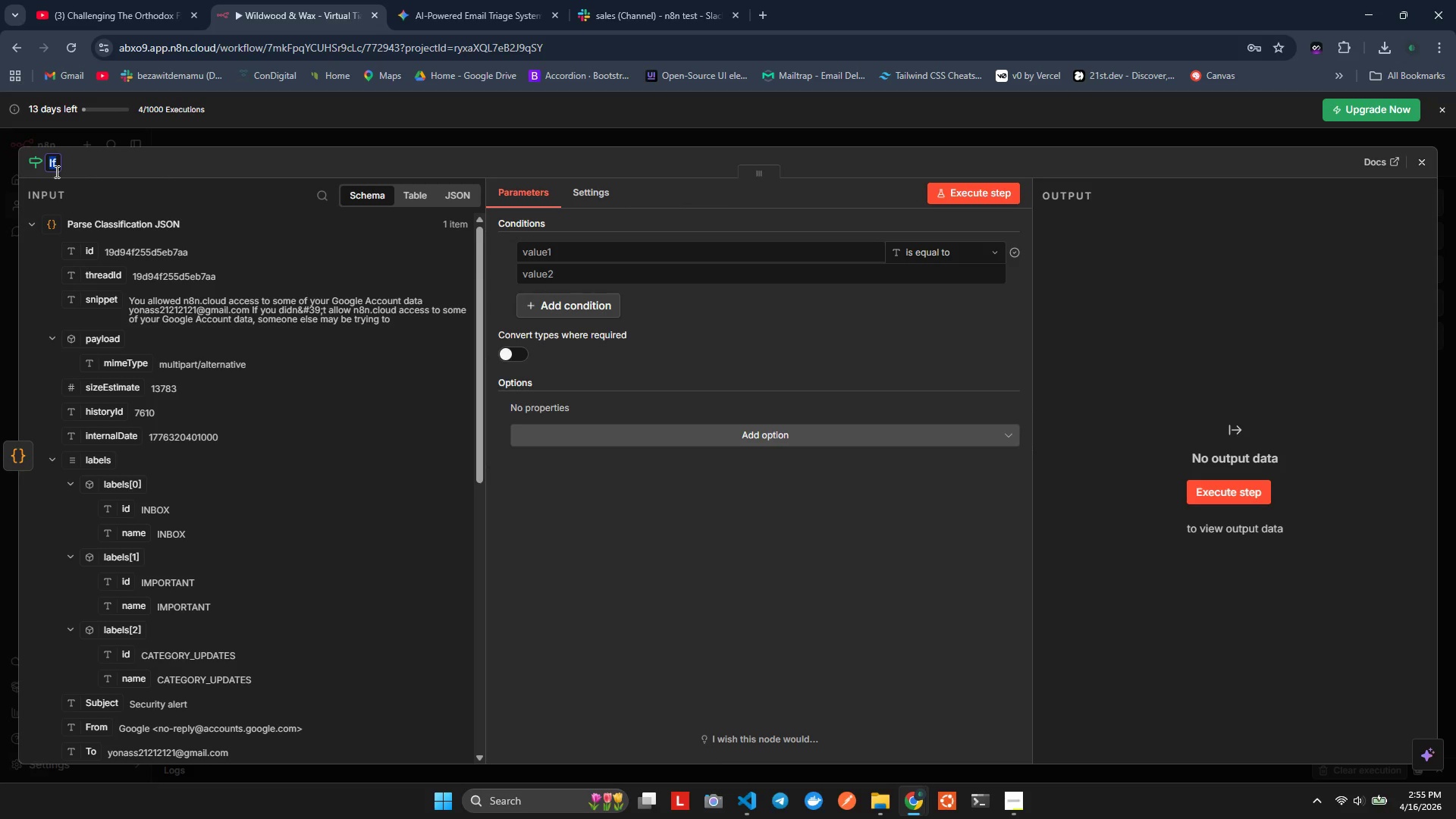 
type(If)
key(Backspace)
type(F Sm)
key(Backspace)
type(am?)
 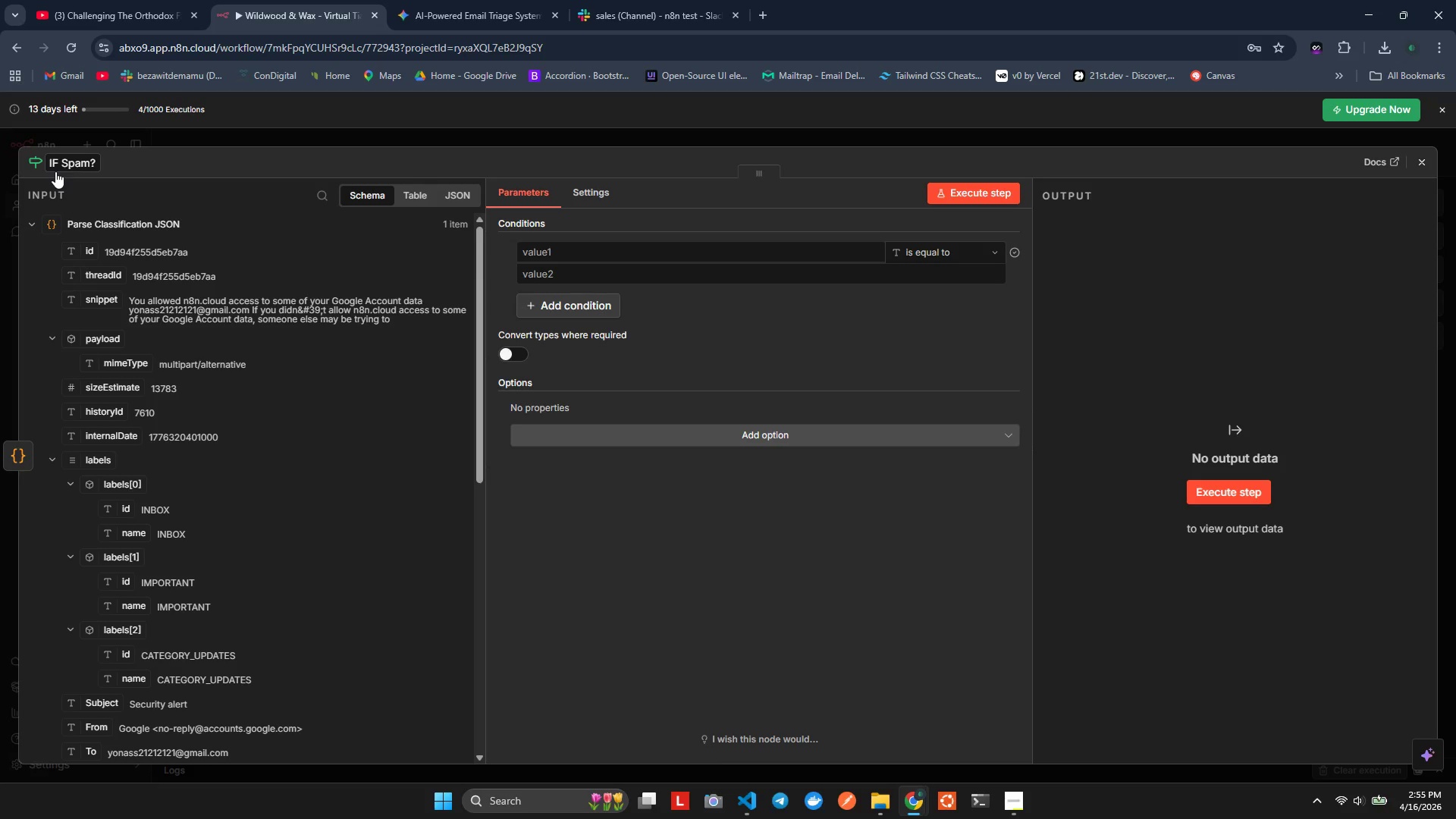 
hold_key(key=P, duration=0.45)
 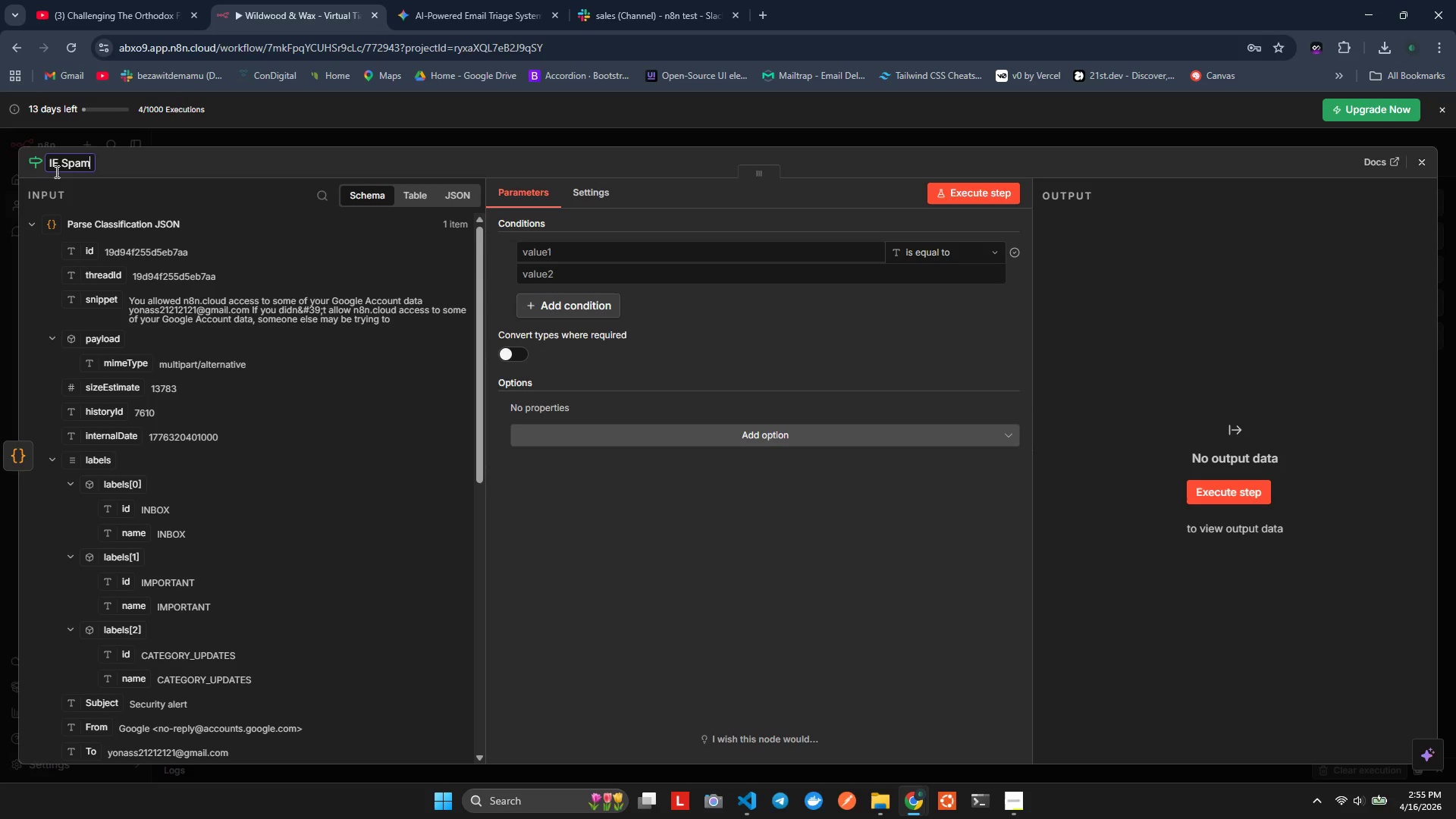 
key(Enter)
 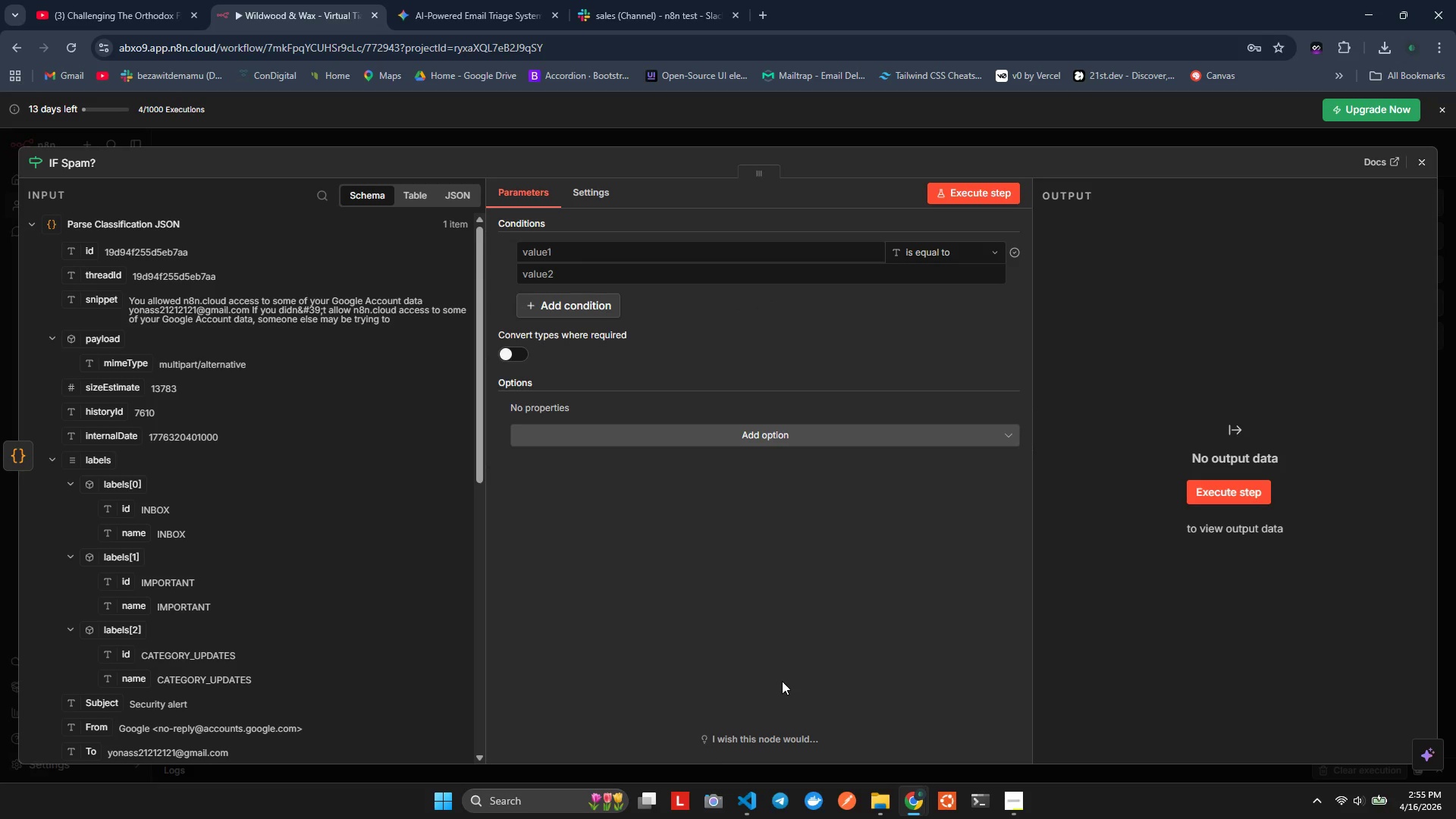 
wait(7.8)
 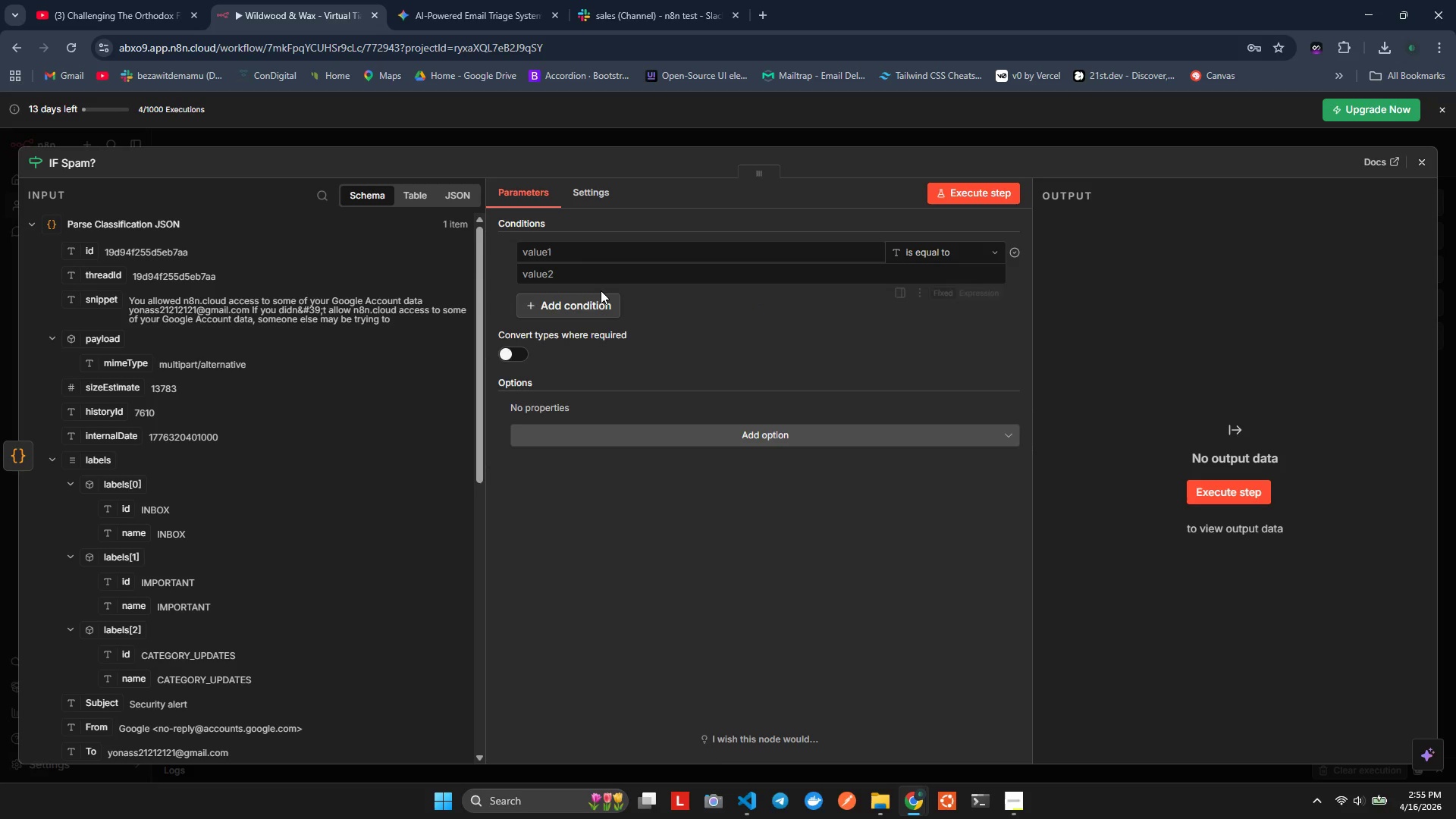 
left_click([570, 253])
 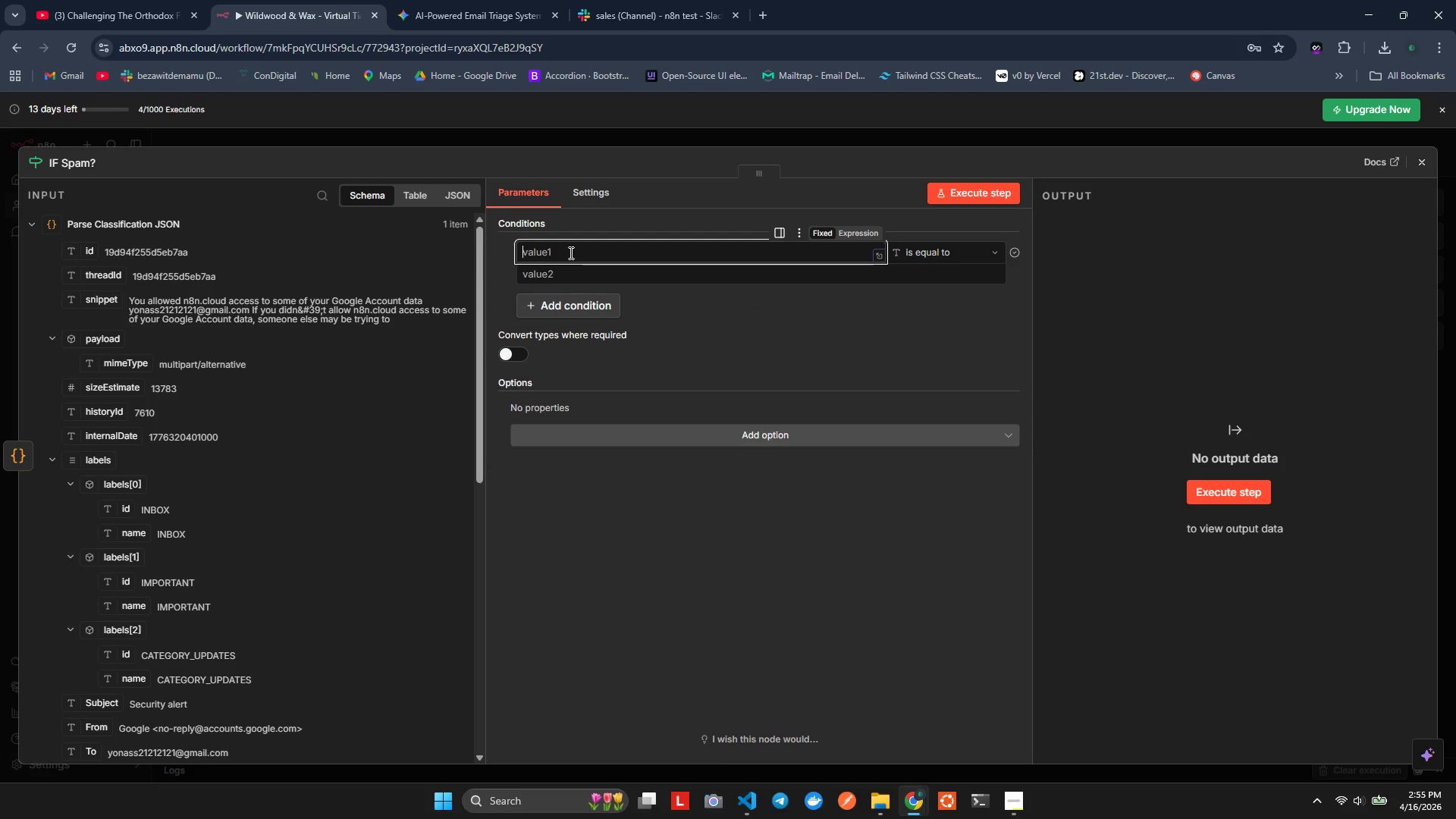 
key(Equal)
 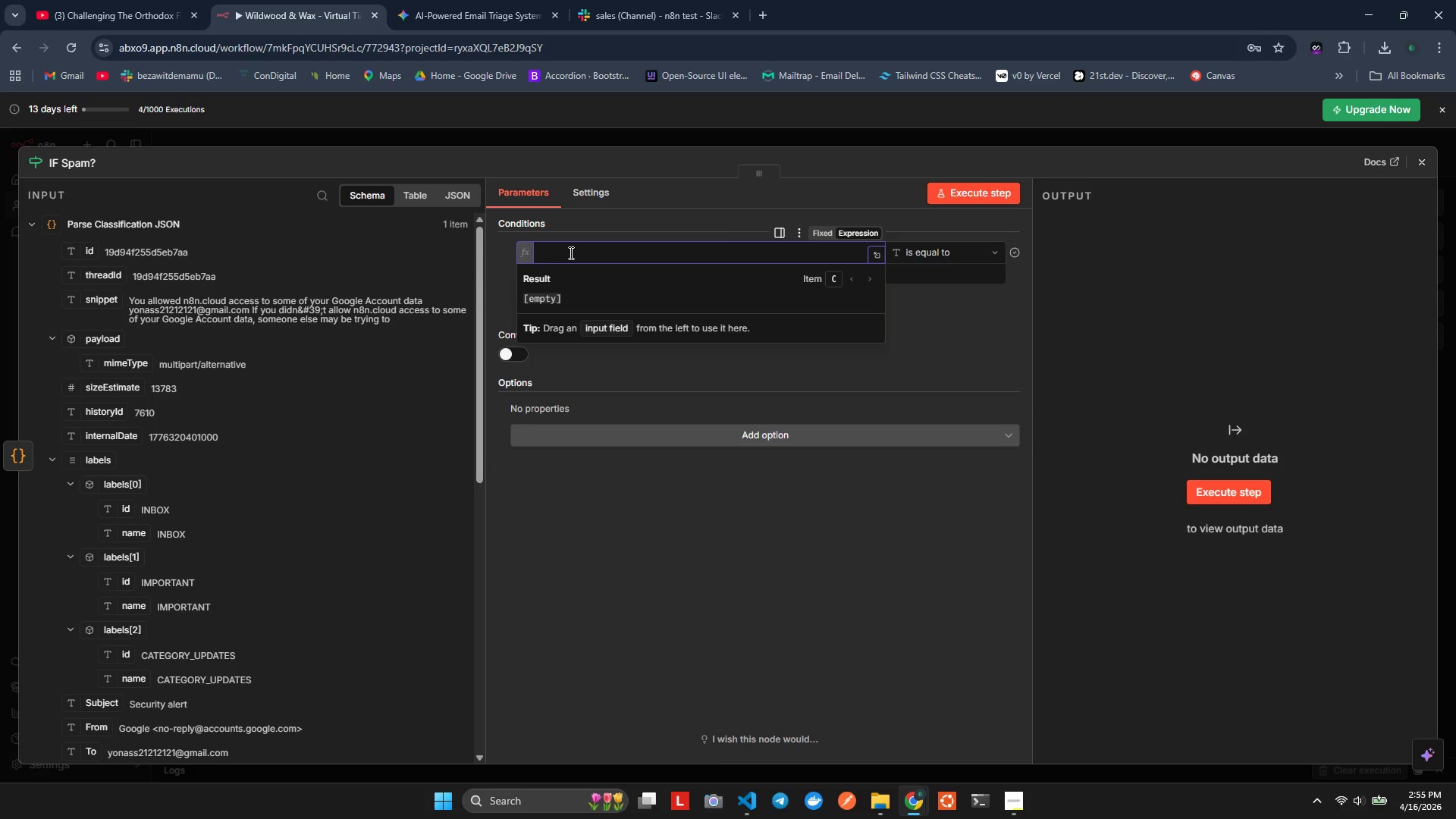 
key(Equal)
 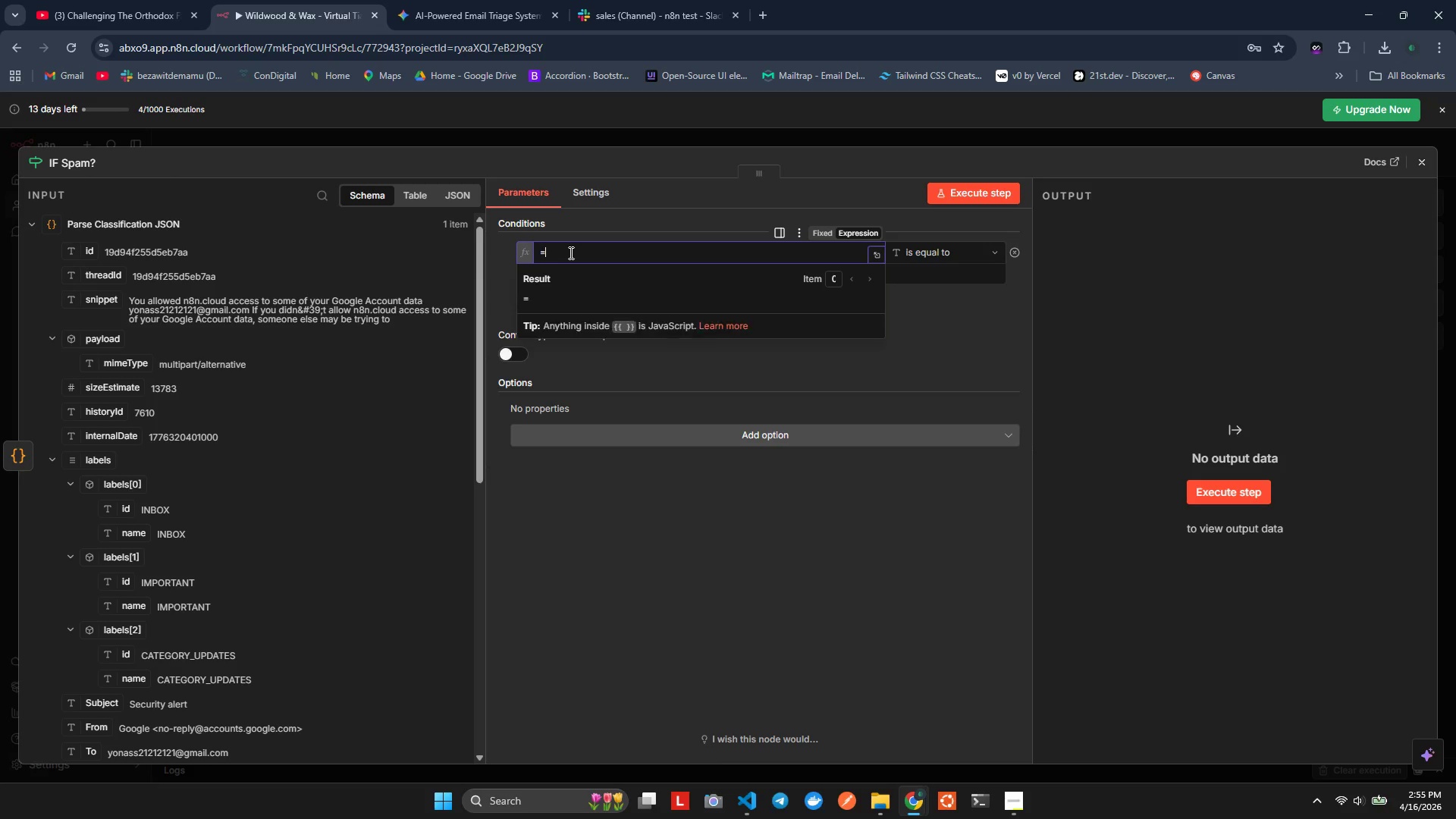 
key(Shift+BracketLeft)
 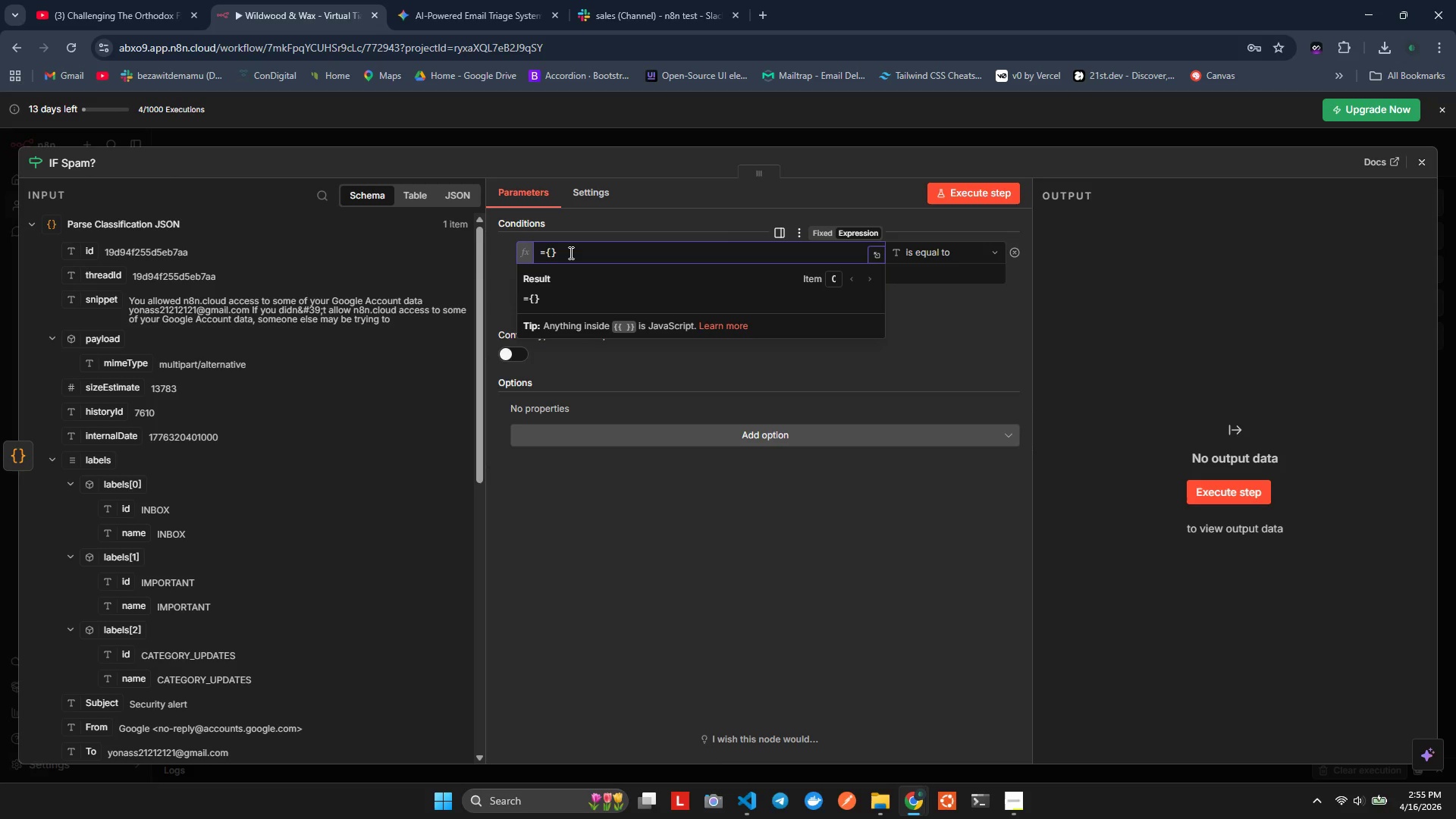 
key(Shift+BracketLeft)
 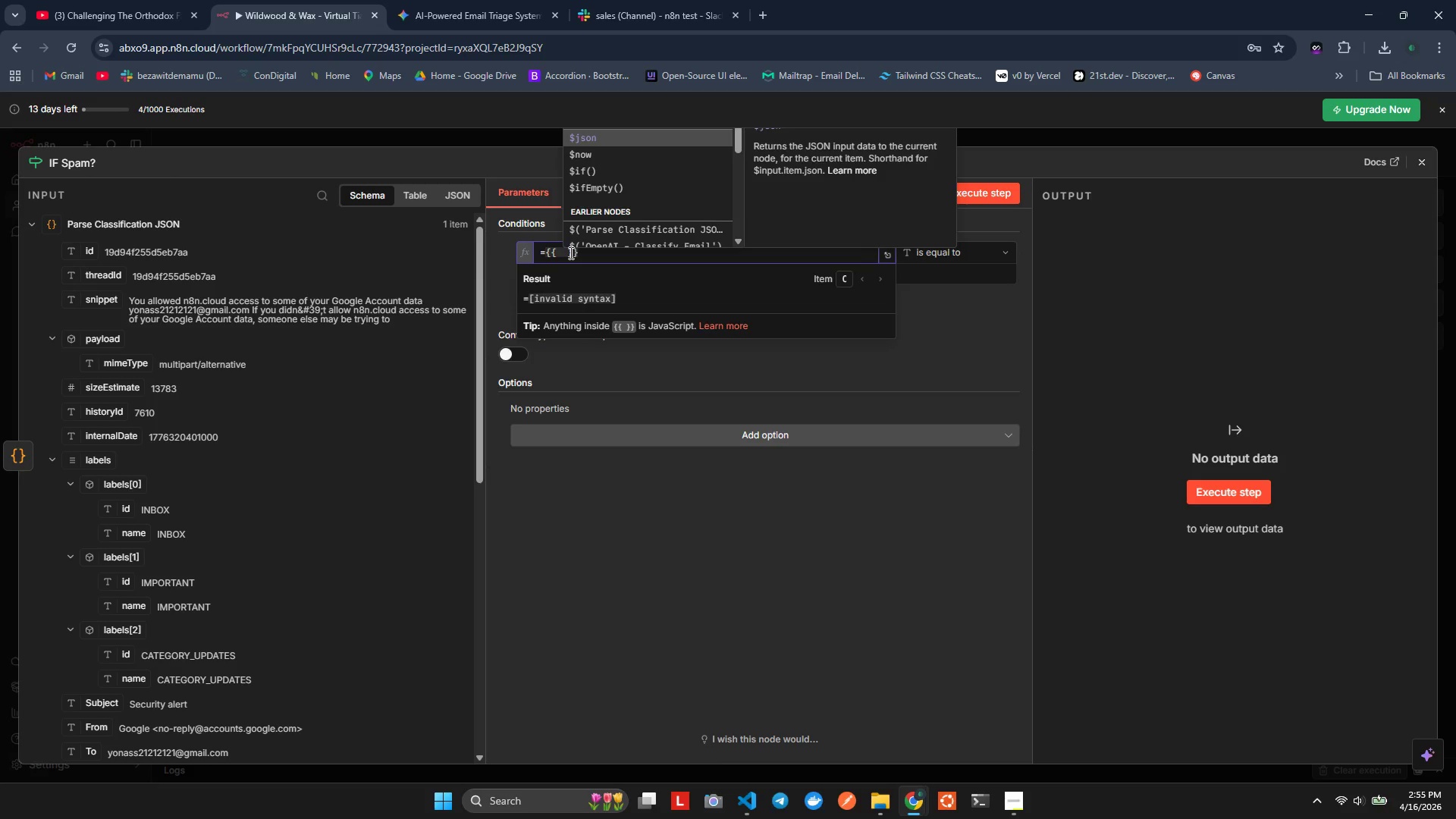 
key(Shift+4)
 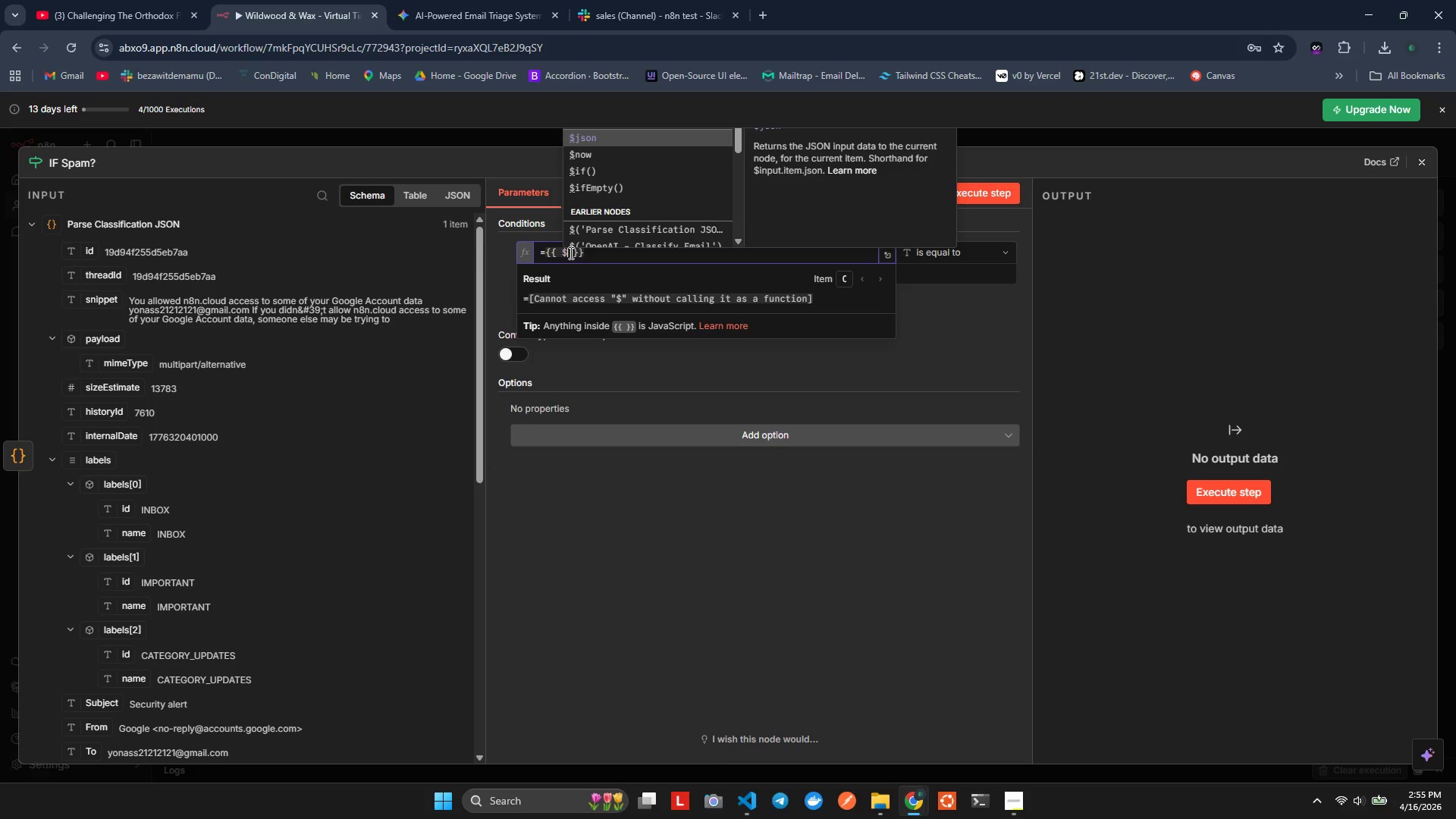 
key(J)
 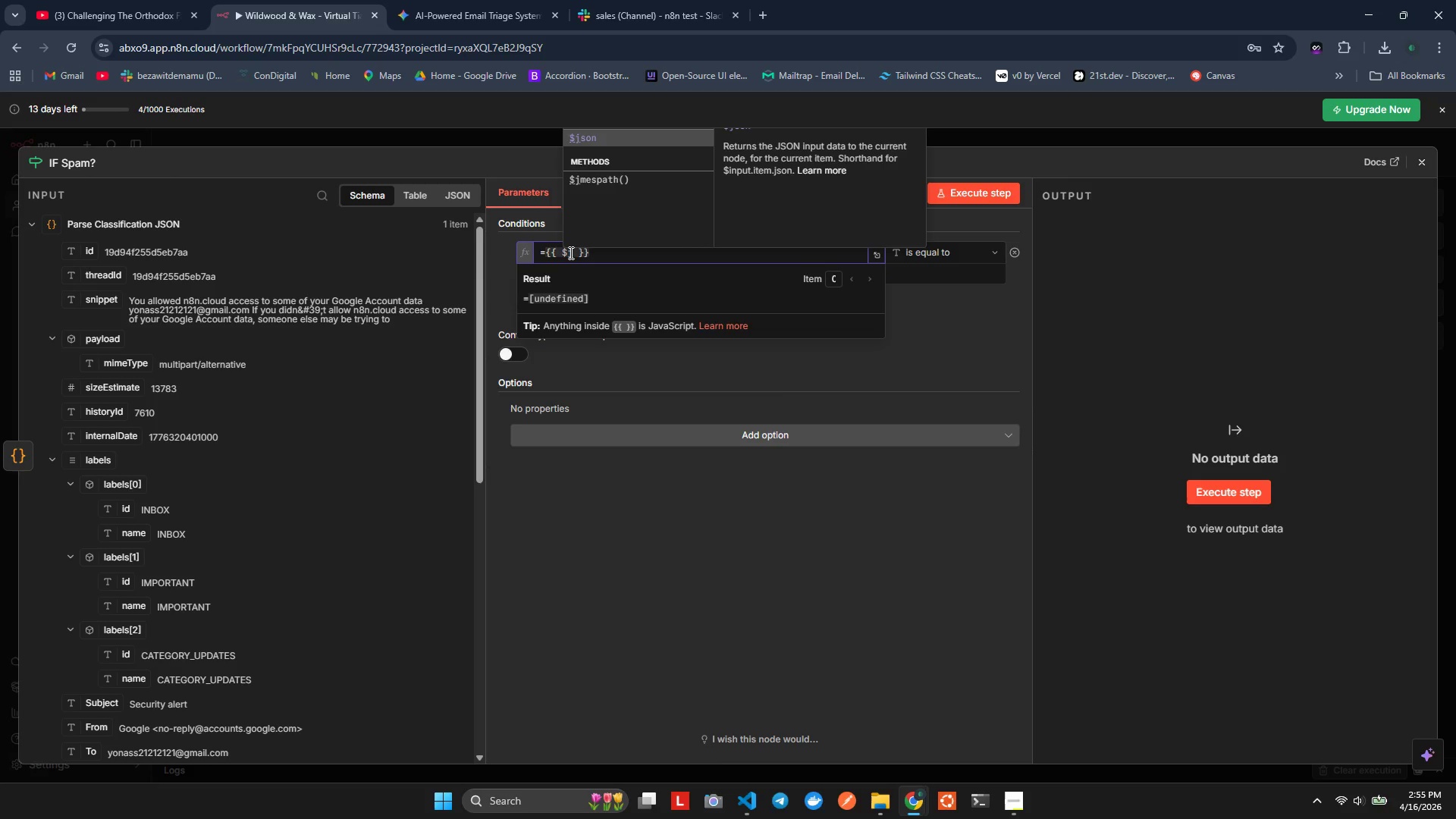 
key(Enter)
 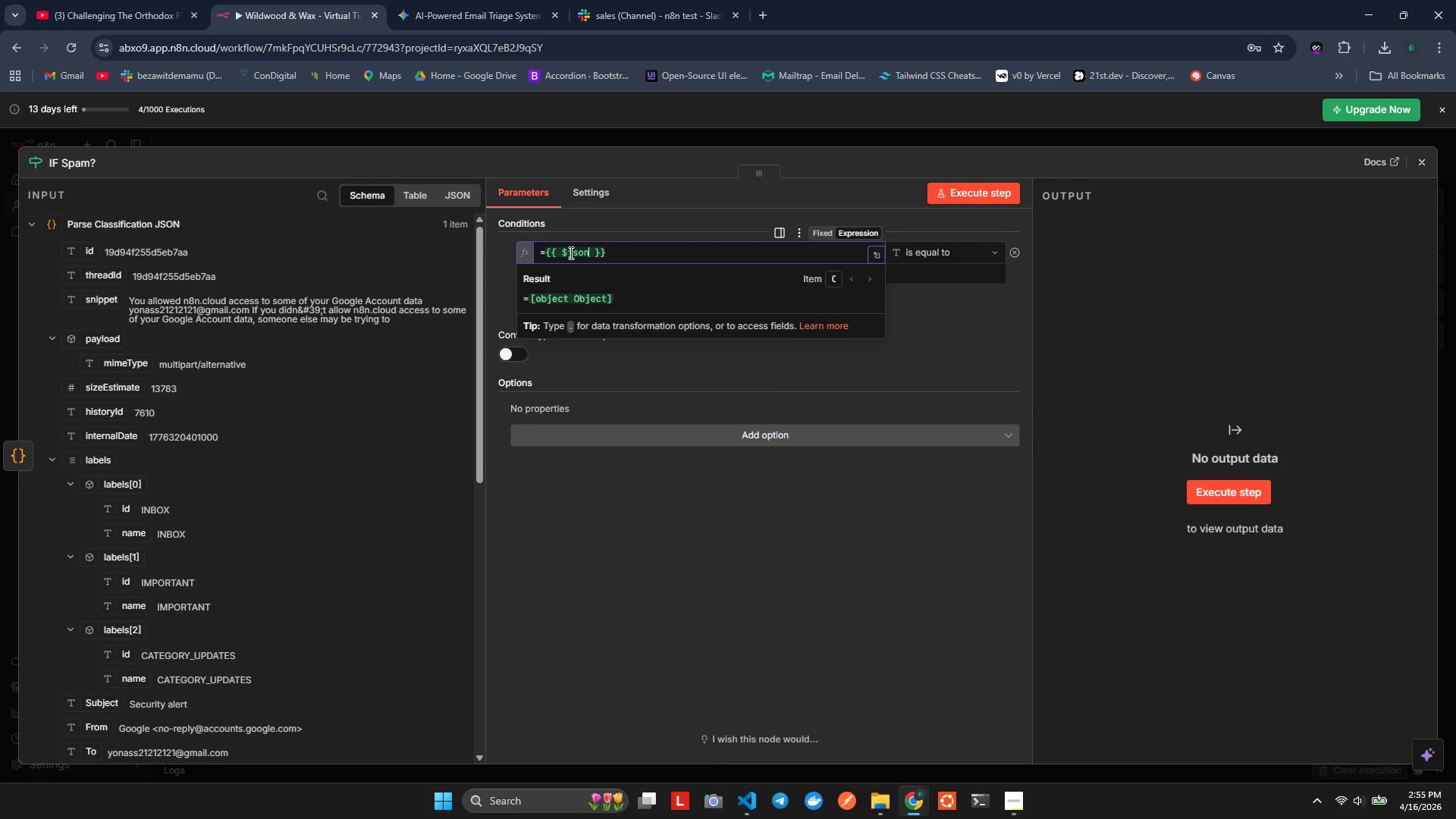 
key(Shift+9)
 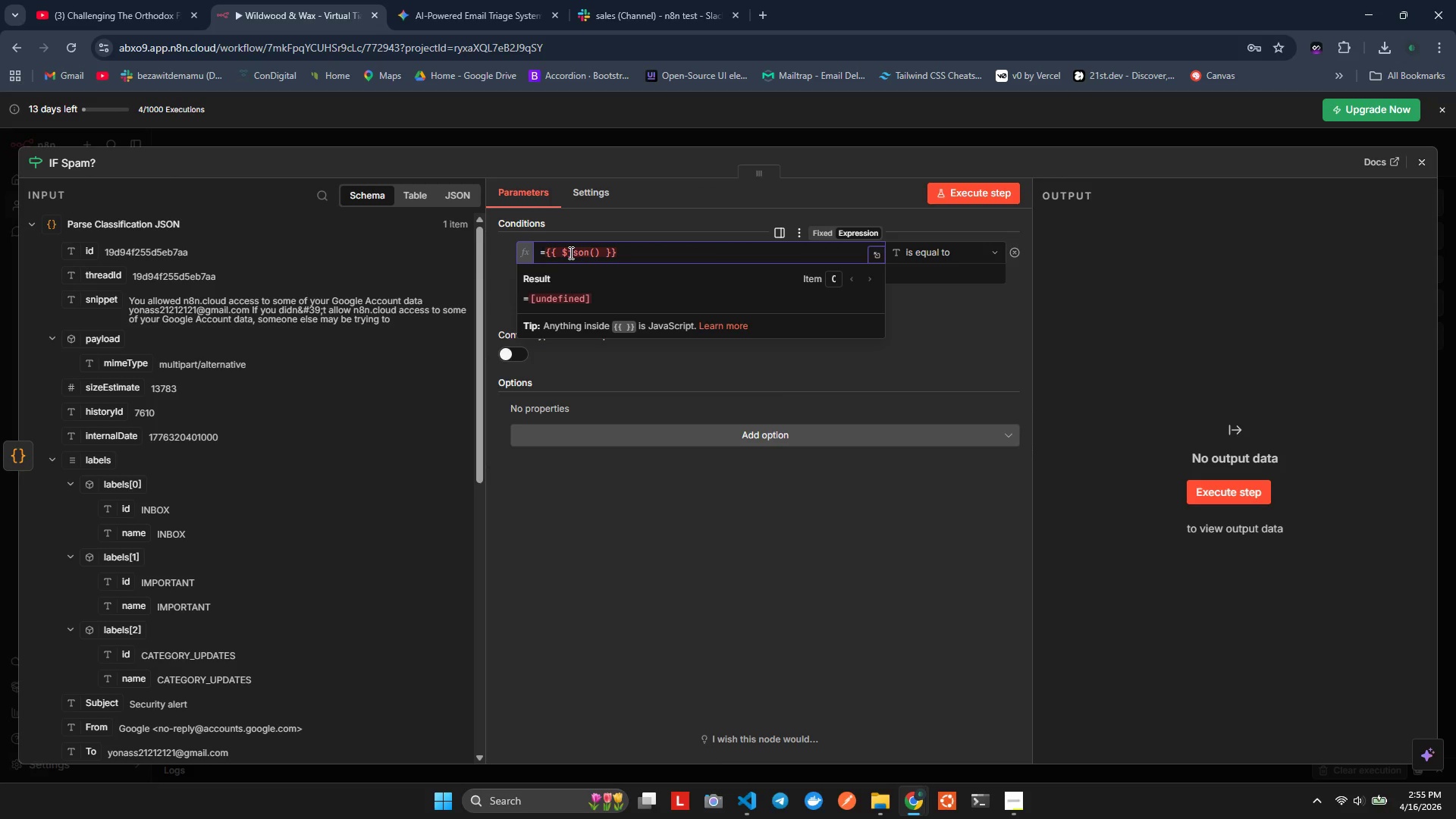 
key(Control+ControlLeft)
 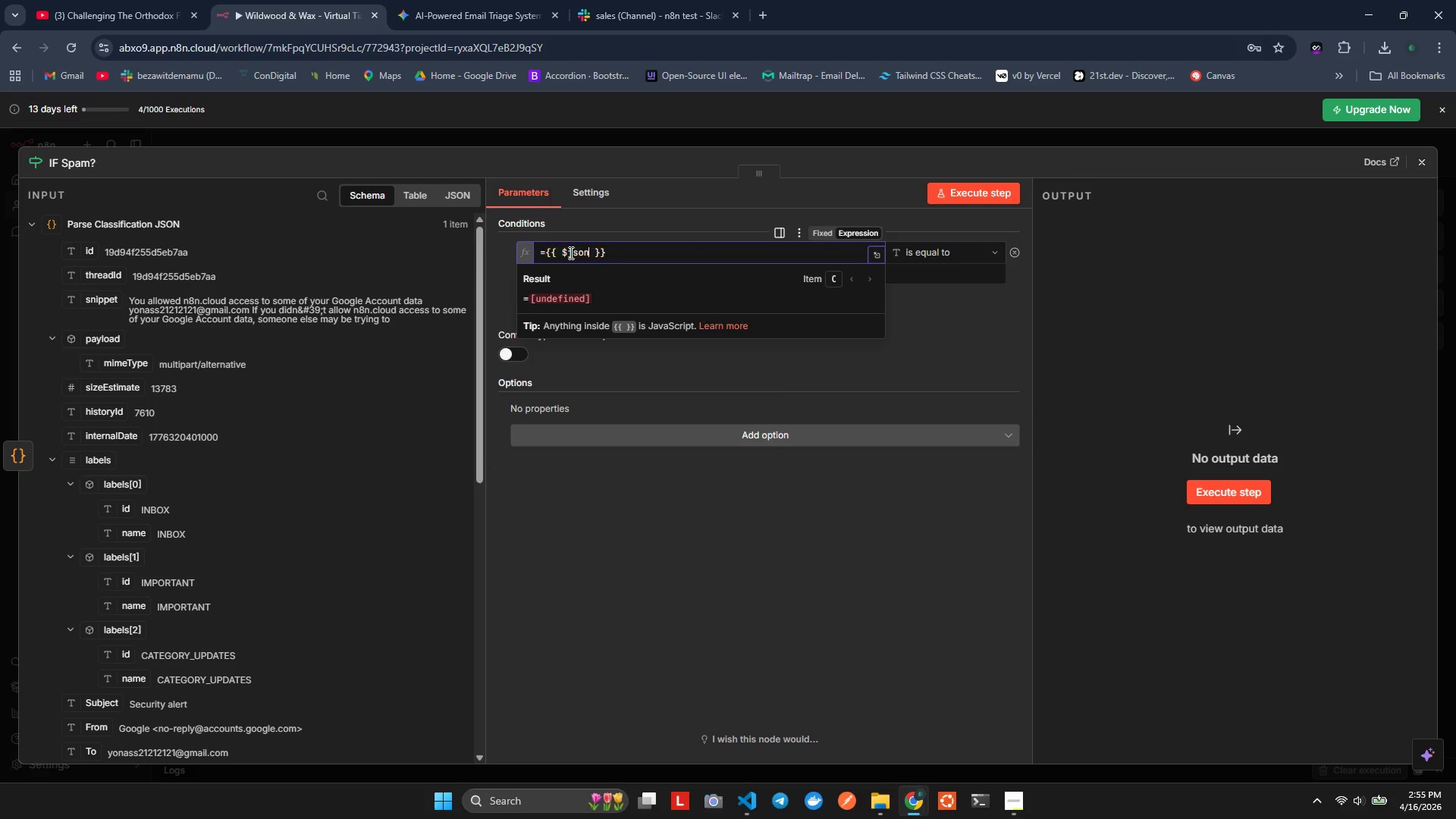 
key(Control+Z)
 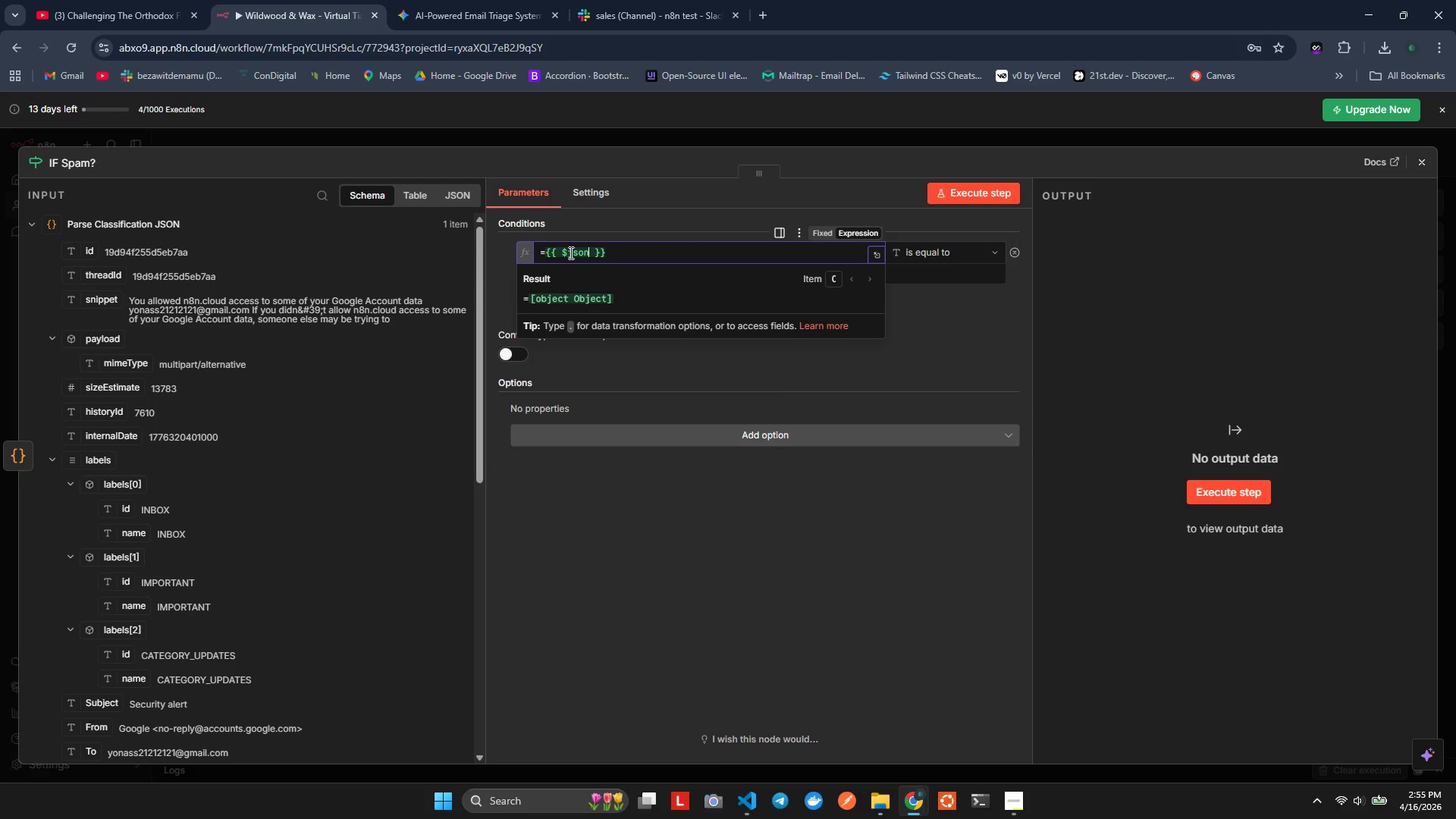 
type(.in)
 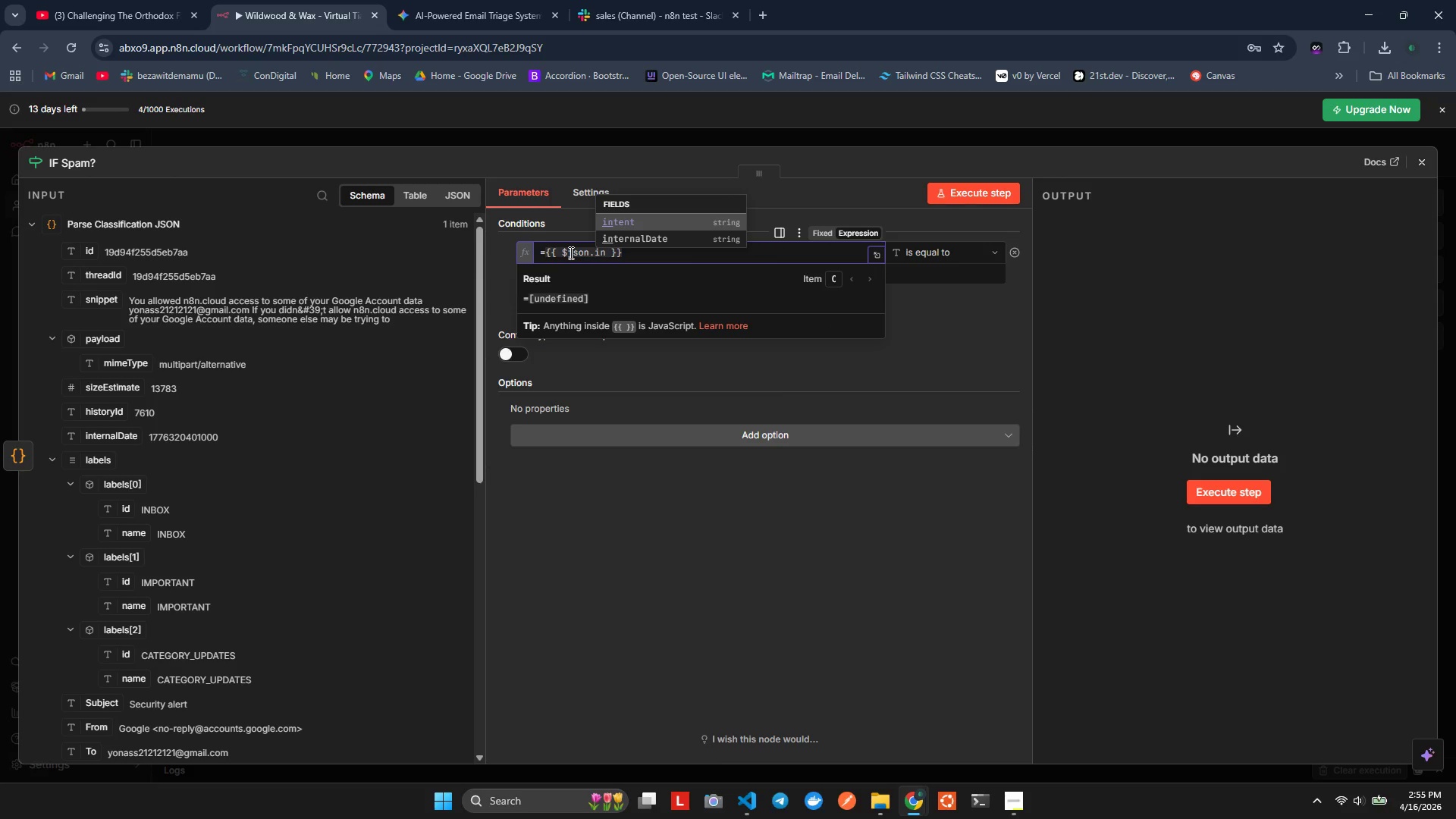 
key(Enter)
 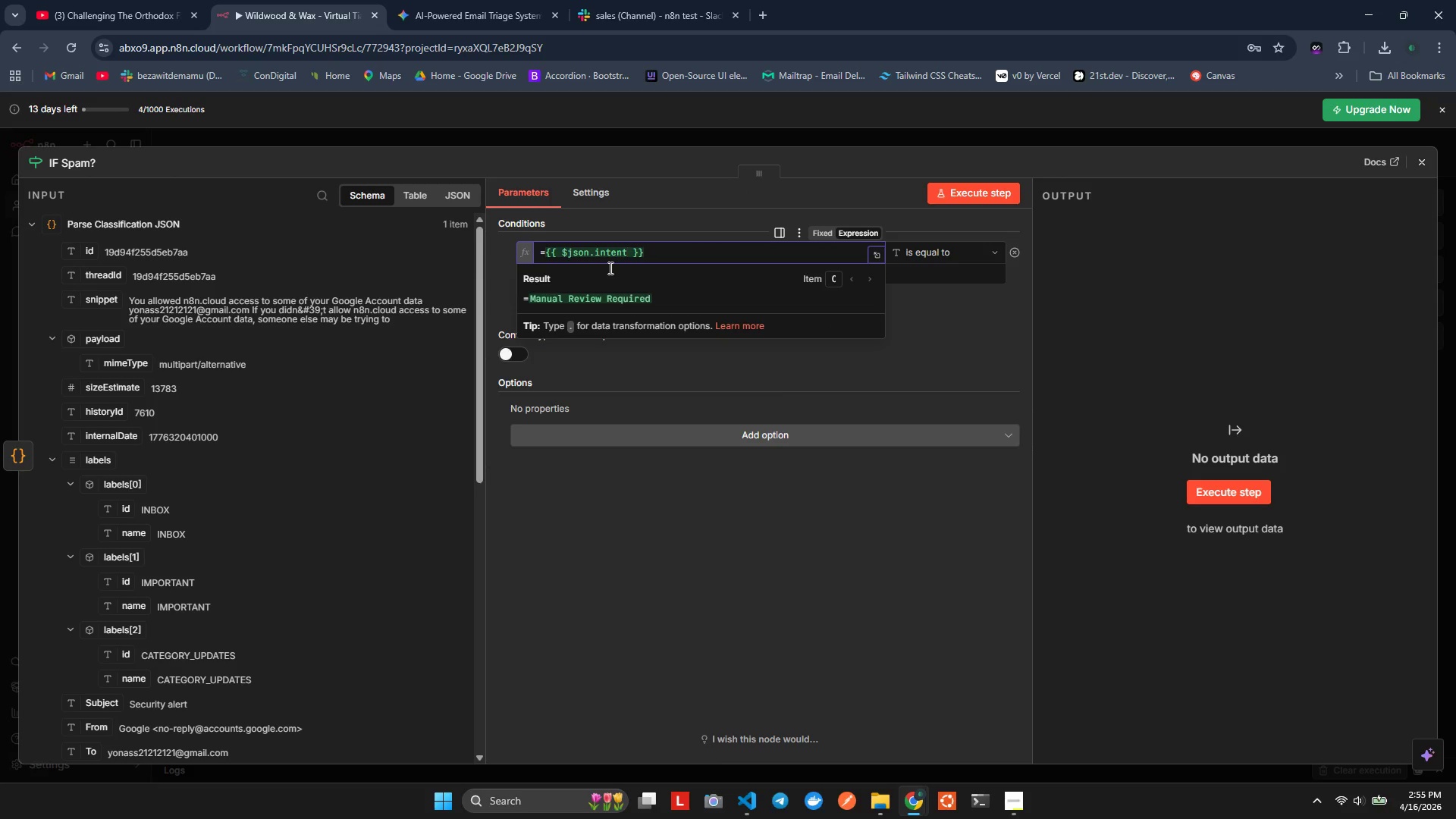 
left_click([920, 244])
 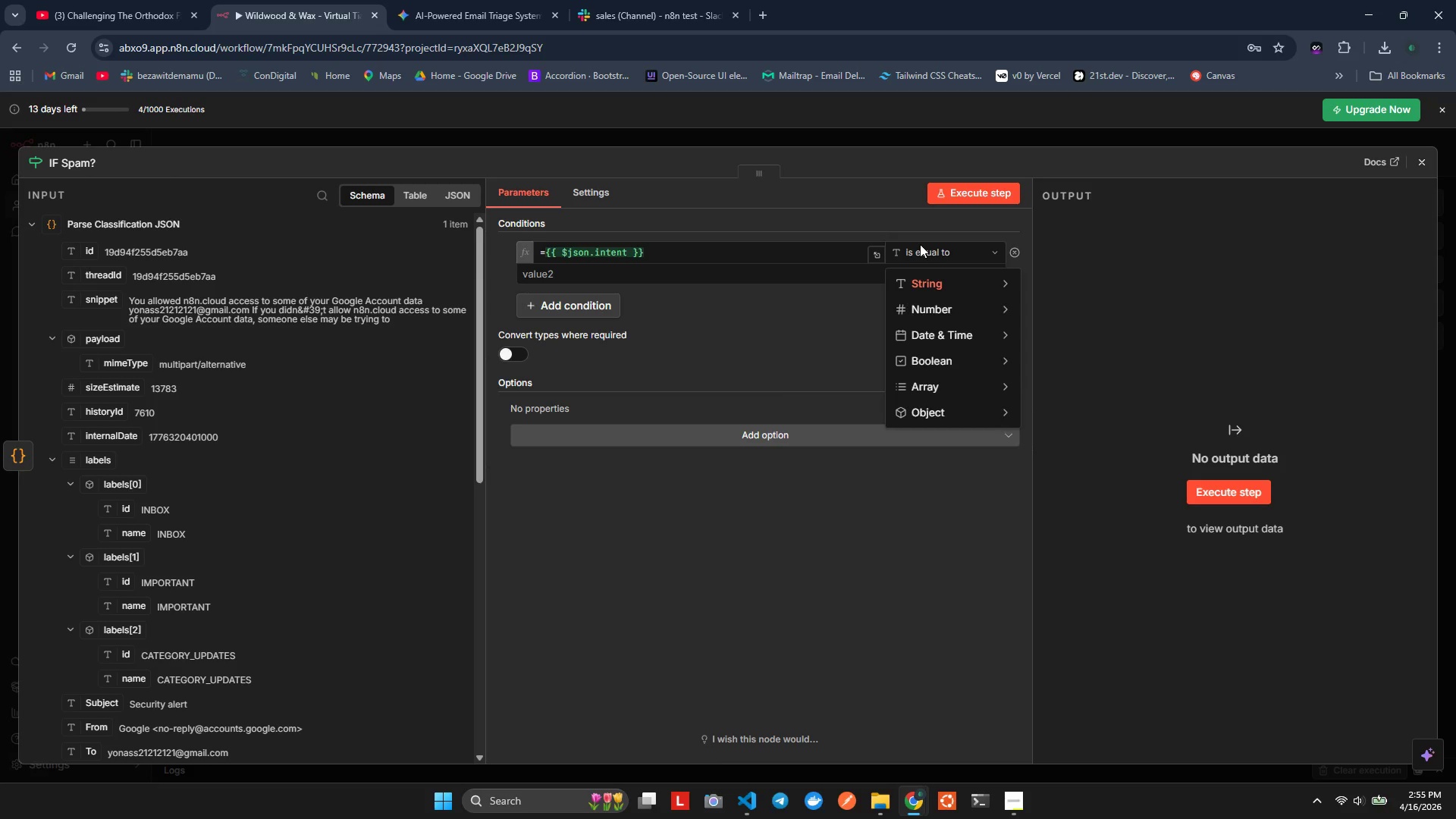 
left_click([920, 244])
 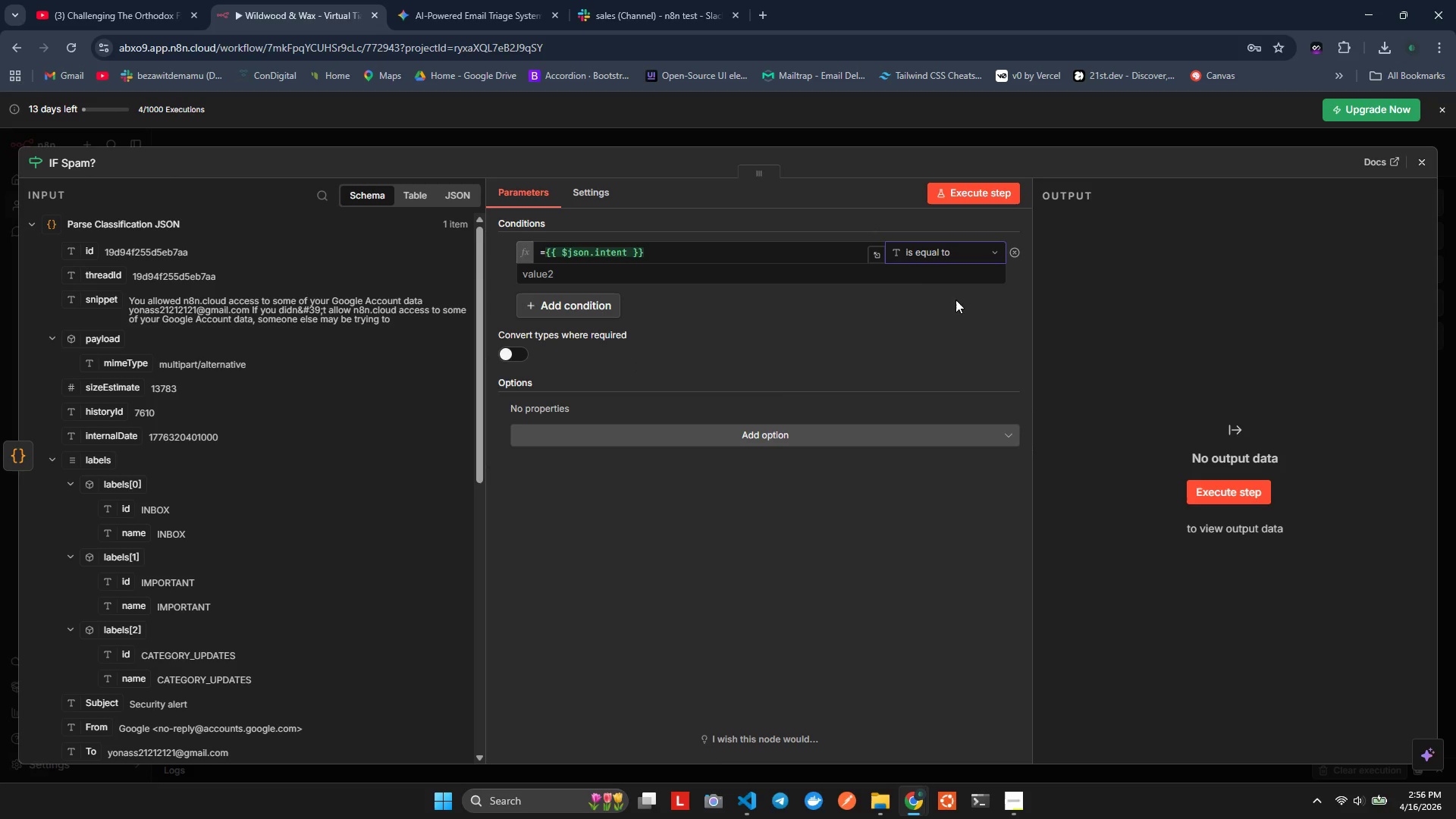 
scroll: coordinate [688, 370], scroll_direction: down, amount: 2.0
 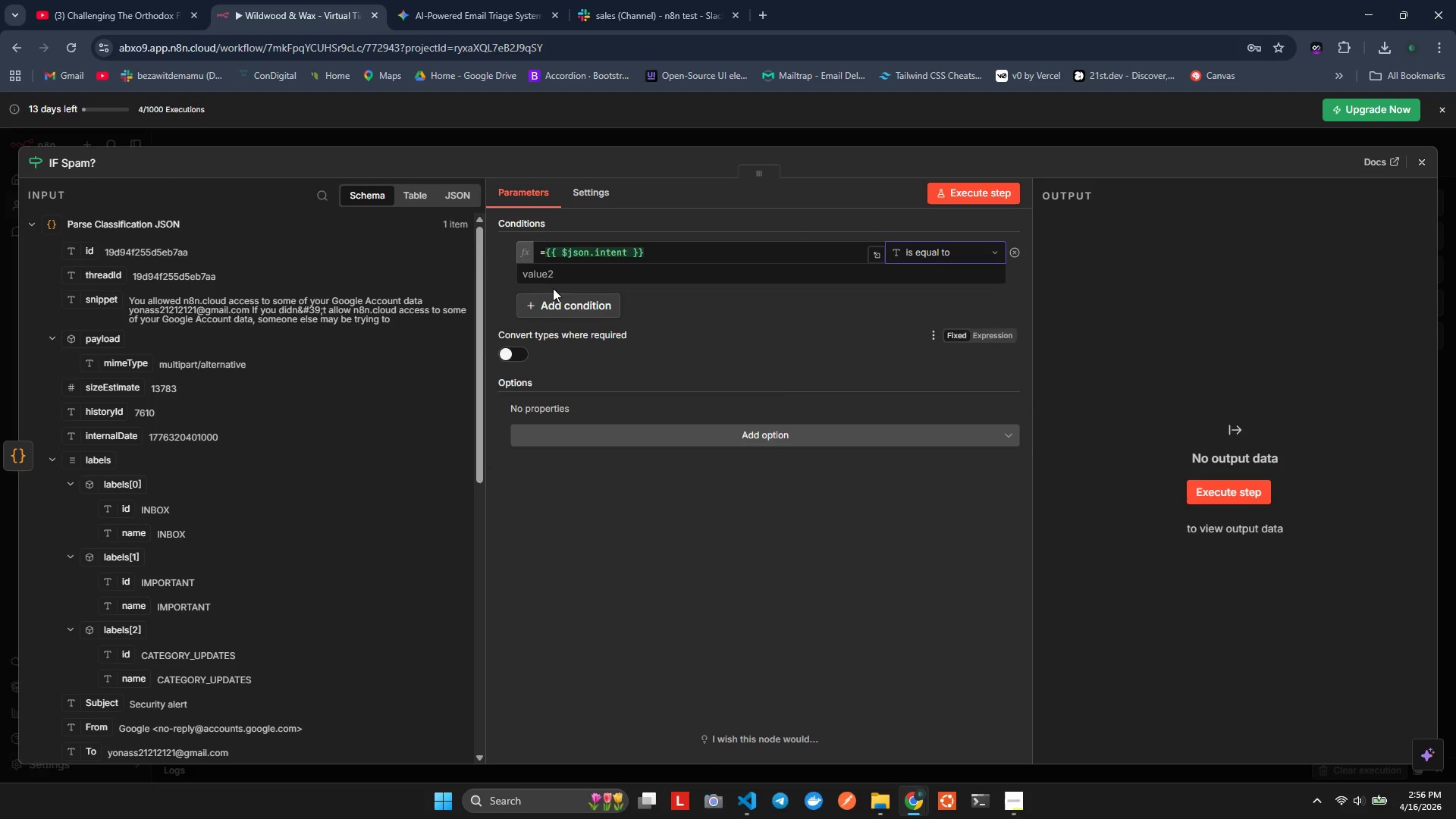 
left_click([563, 259])
 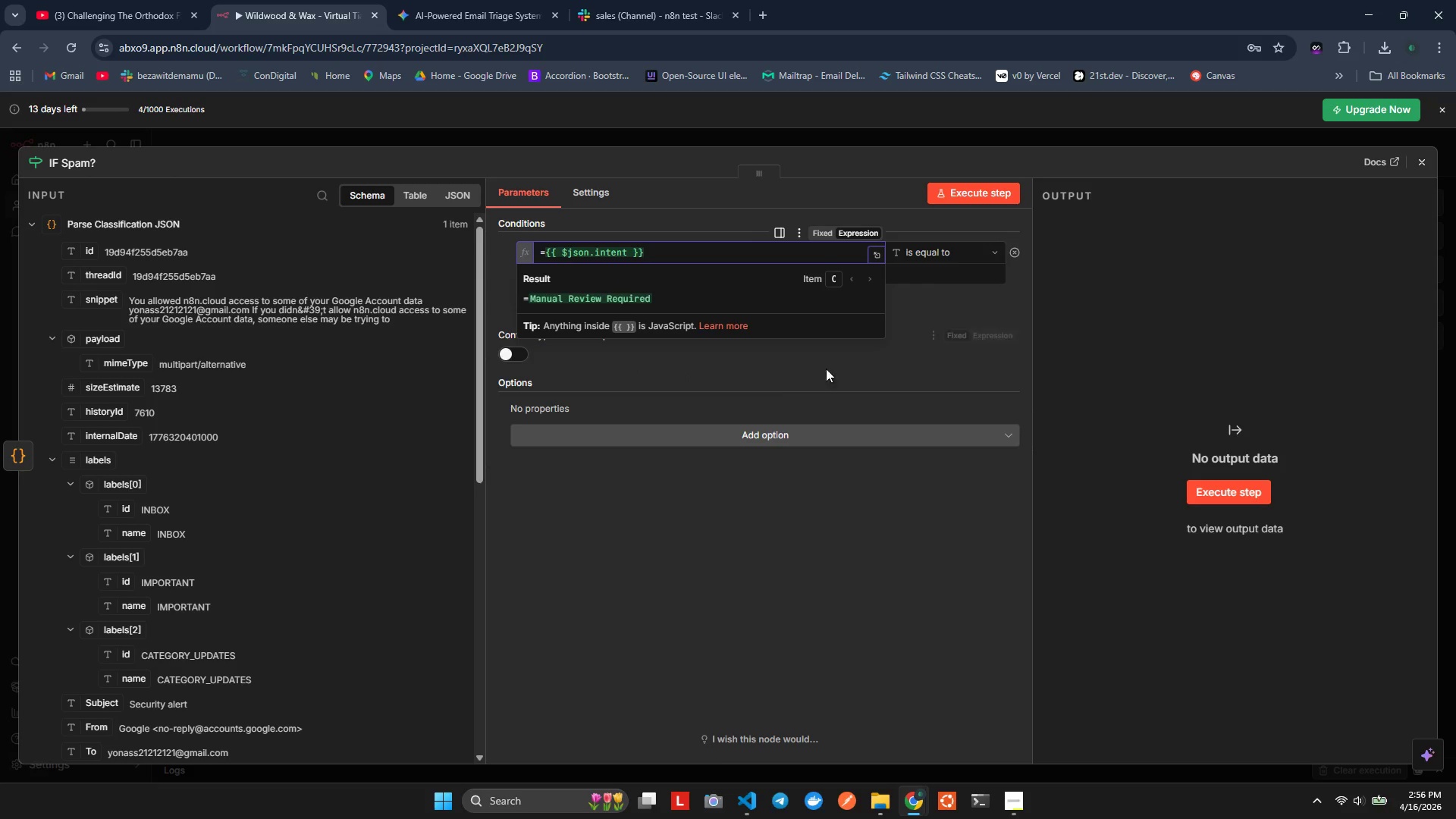 
left_click([906, 391])
 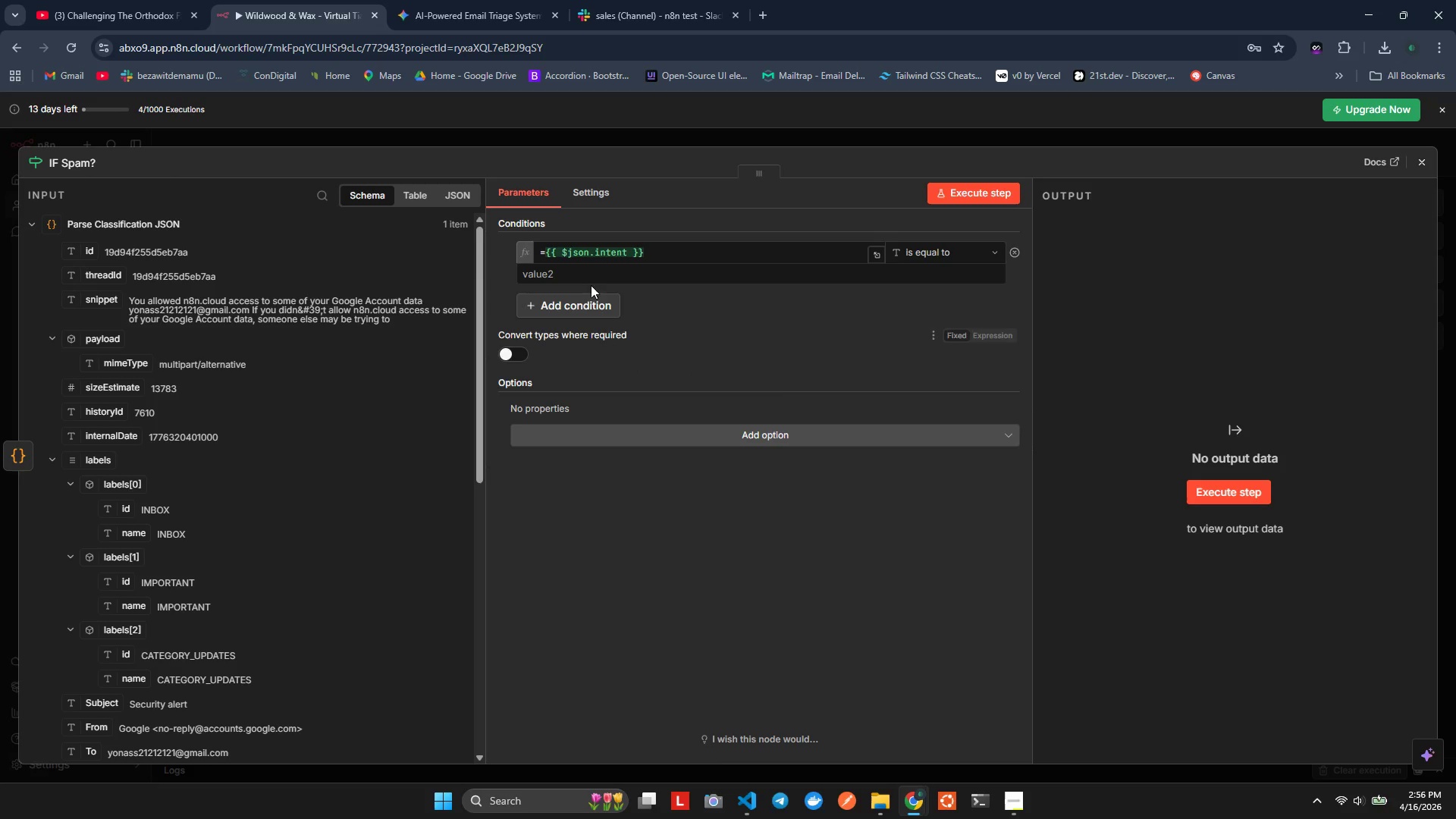 
left_click([589, 279])
 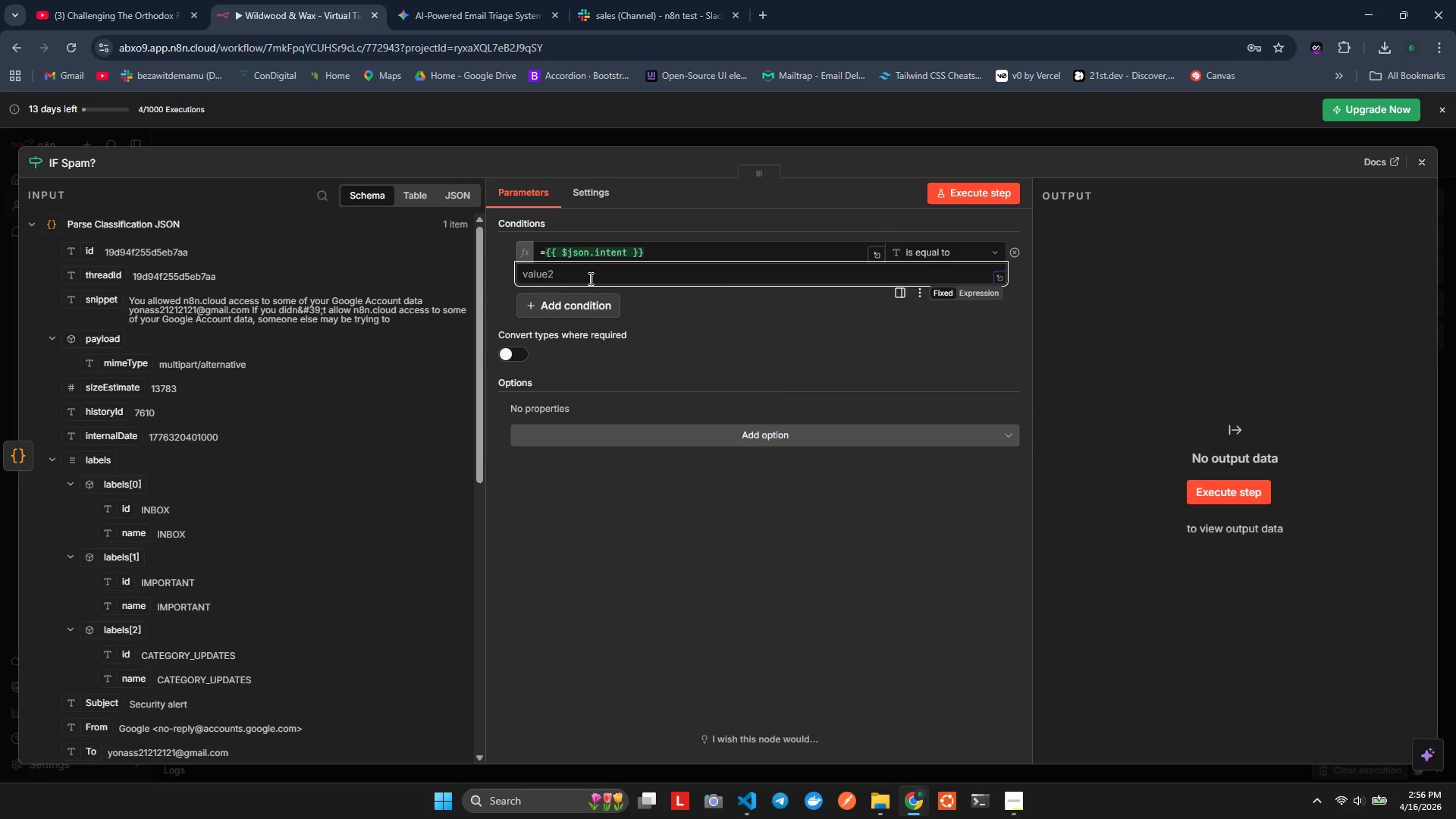 
wait(5.66)
 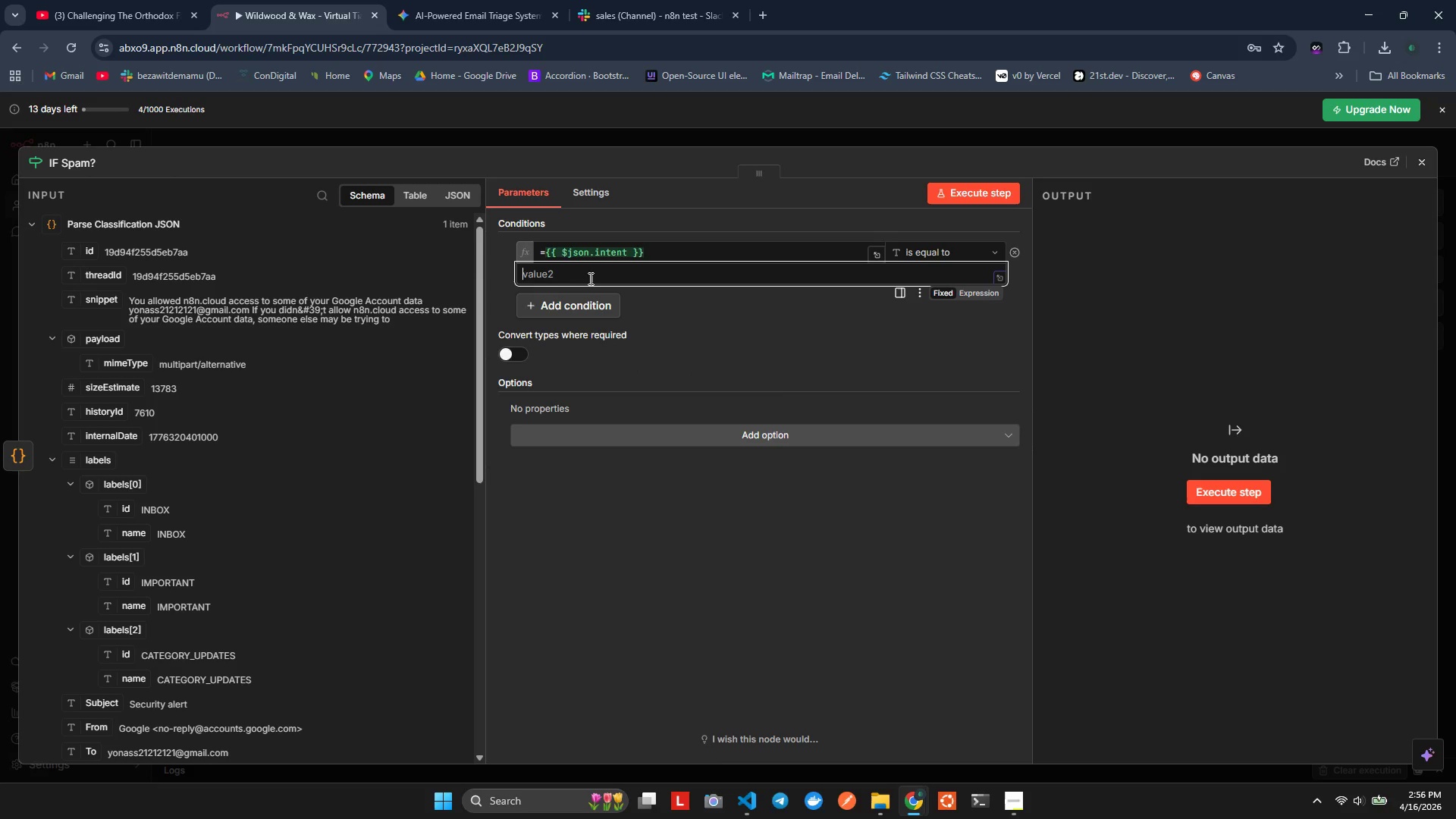 
key(Shift+S)
 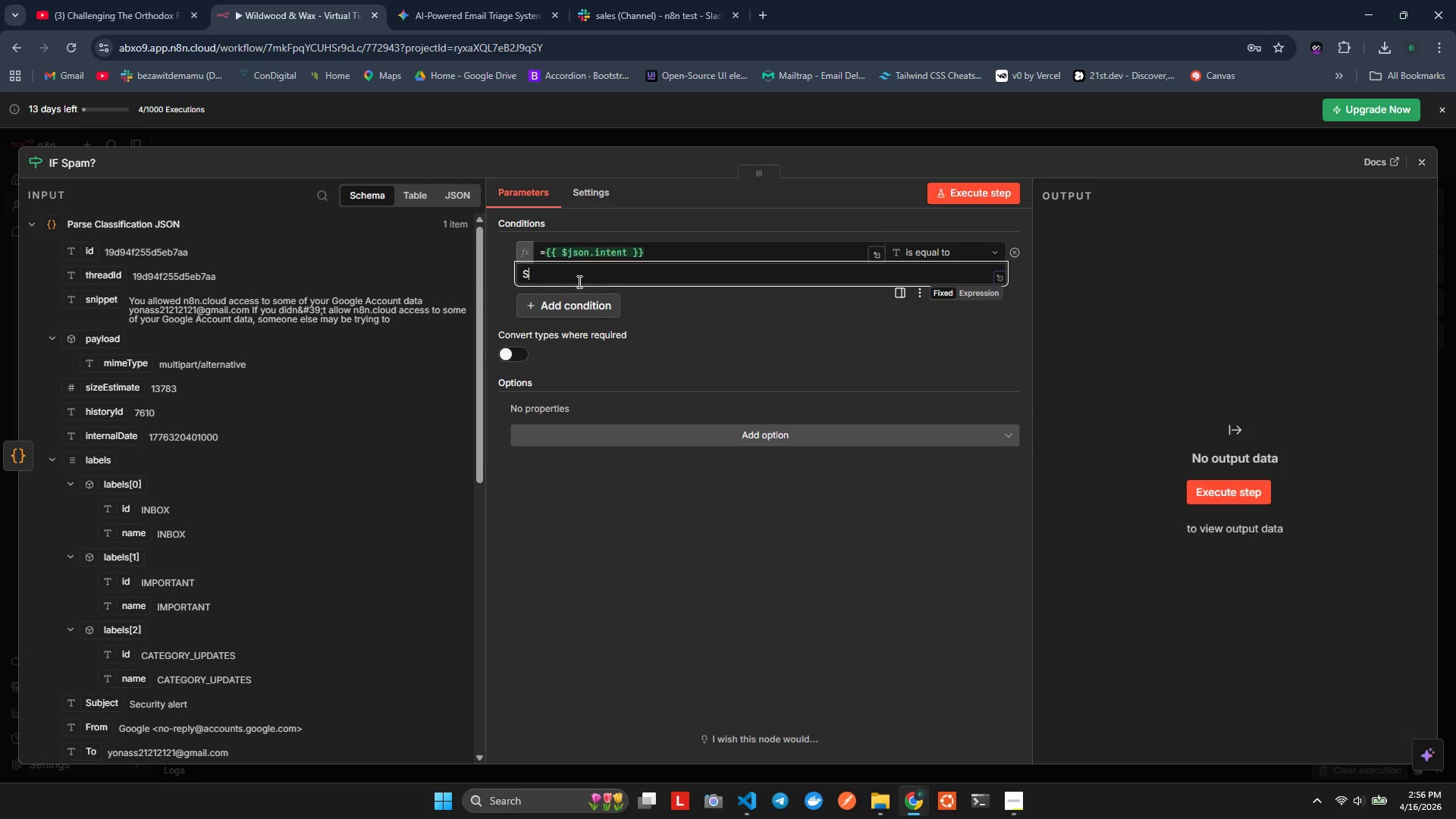 
hold_key(key=P, duration=0.39)
 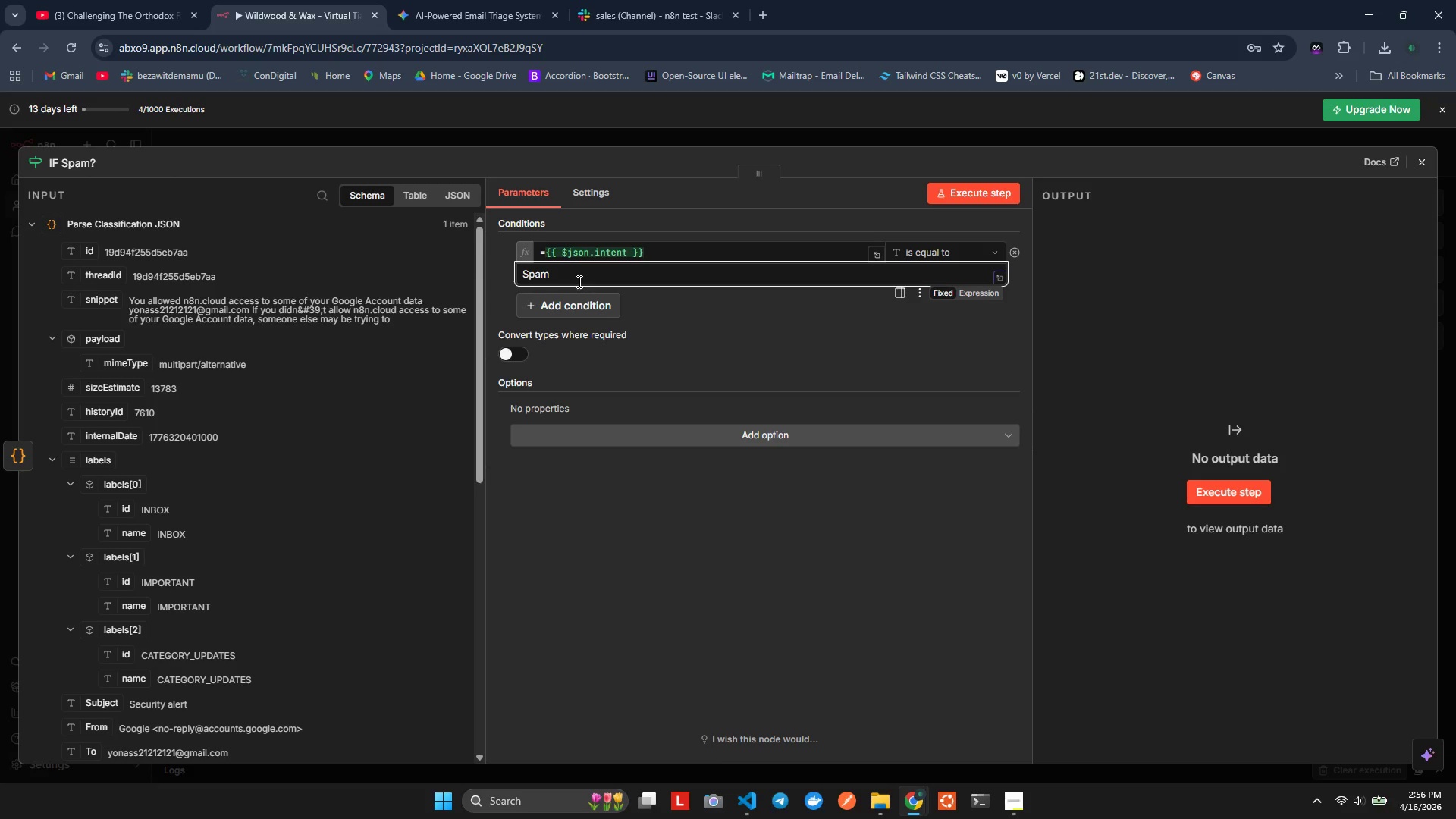 
type(am)
 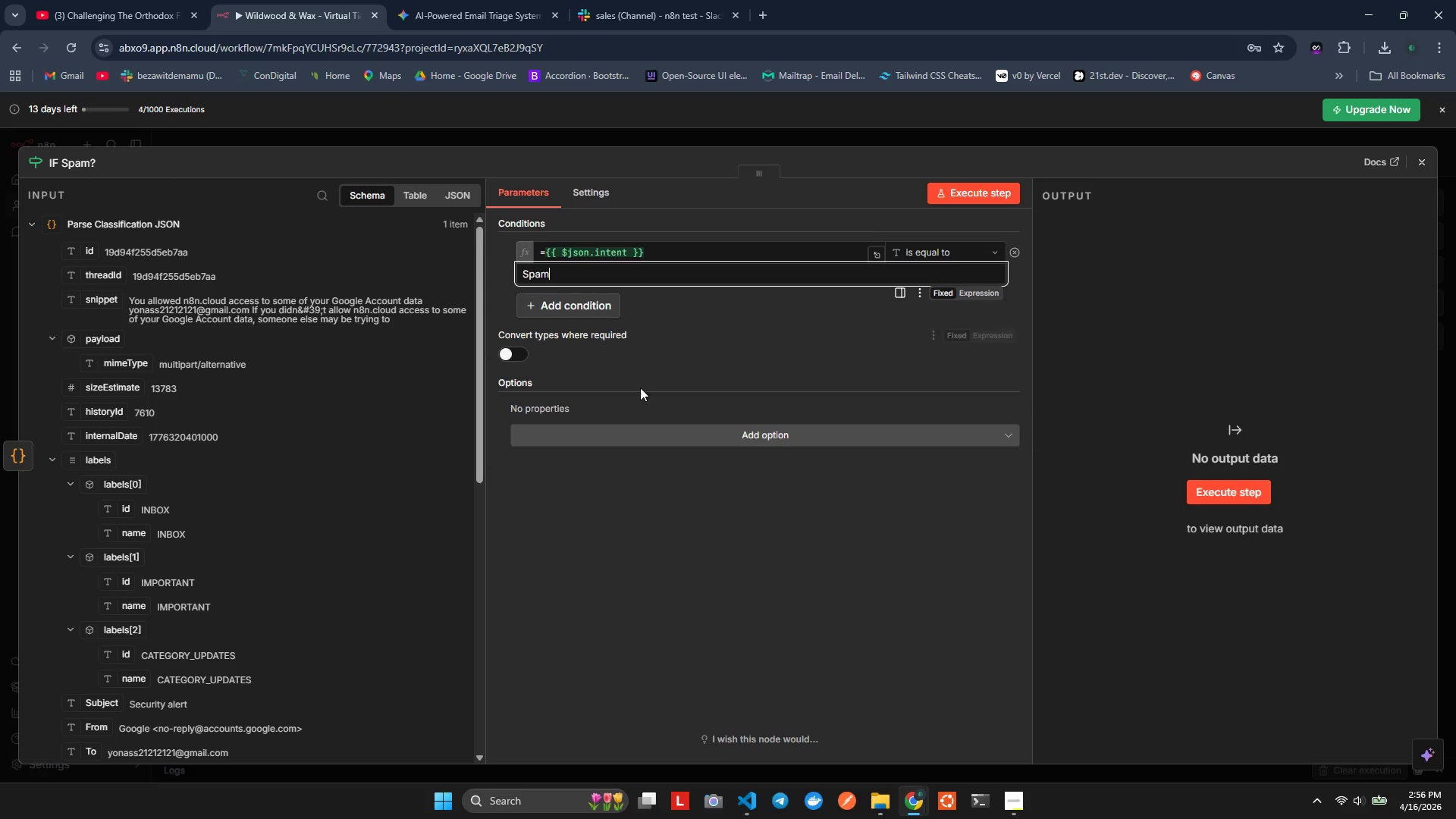 
scroll: coordinate [148, 635], scroll_direction: down, amount: 1.0
 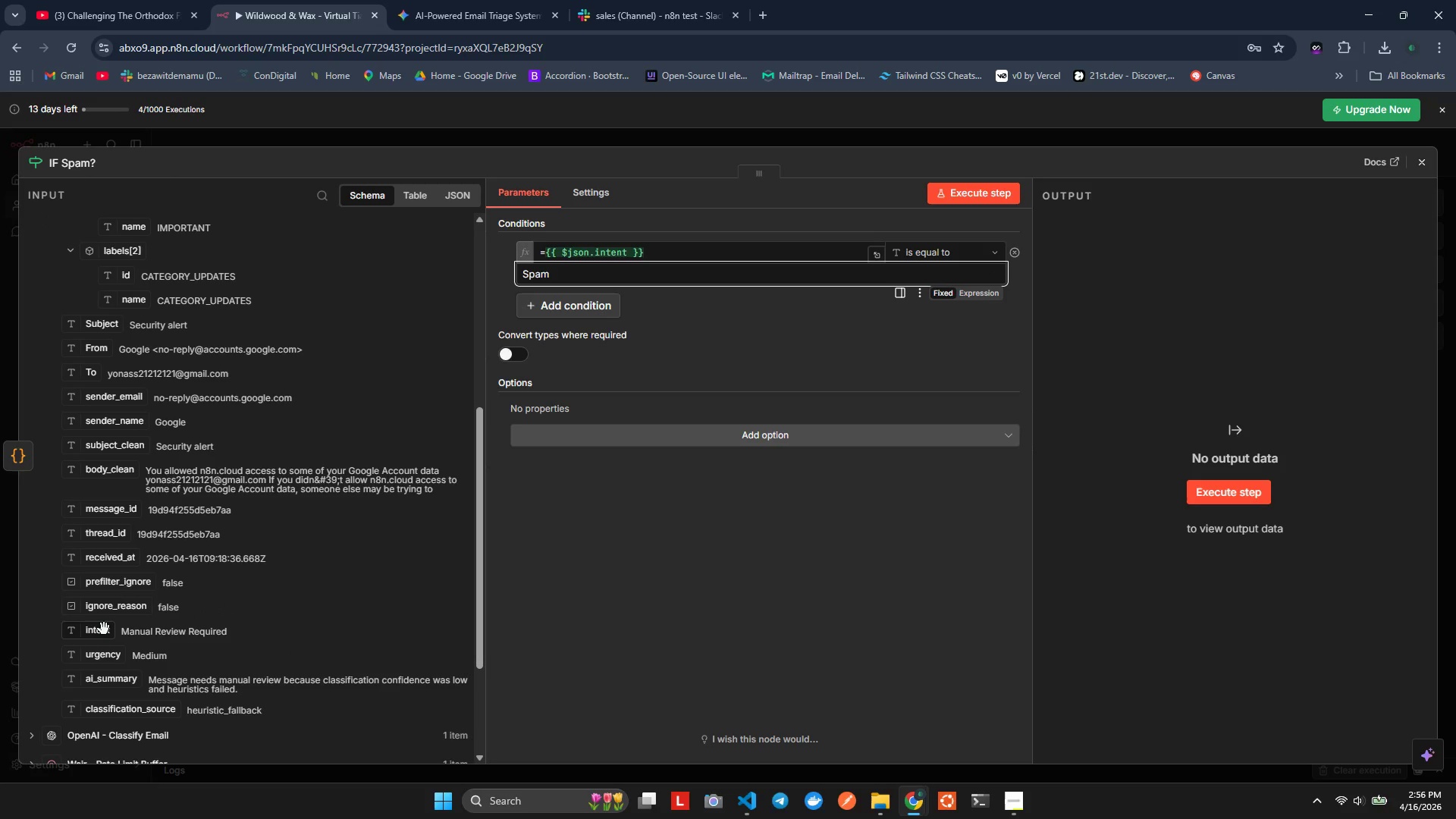 
wait(5.1)
 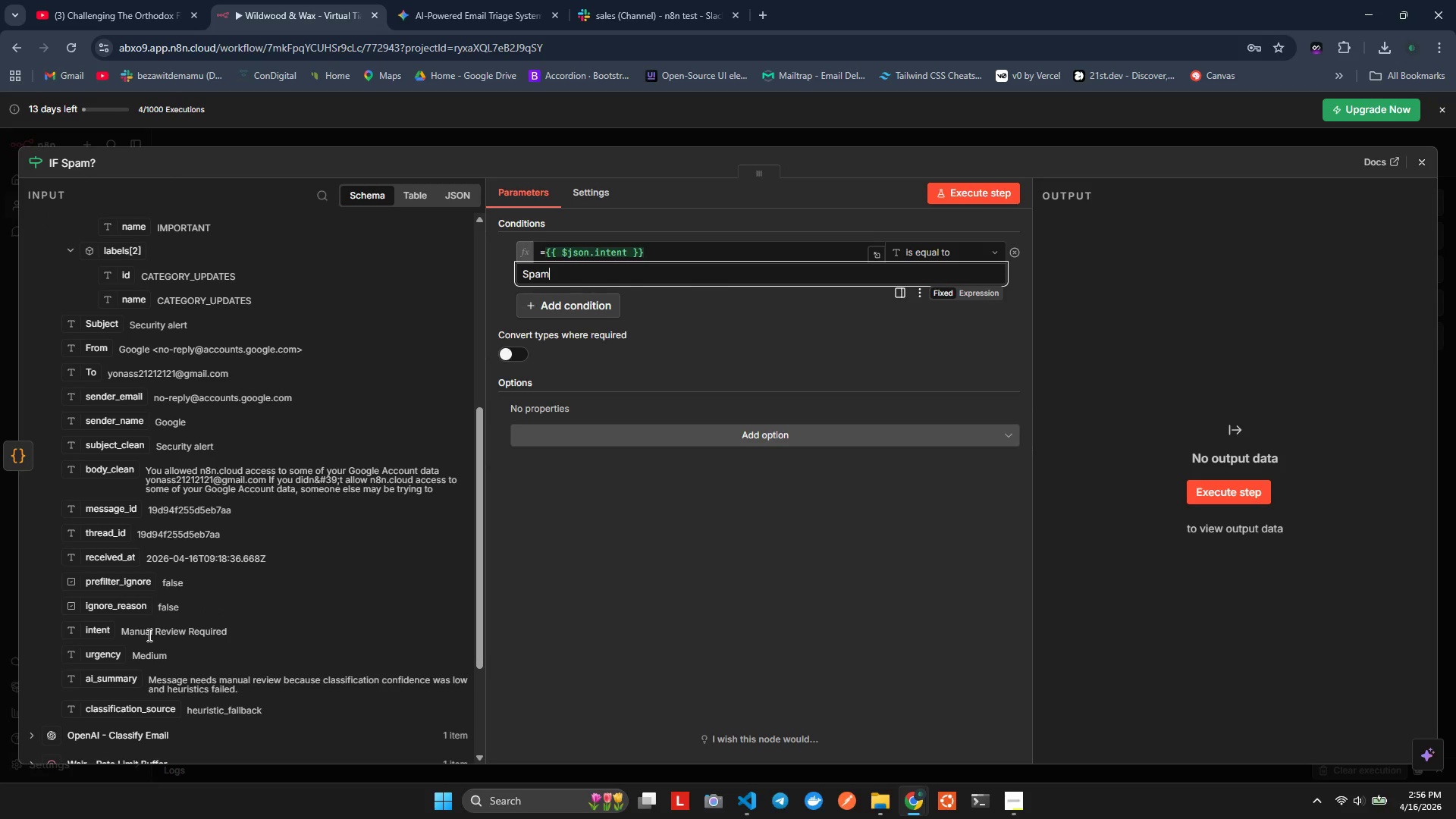 
mouse_move([149, 566])
 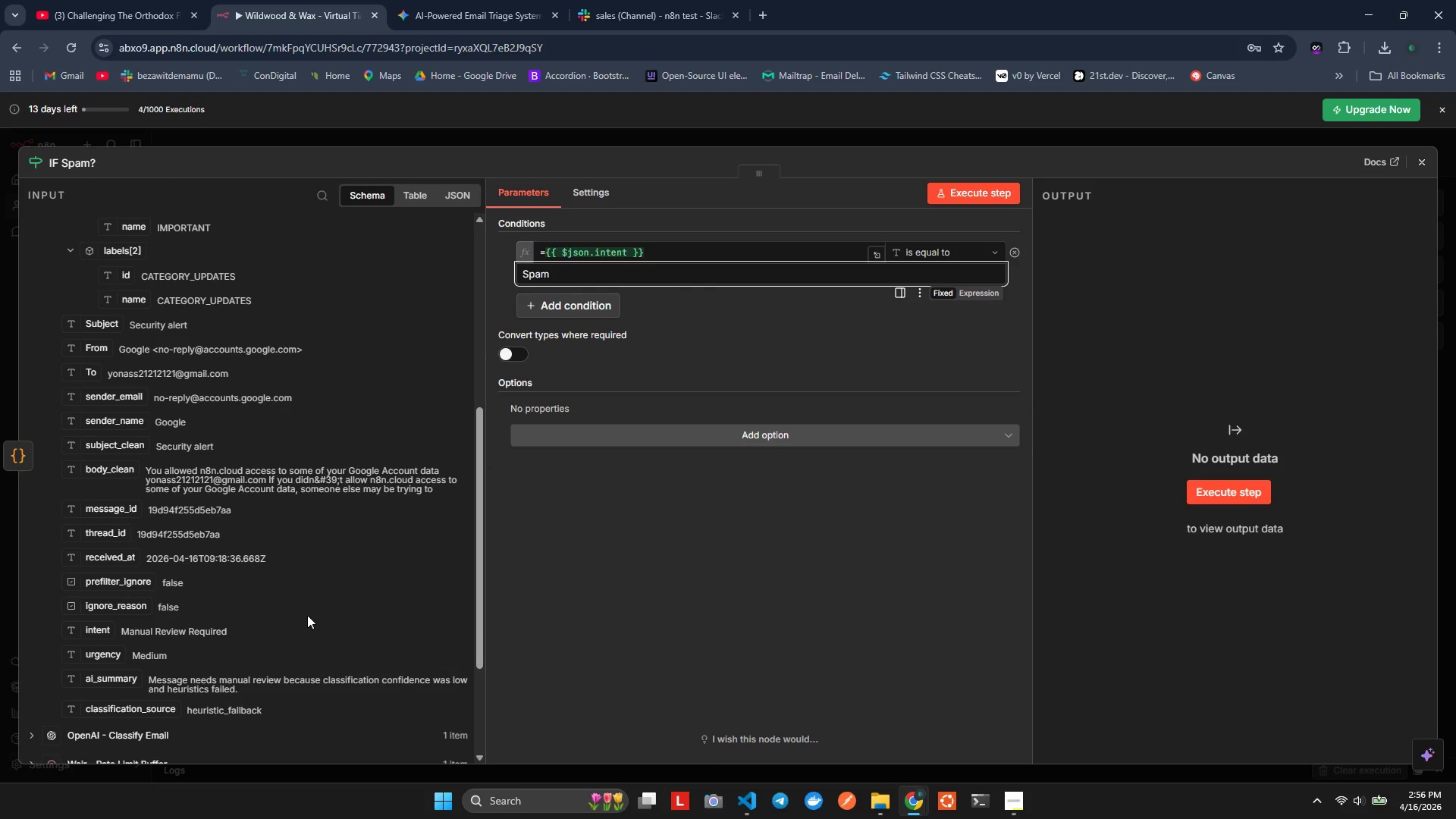 
wait(5.14)
 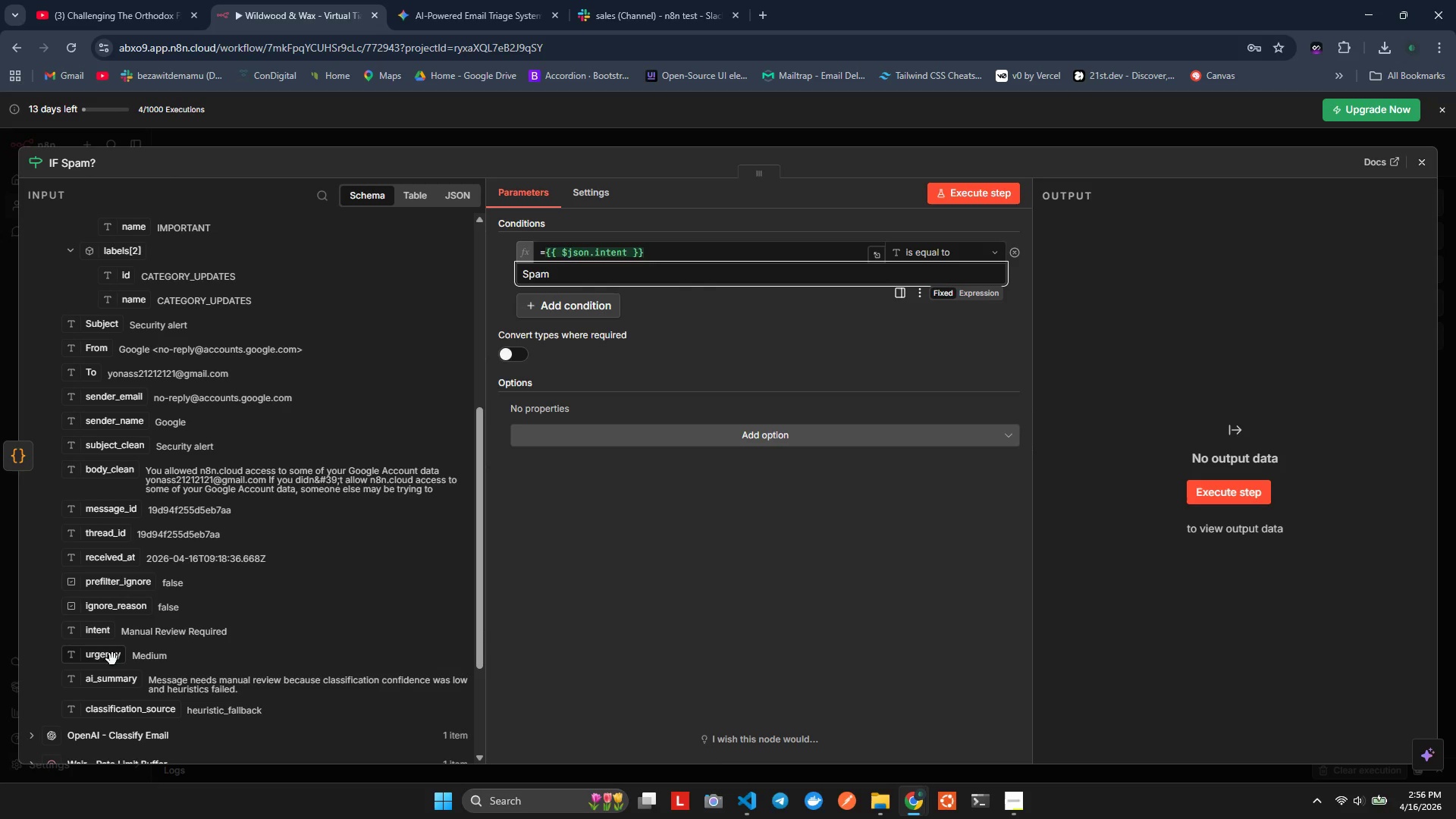 
left_click([679, 347])
 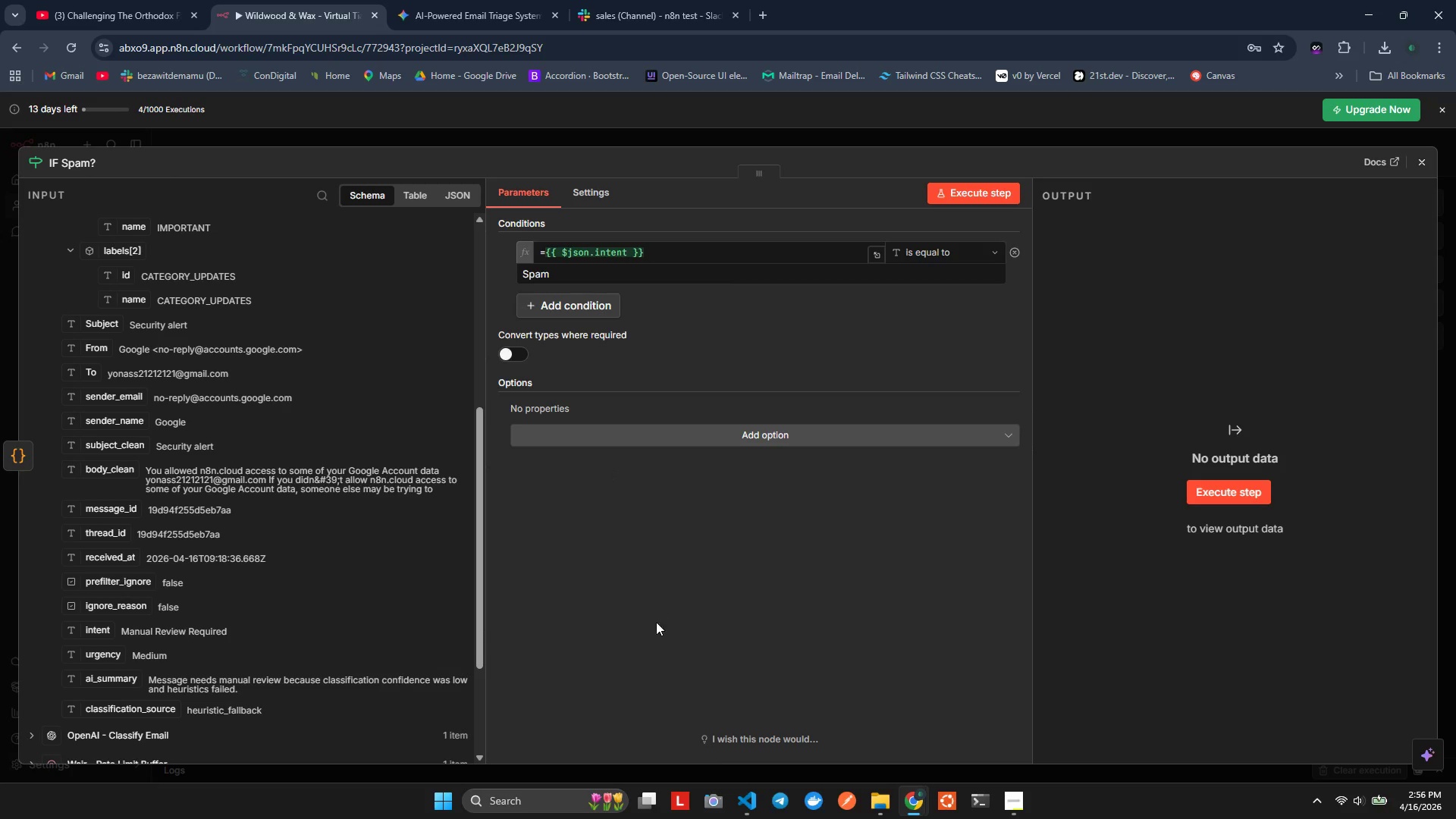 
wait(15.08)
 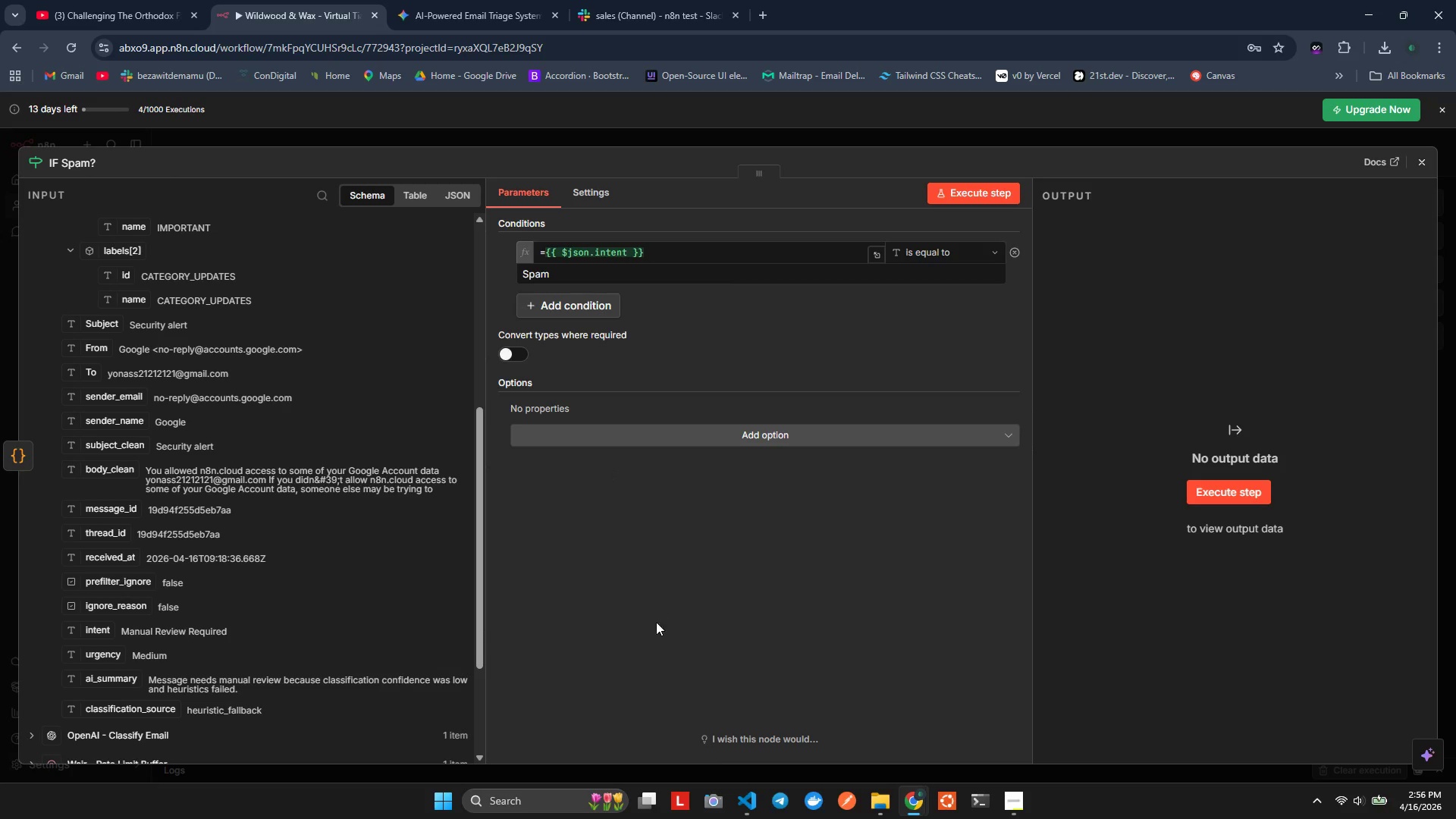 
scroll: coordinate [678, 631], scroll_direction: down, amount: 2.0
 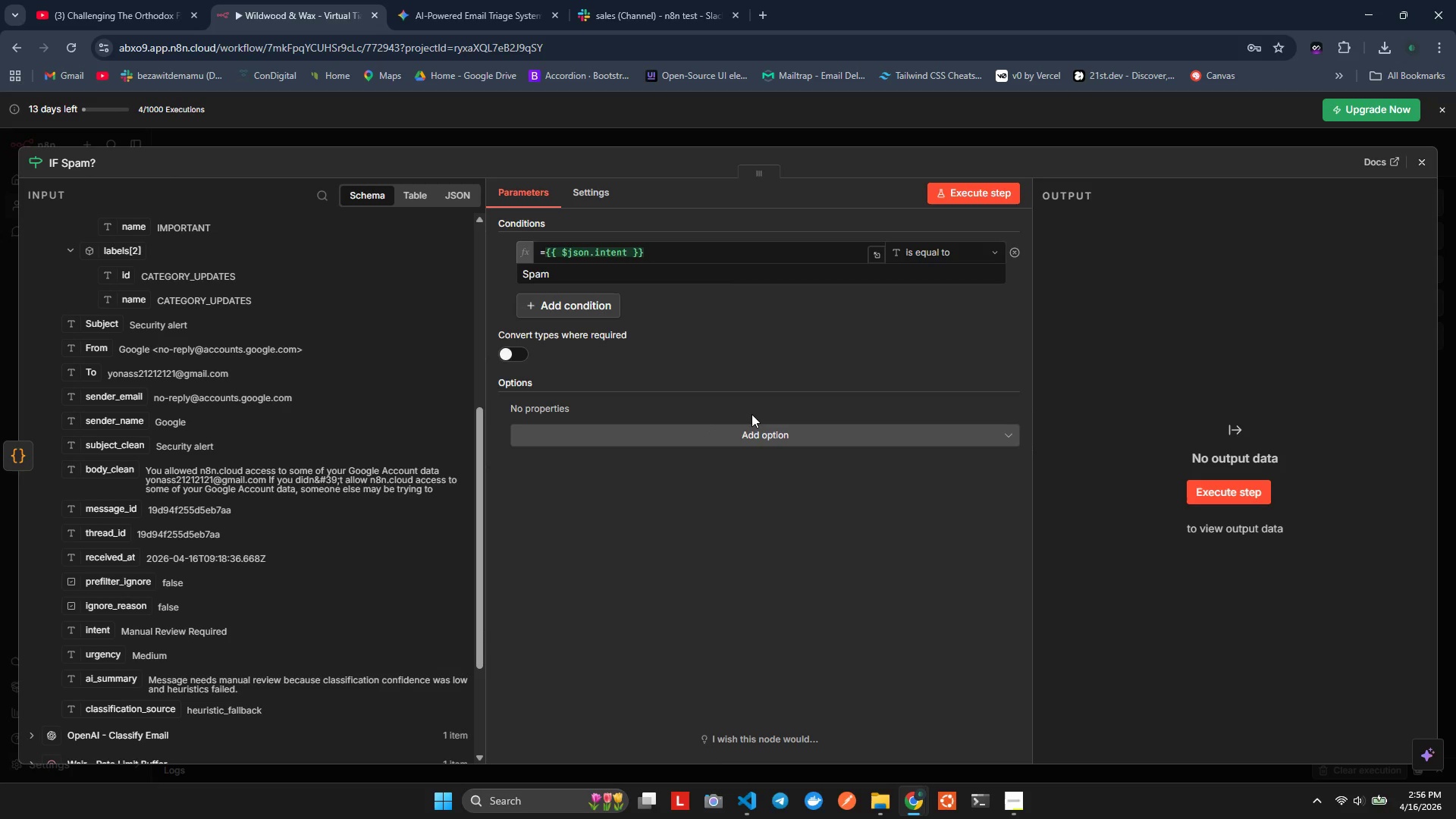 
wait(12.73)
 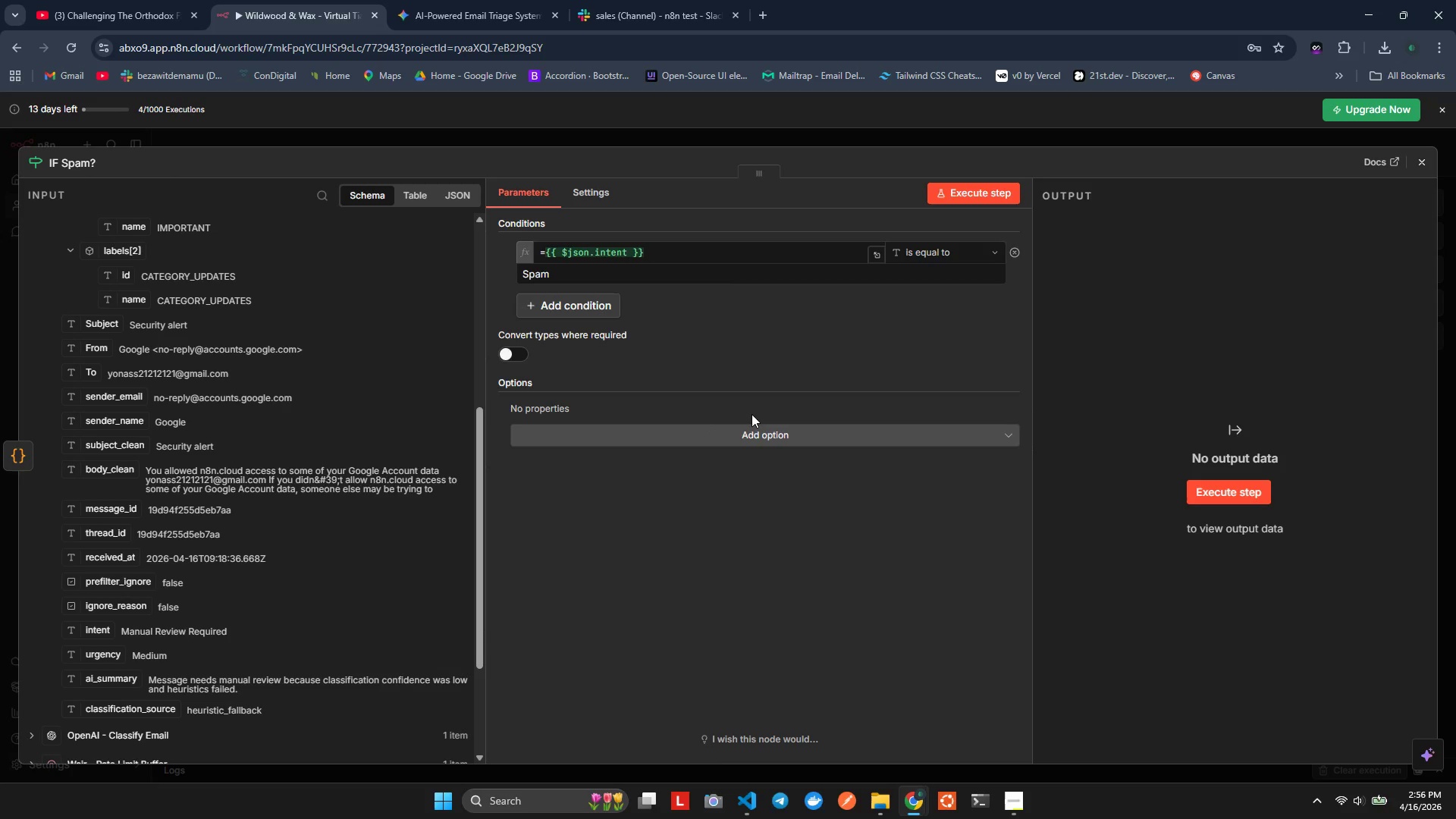 
left_click([962, 199])
 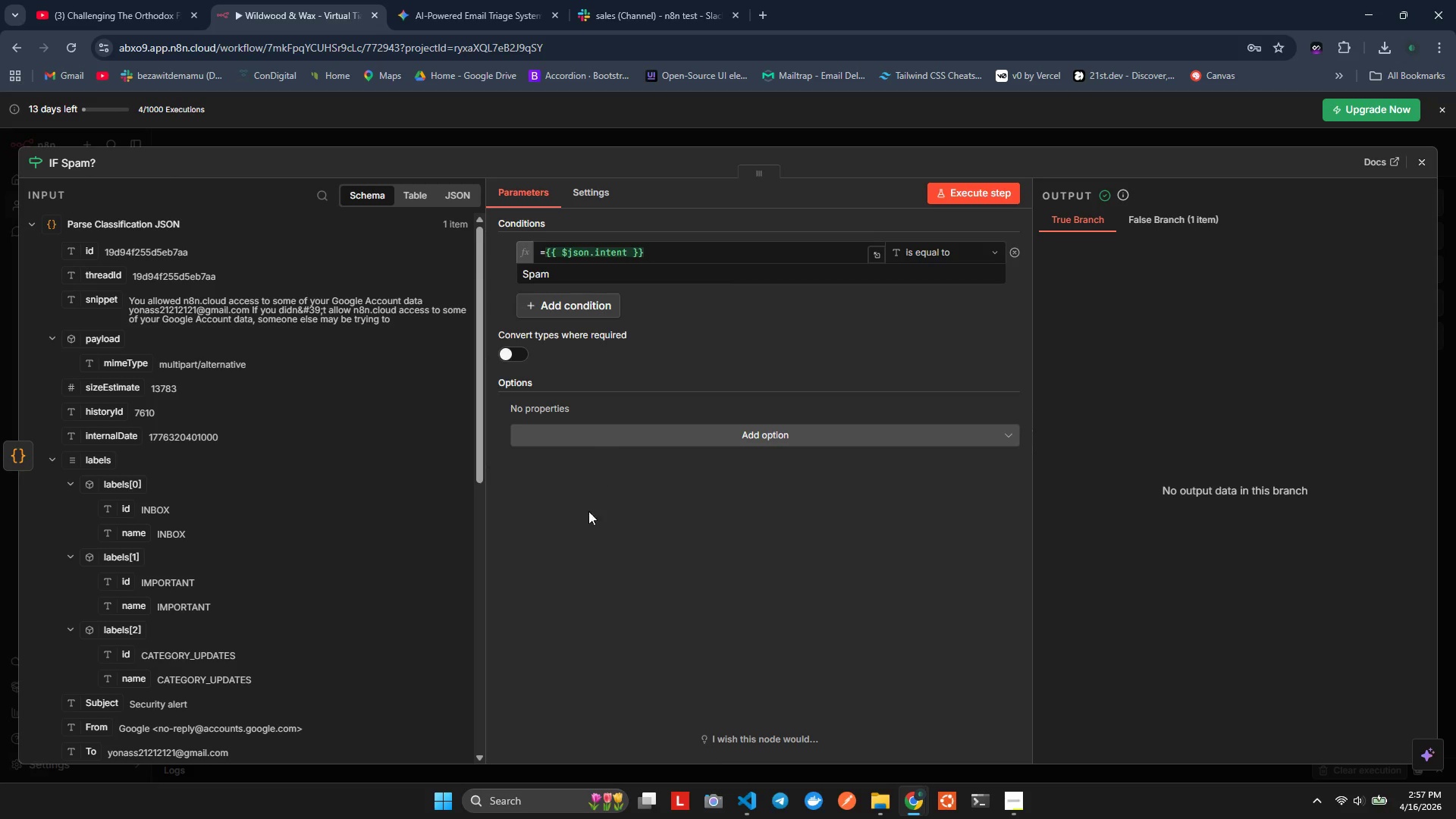 
wait(12.75)
 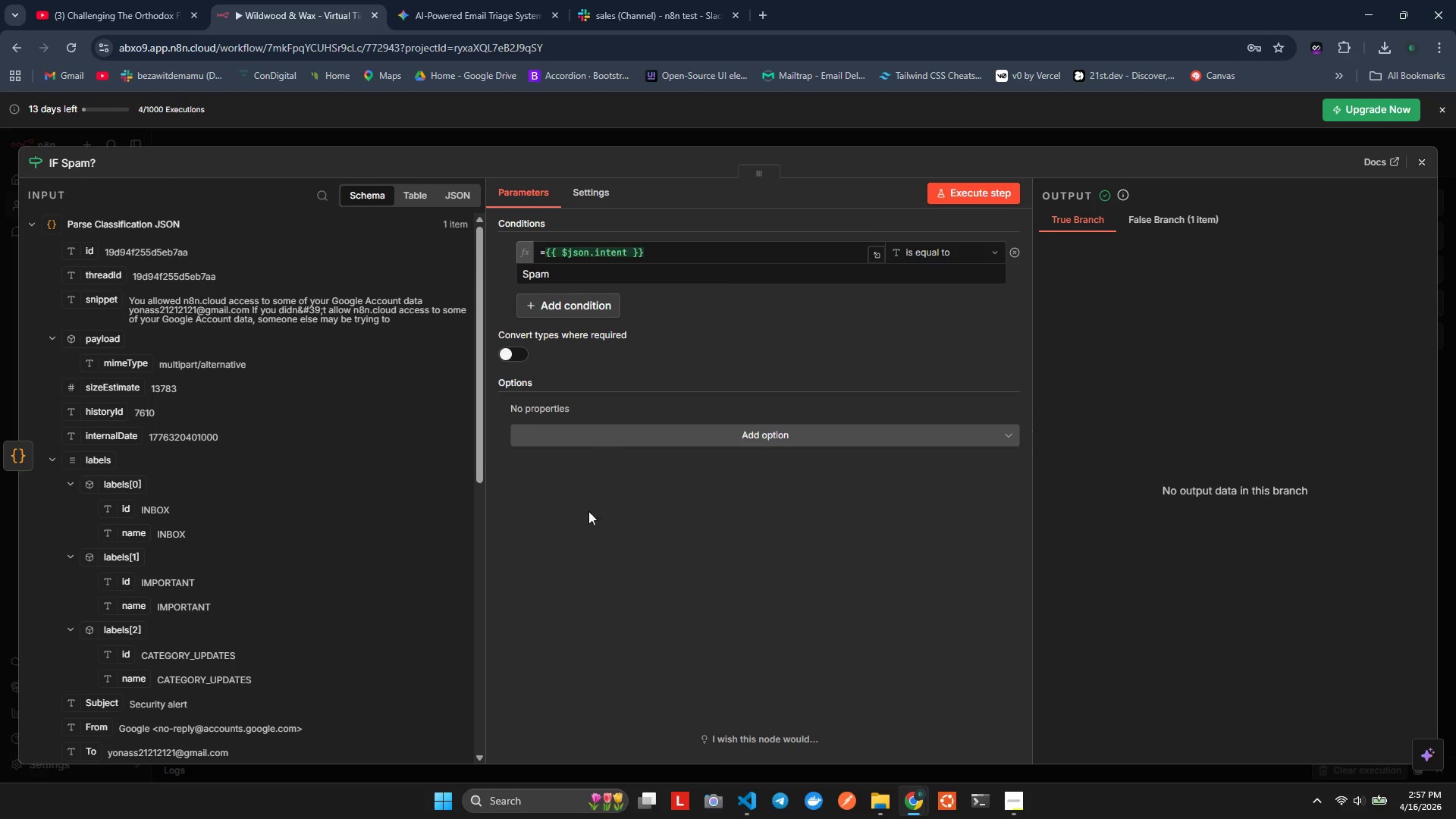 
left_click([902, 278])
 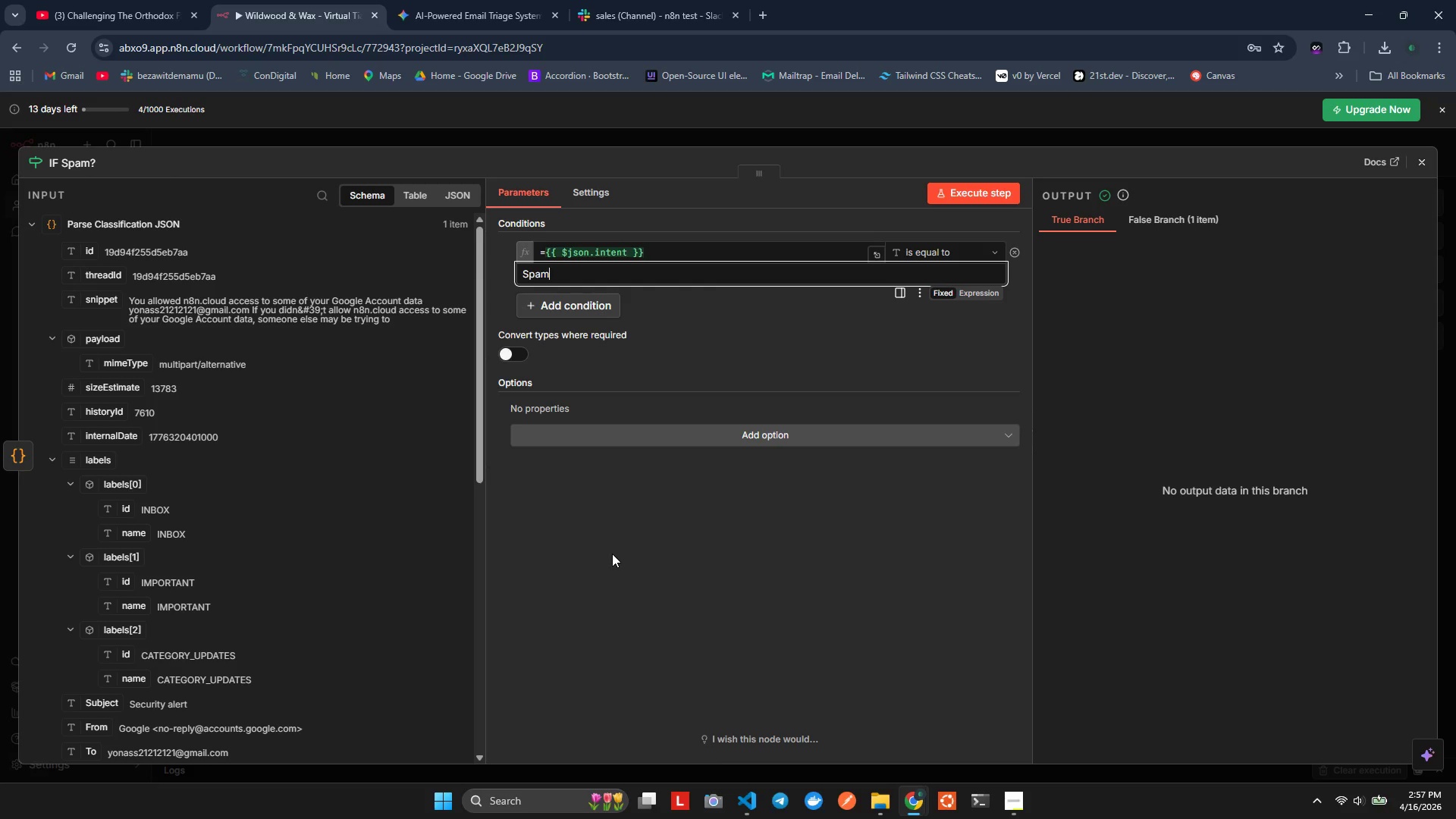 
wait(7.11)
 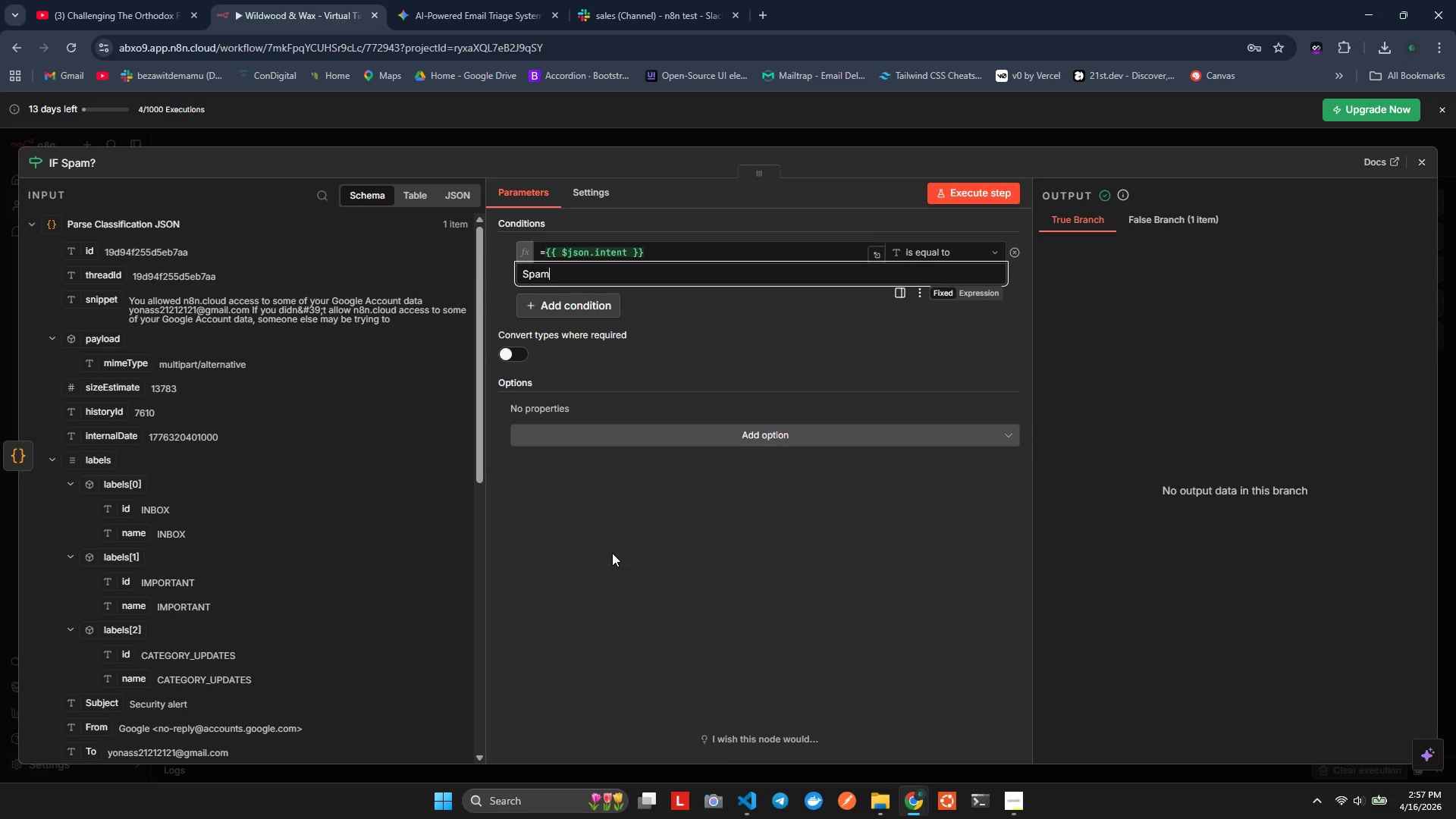 
scroll: coordinate [777, 401], scroll_direction: up, amount: 1.0
 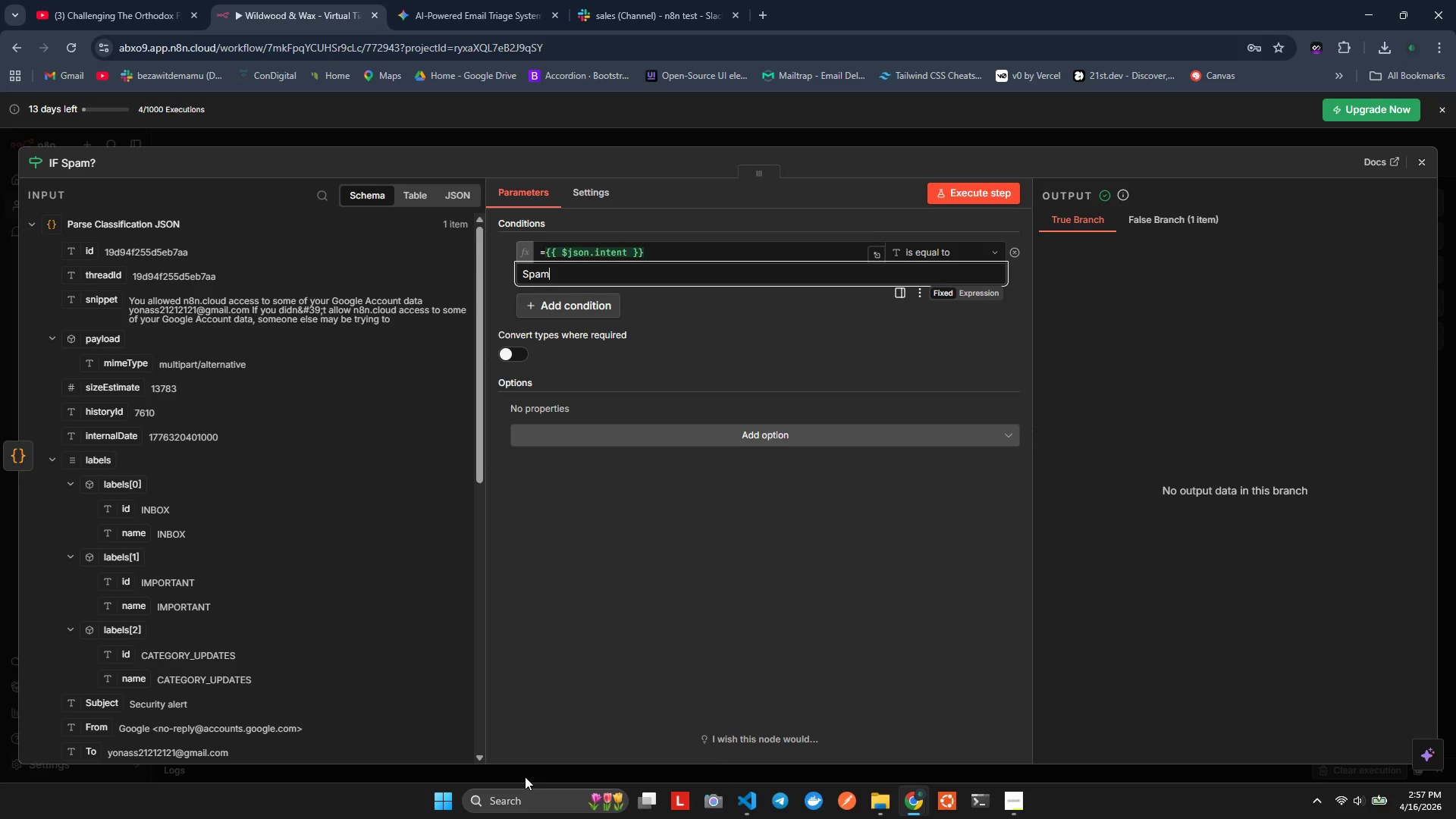 
wait(16.63)
 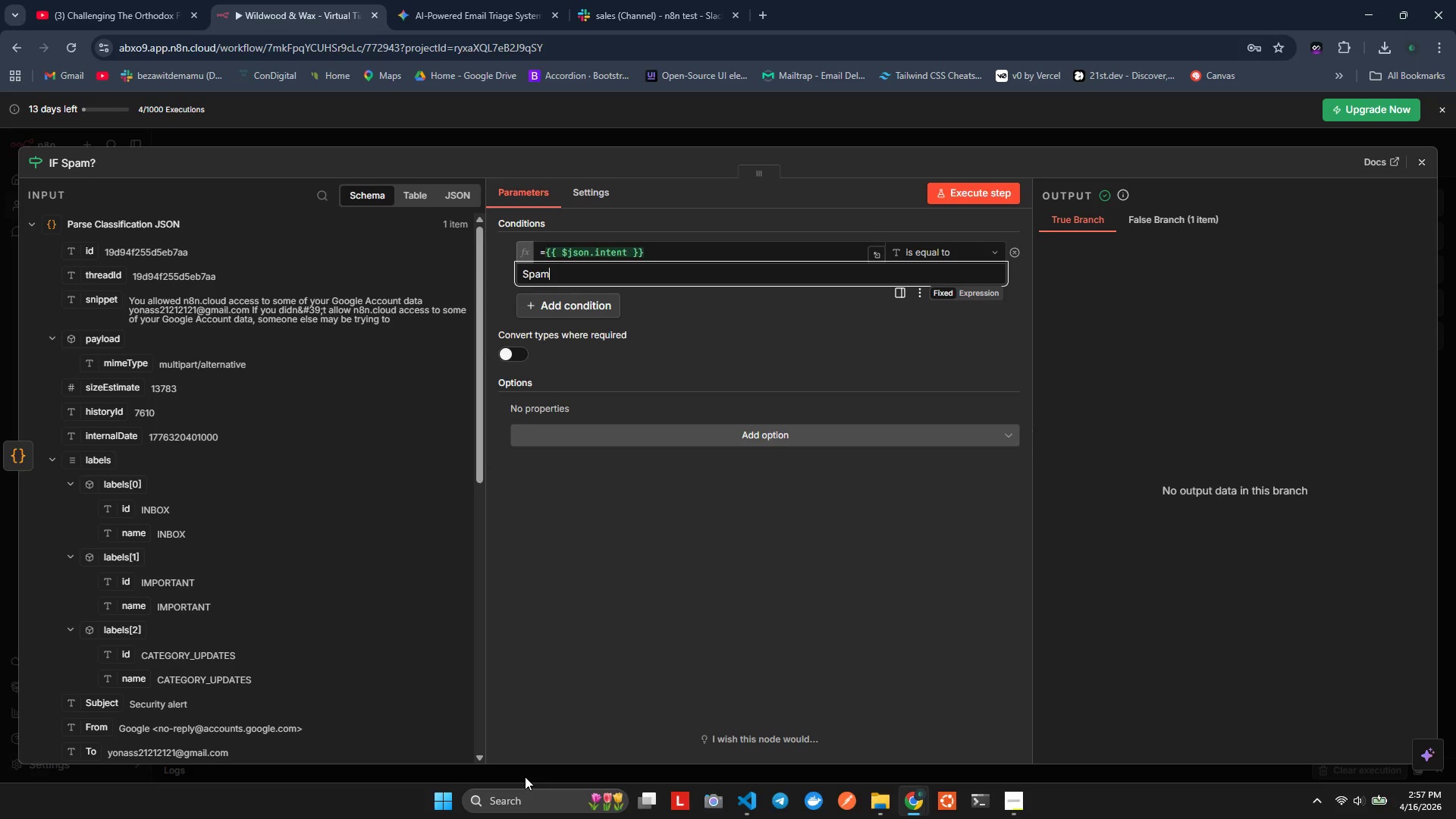 
left_click([1425, 157])
 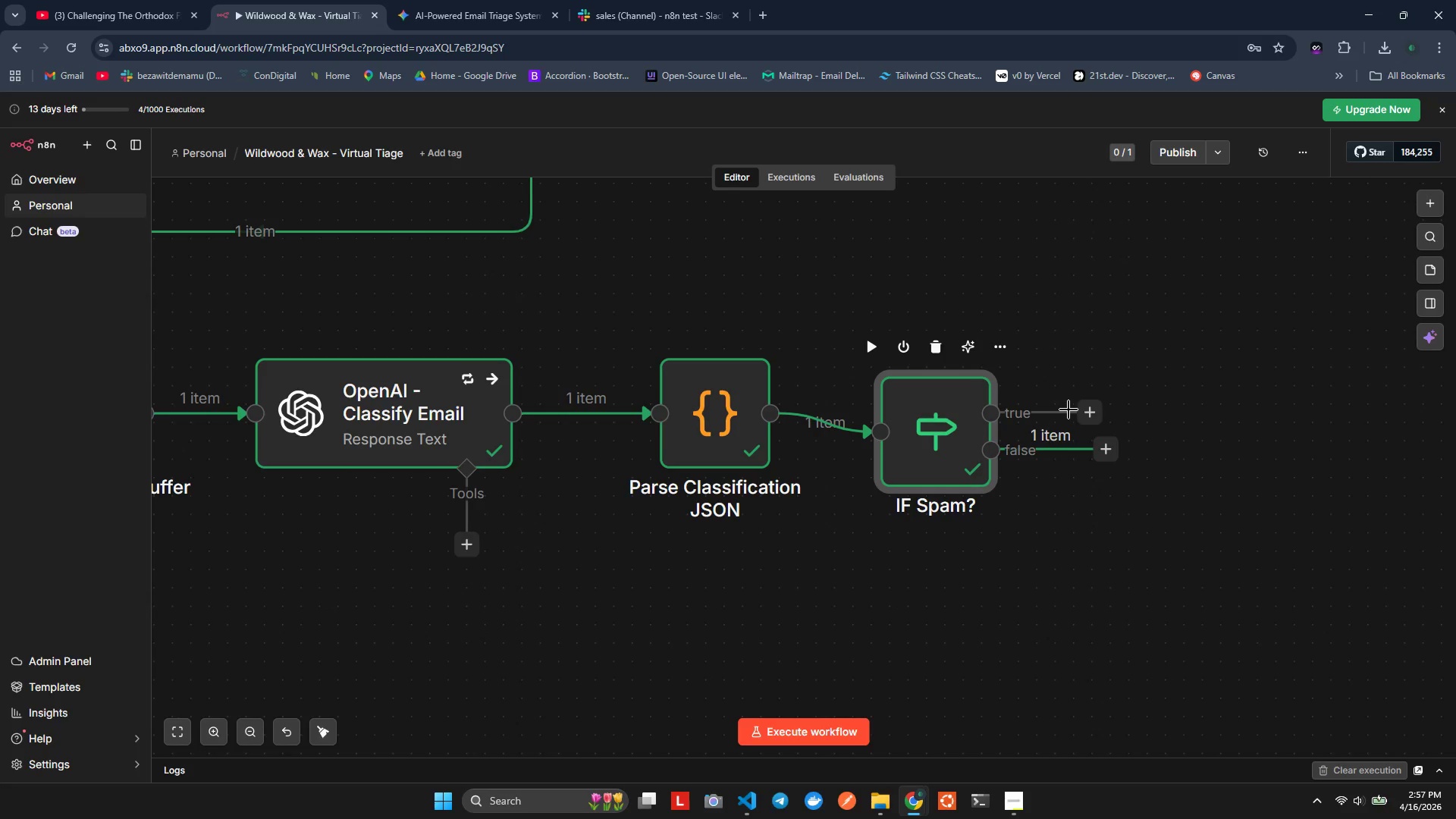 
left_click([1088, 408])
 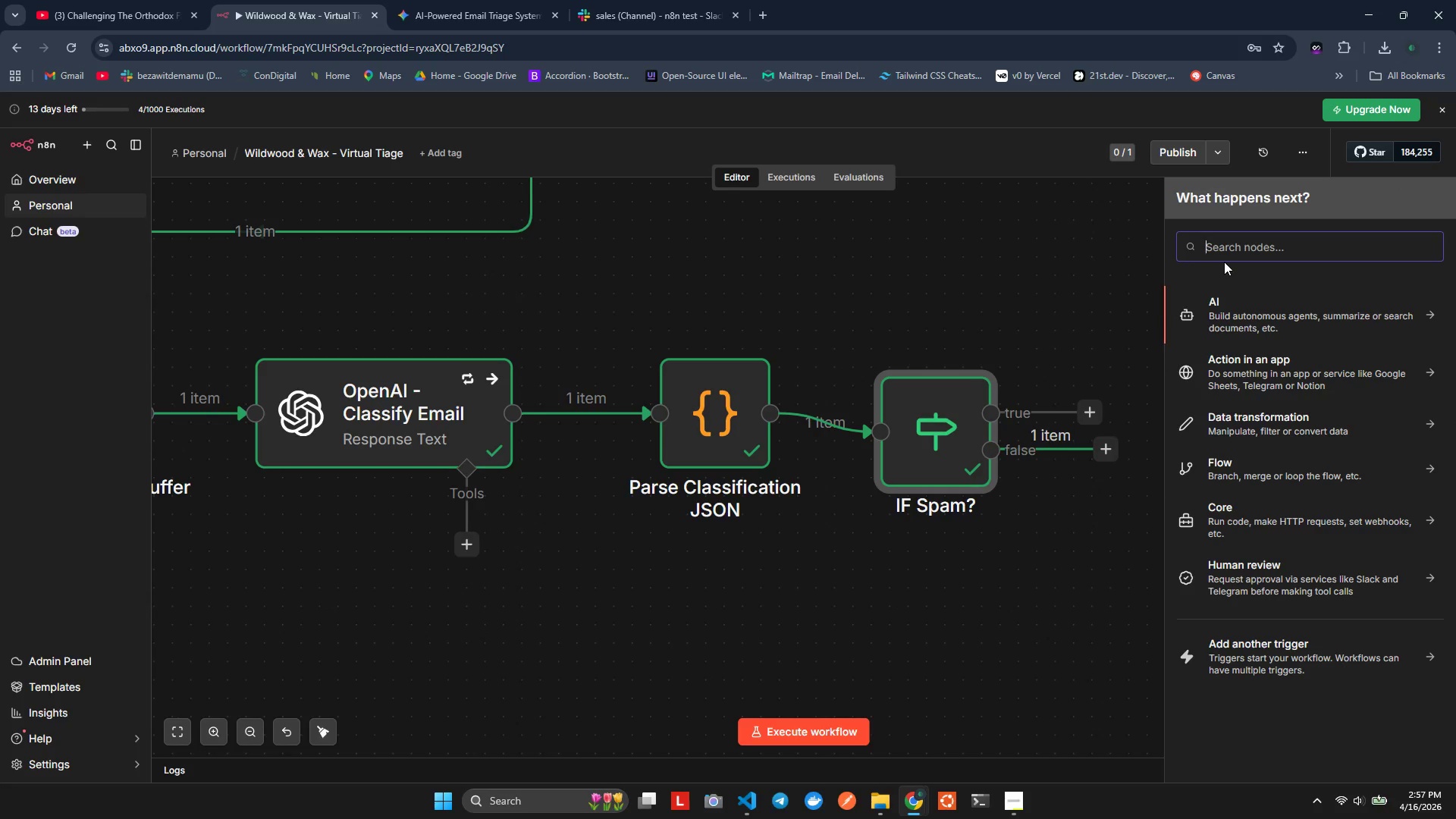 
wait(7.39)
 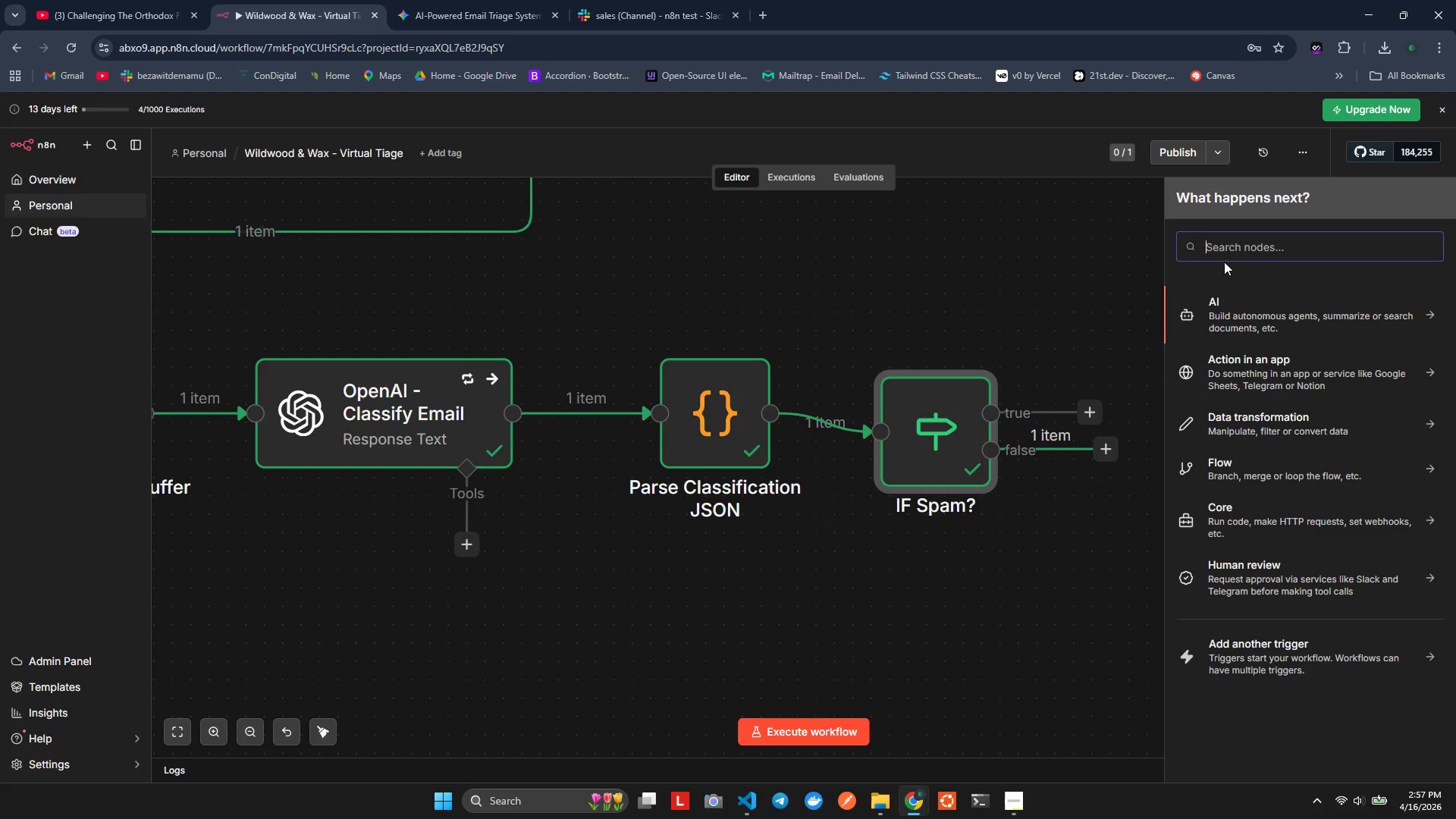 
type(Edit)
 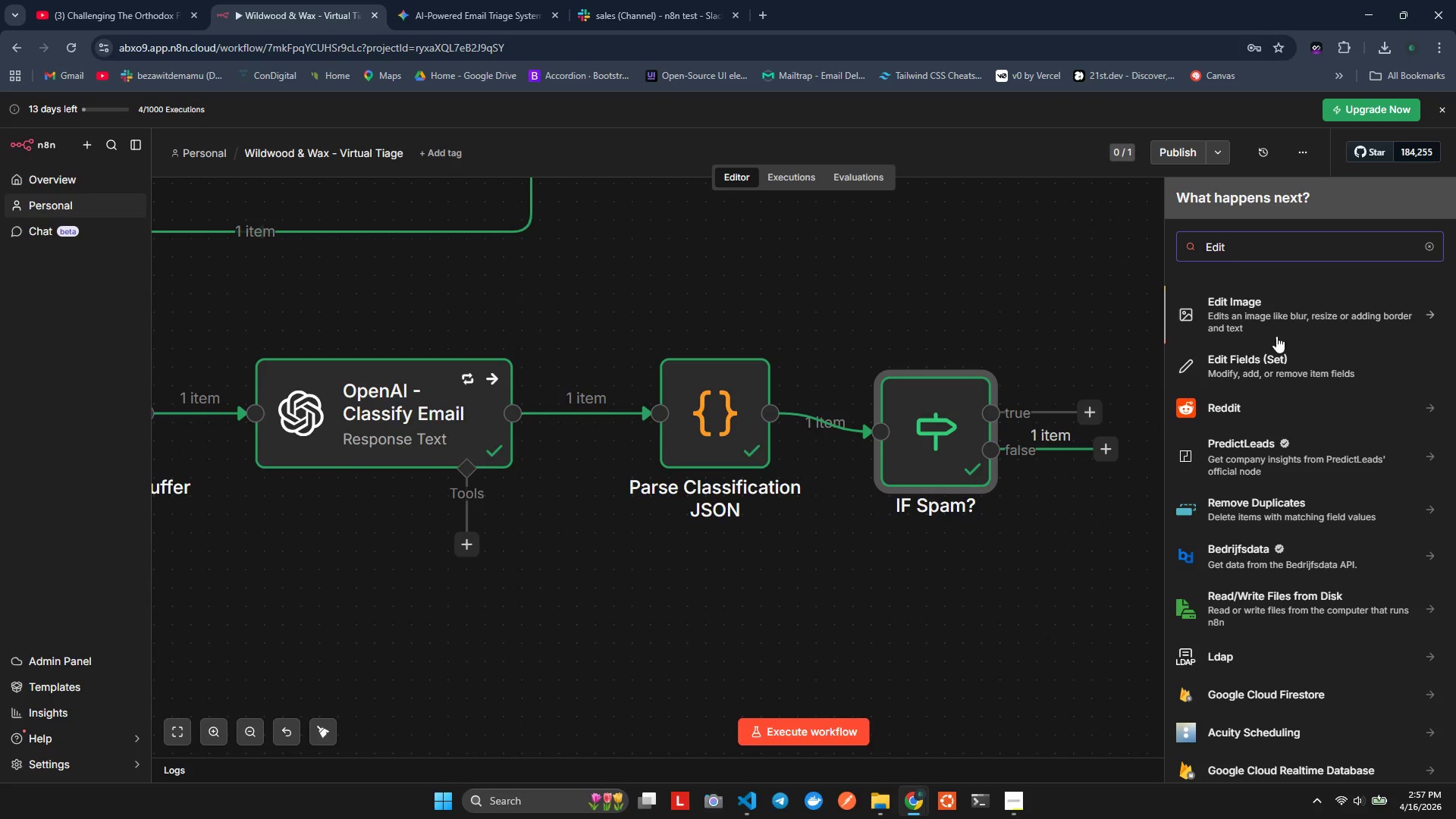 
left_click([1254, 372])
 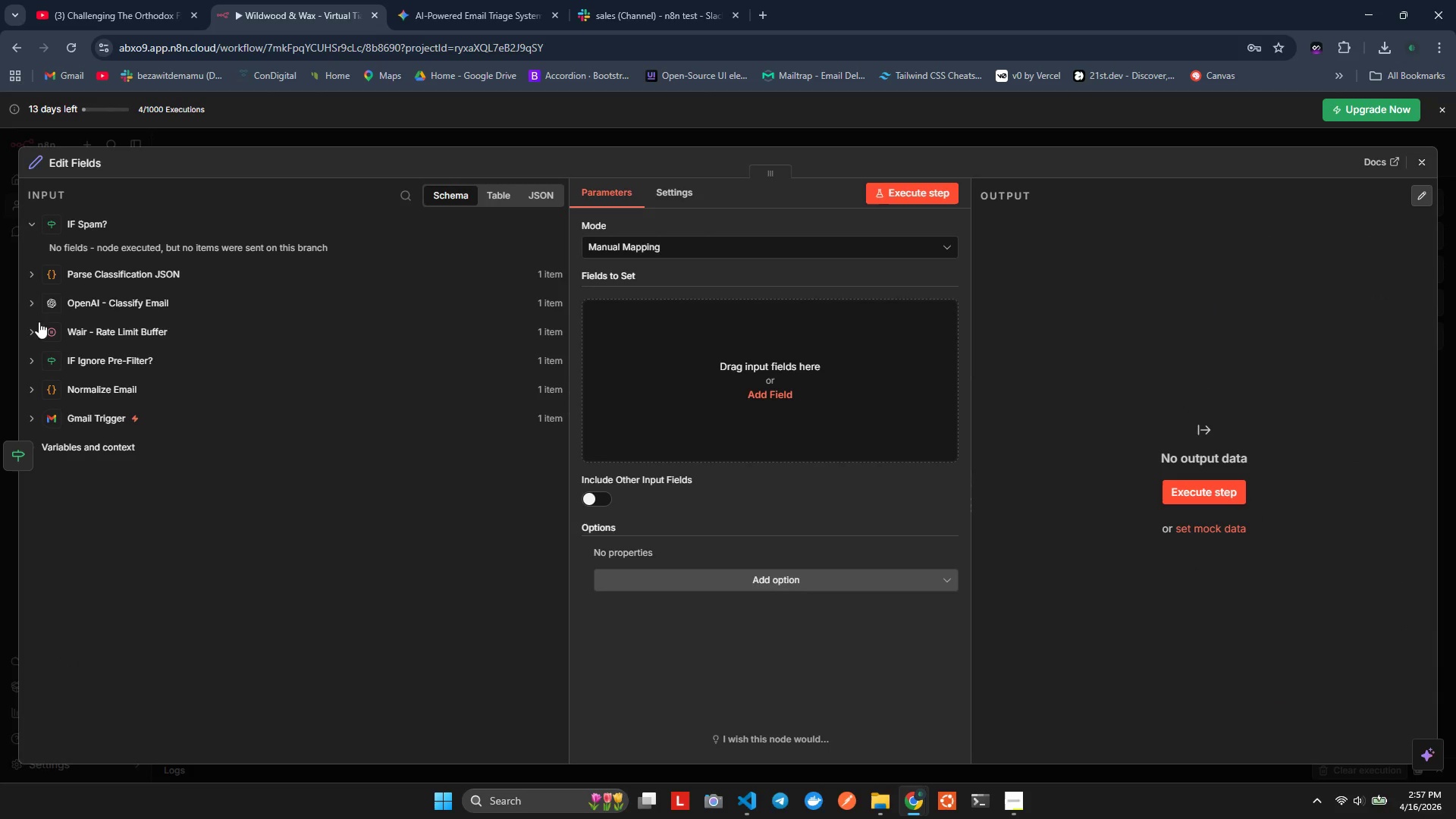 
left_click([65, 167])
 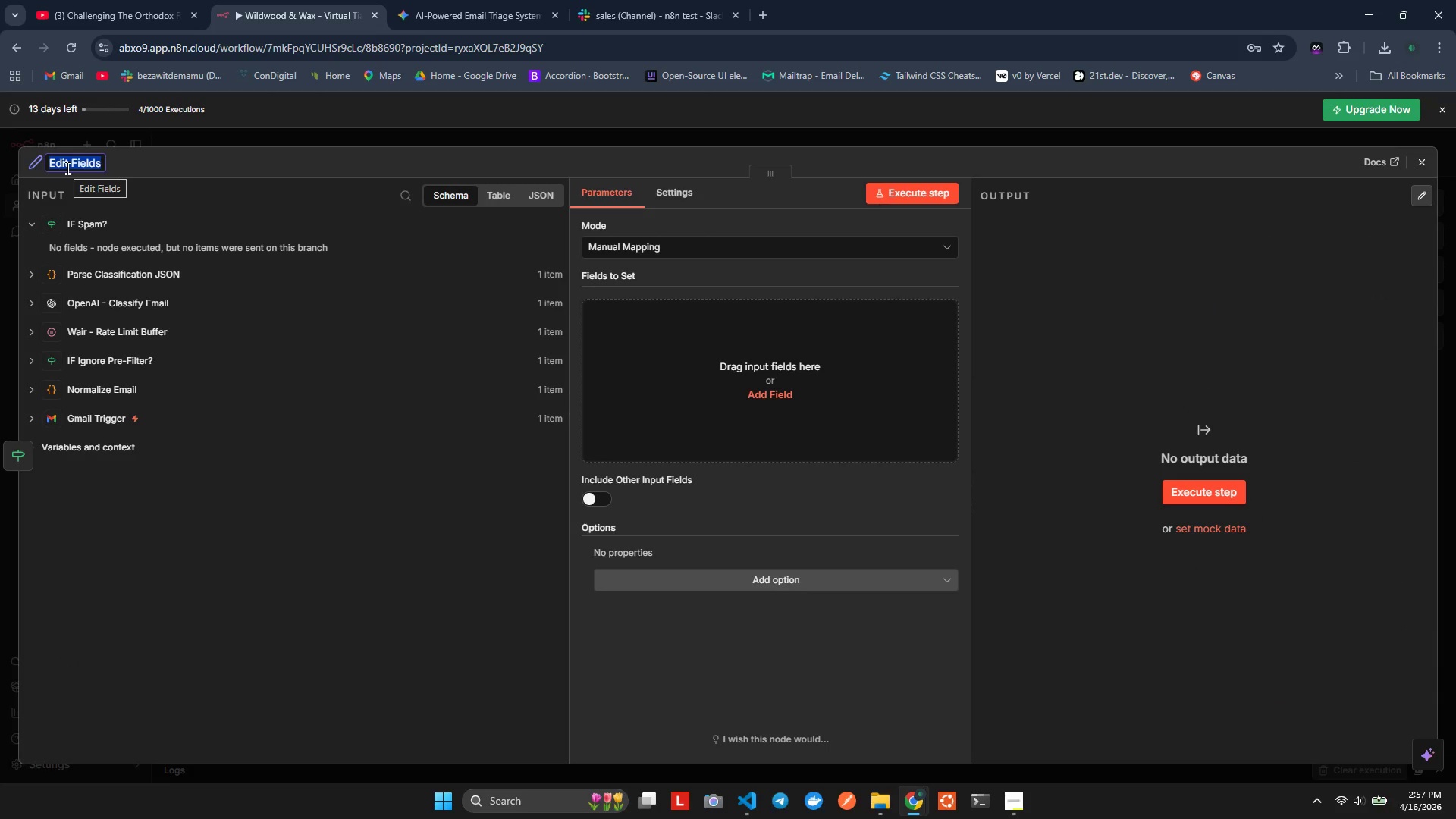 
type(Prepare Spam Lof)
key(Backspace)
type(g)
 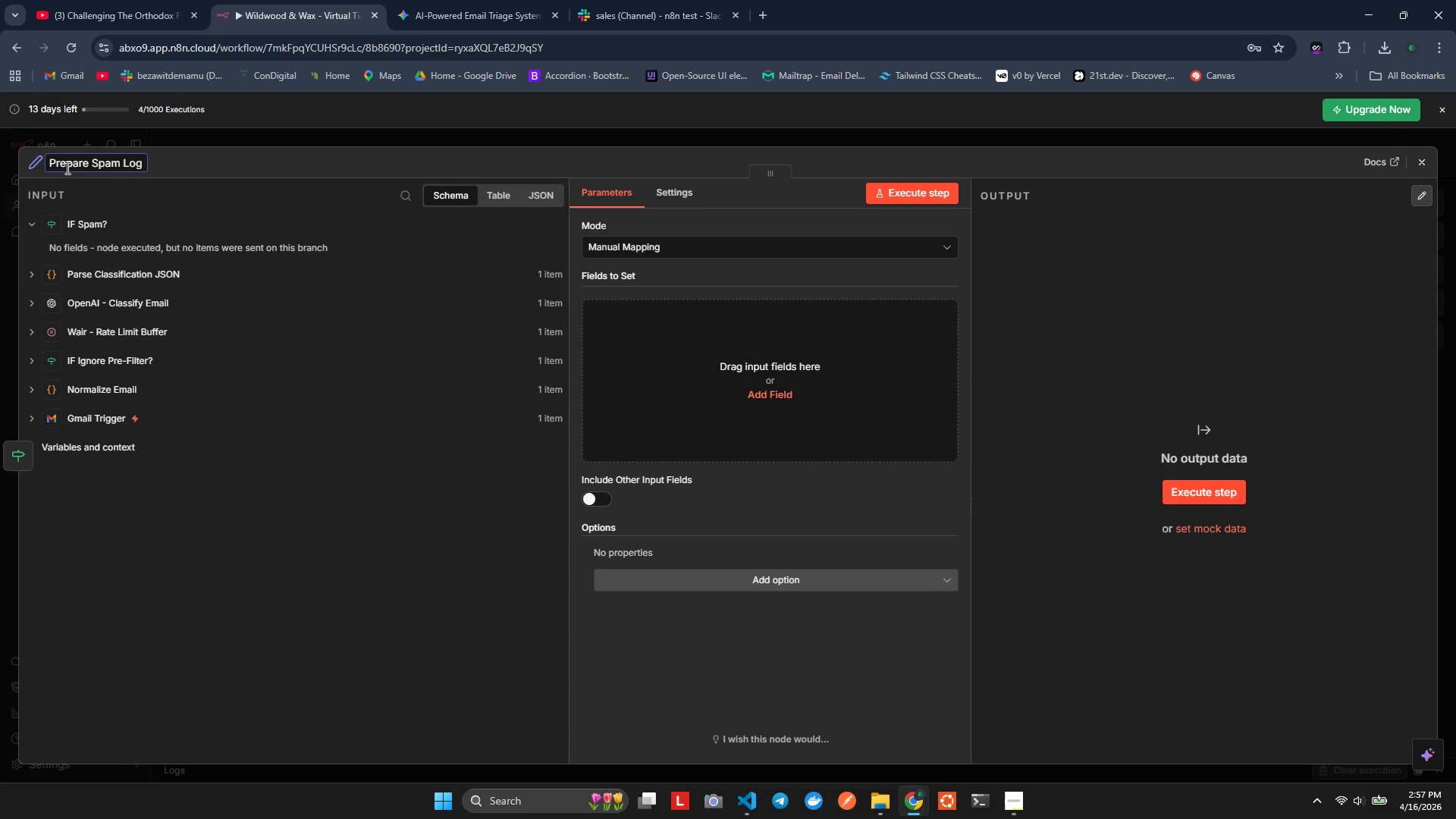 
key(Enter)
 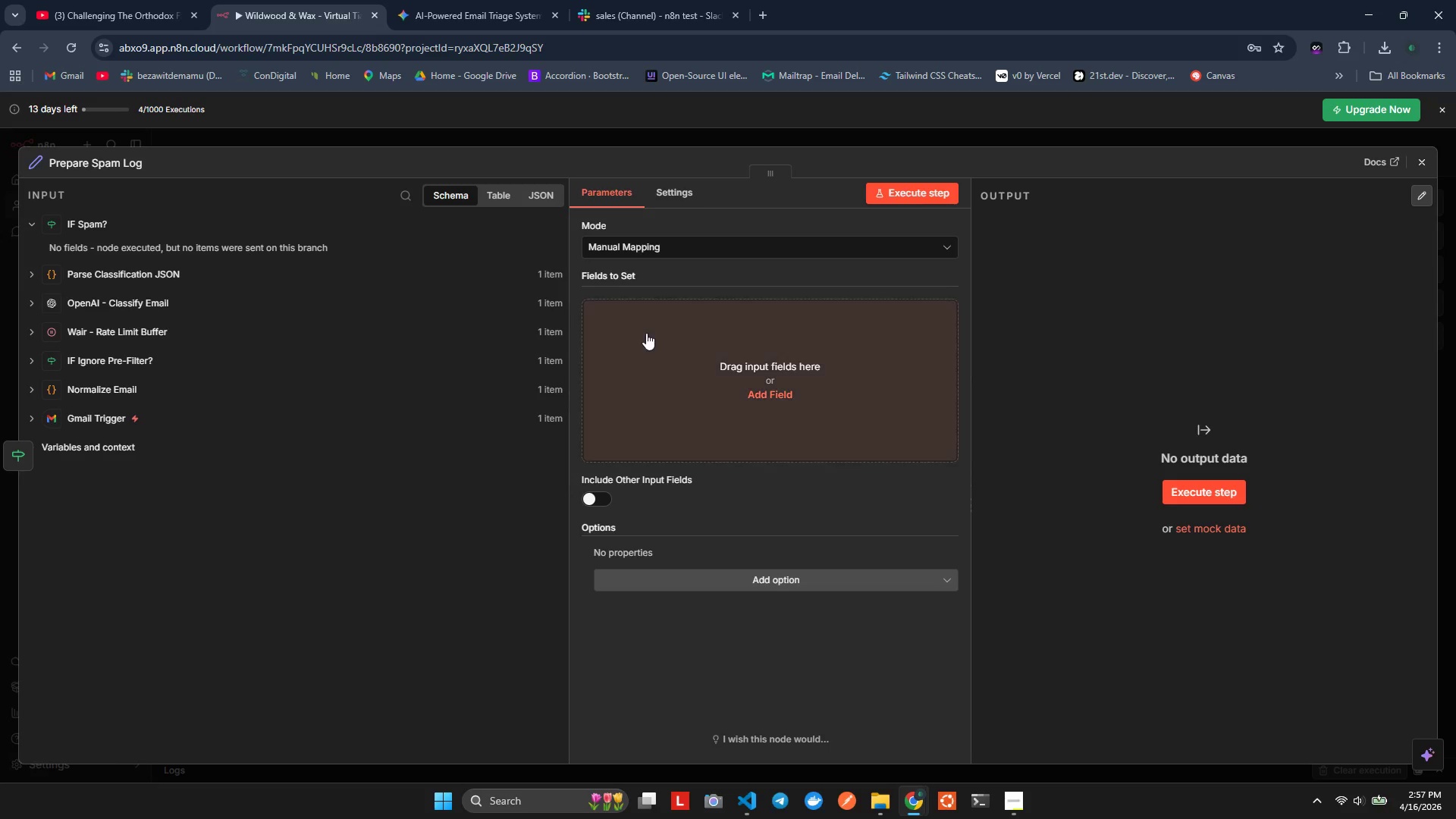 
mouse_move([673, 259])
 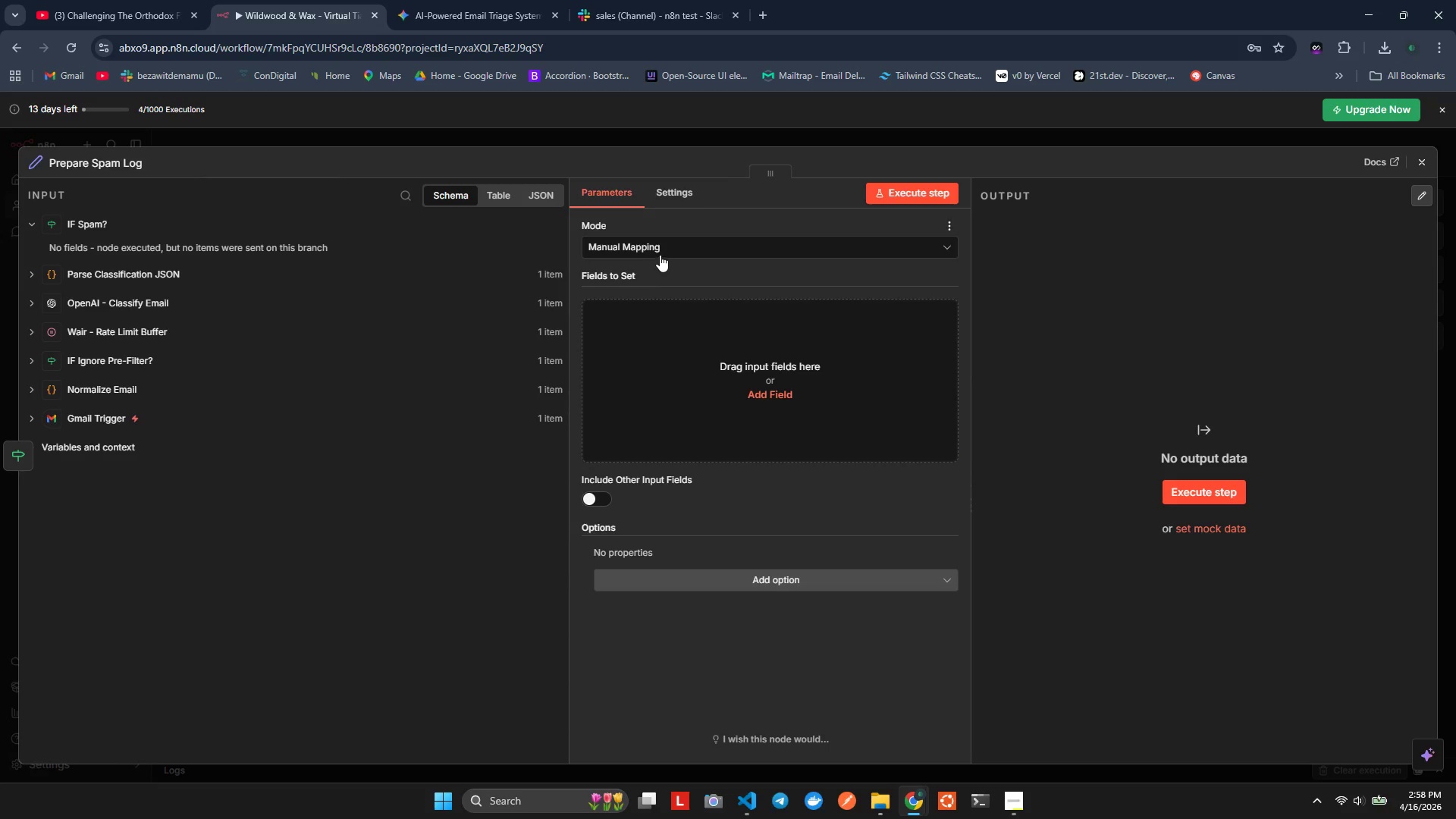 
left_click([664, 243])
 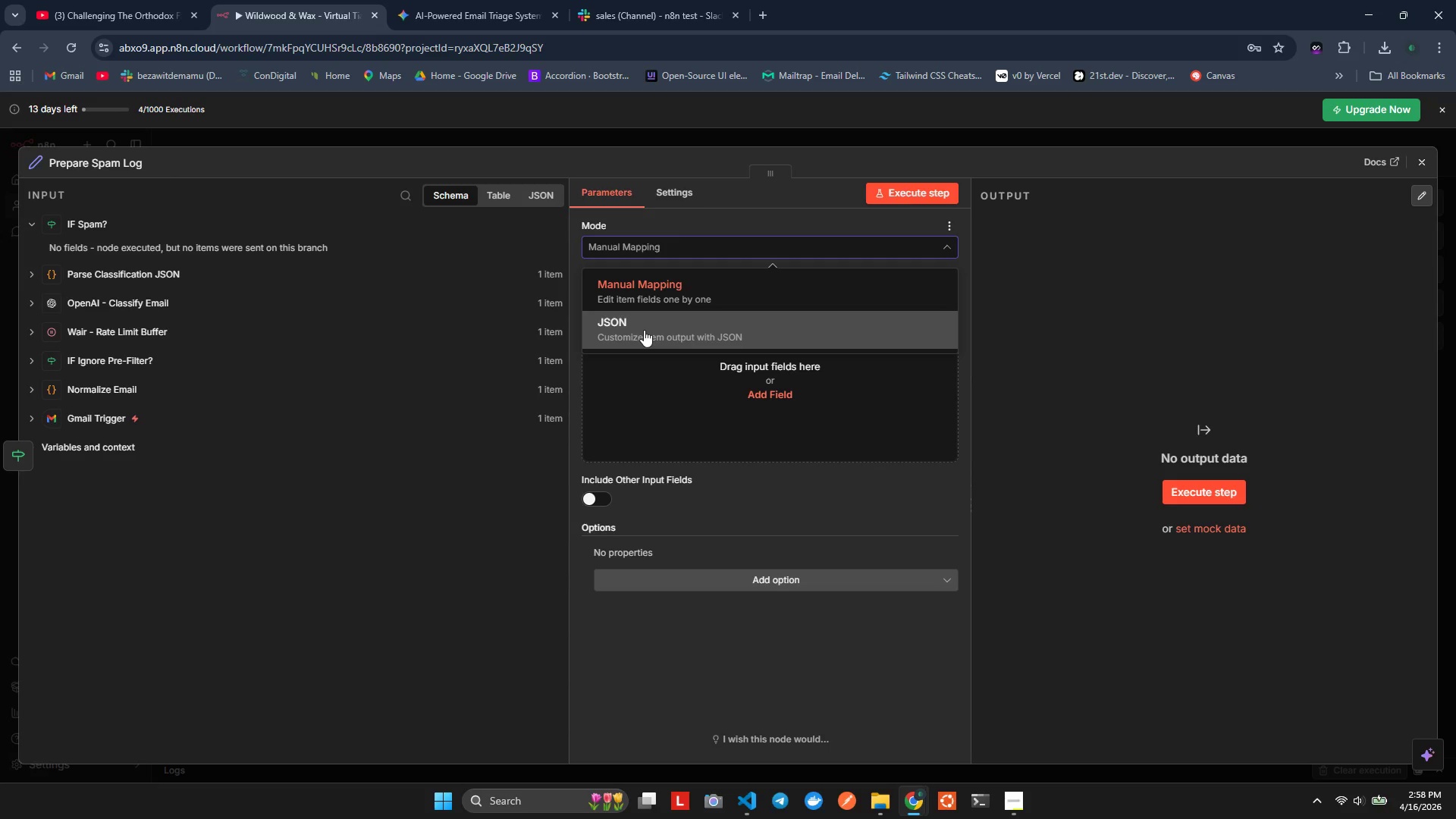 
left_click([645, 319])
 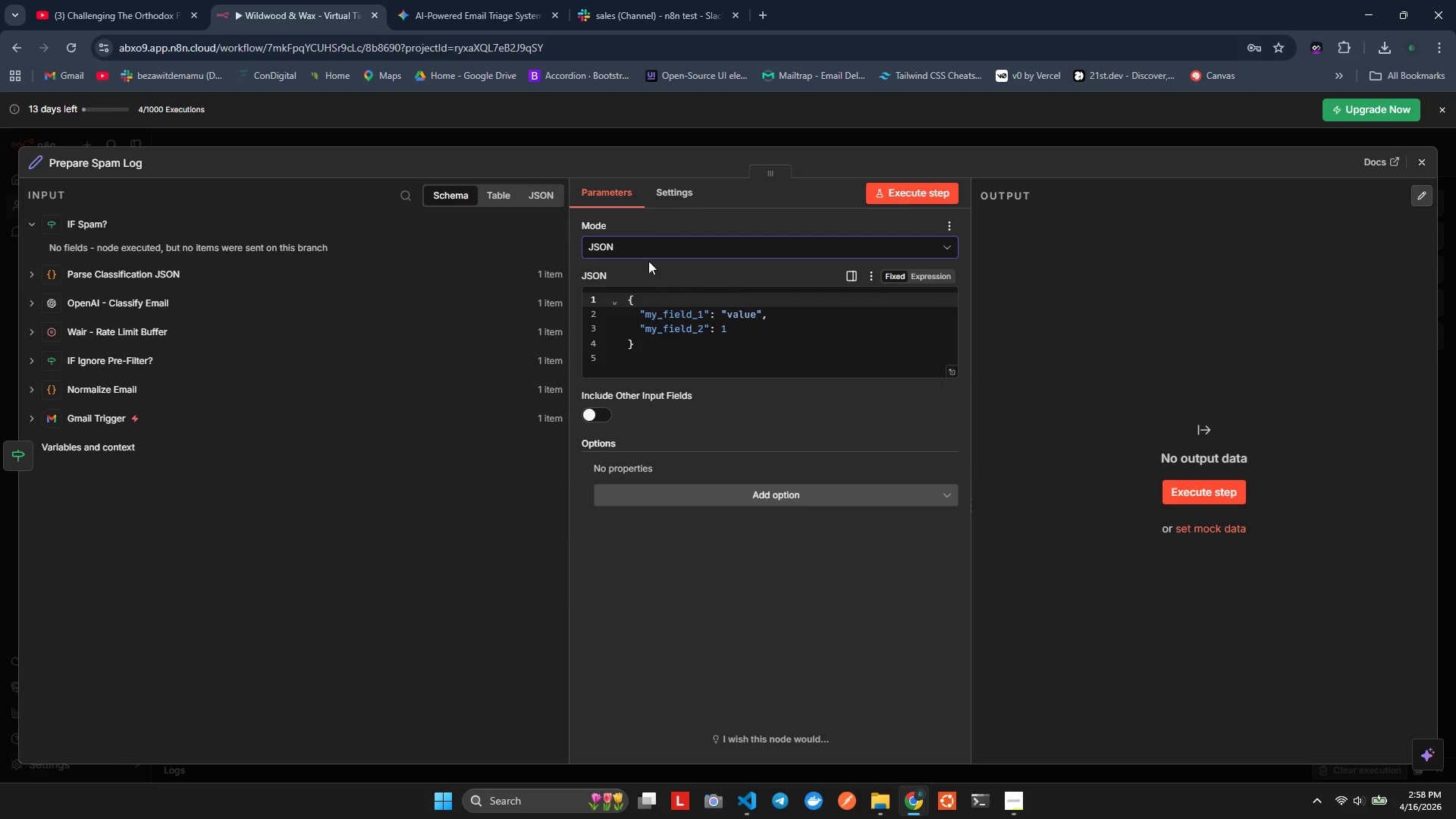 
left_click([613, 241])
 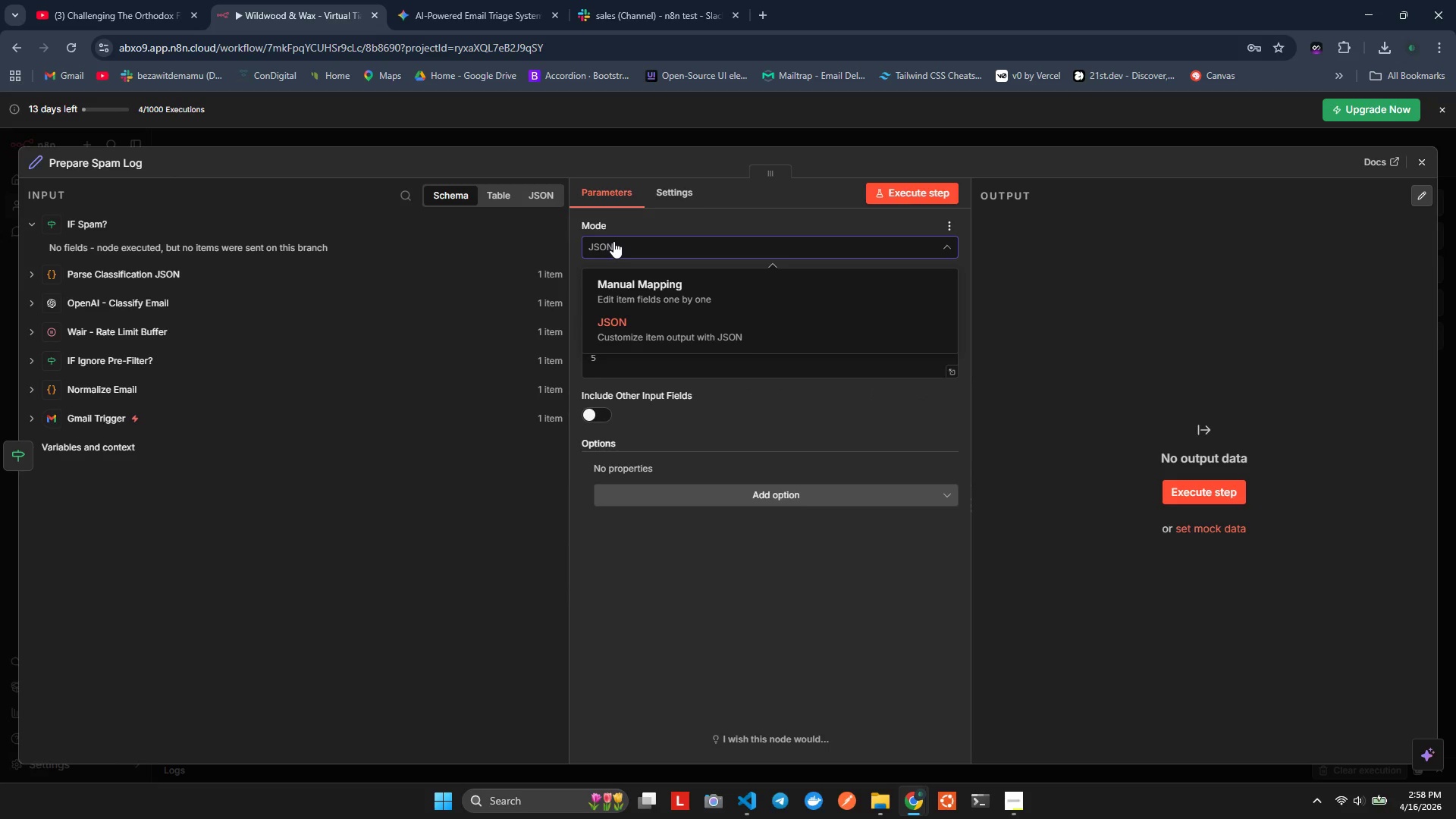 
left_click([613, 241])
 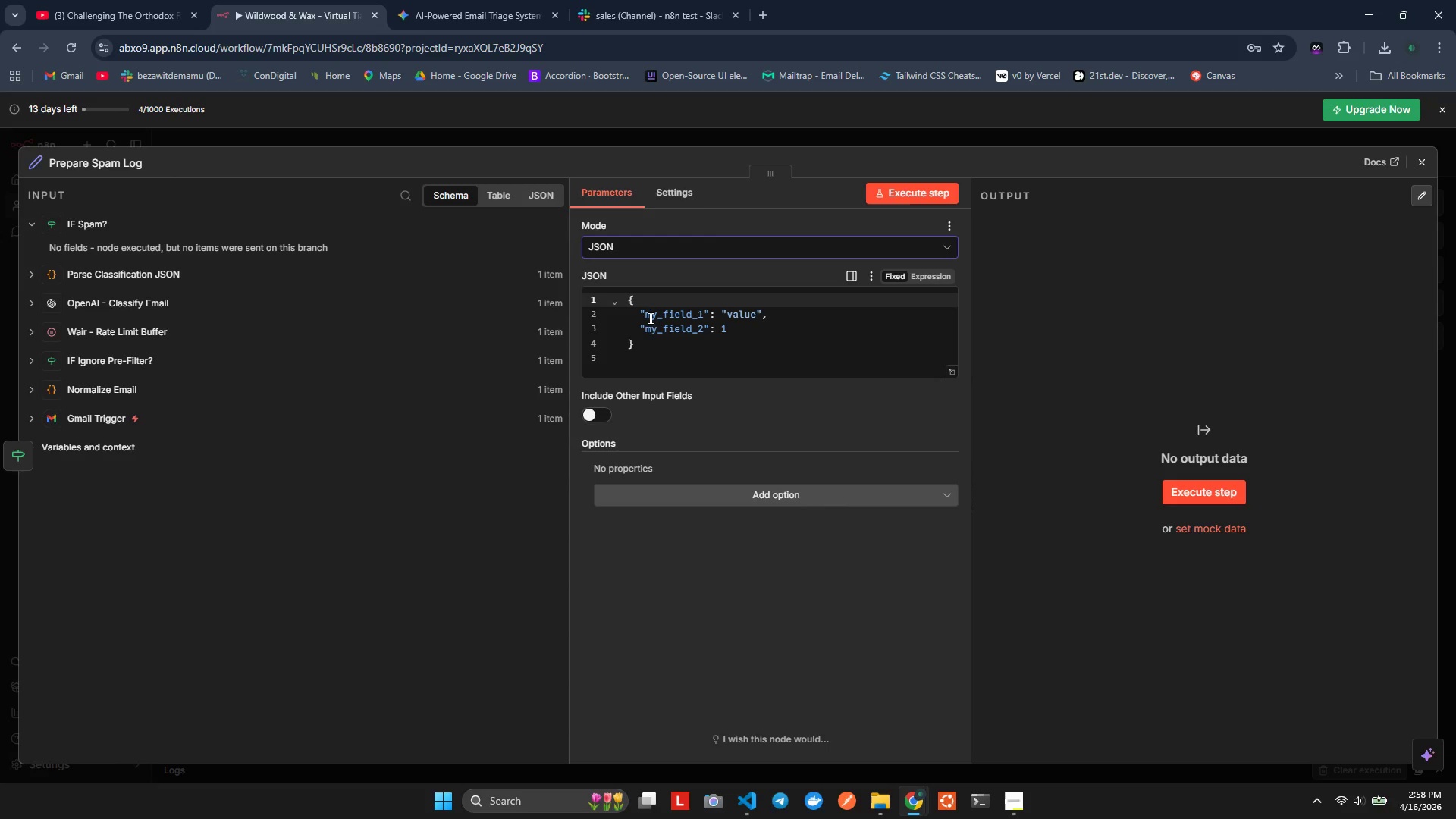 
wait(10.59)
 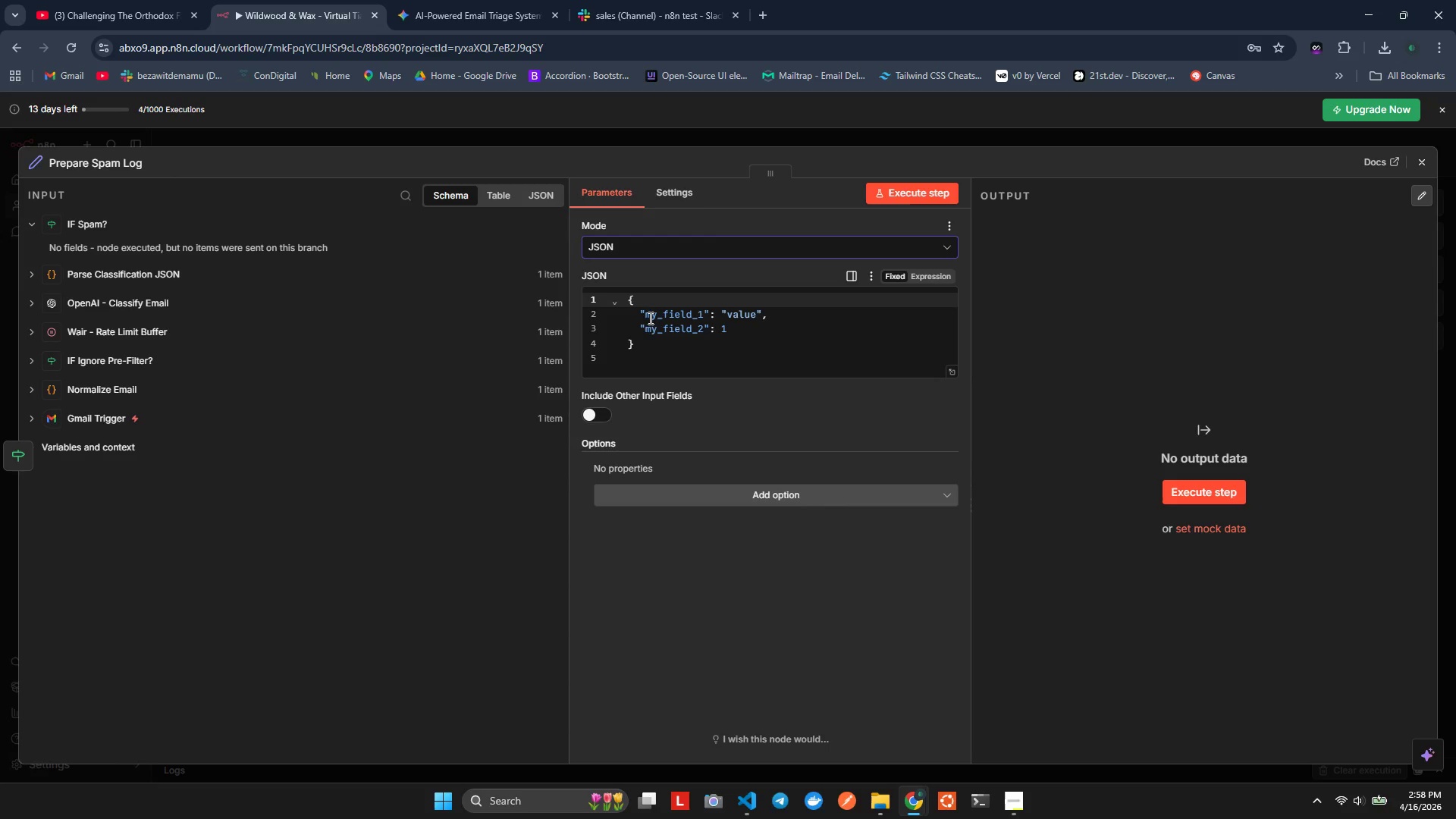 
left_click_drag(start_coordinate=[640, 312], to_coordinate=[674, 322])
 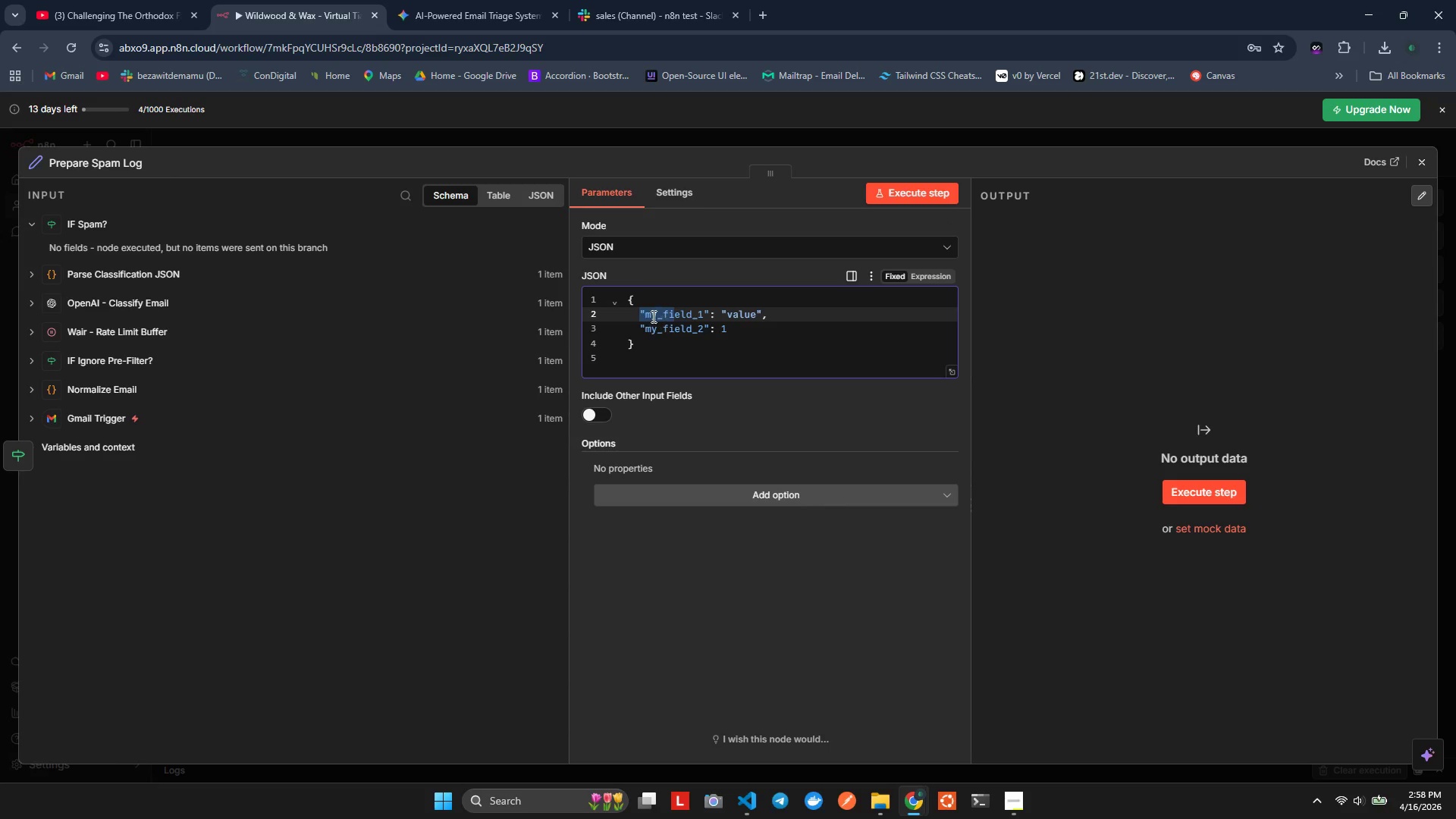 
left_click([652, 316])
 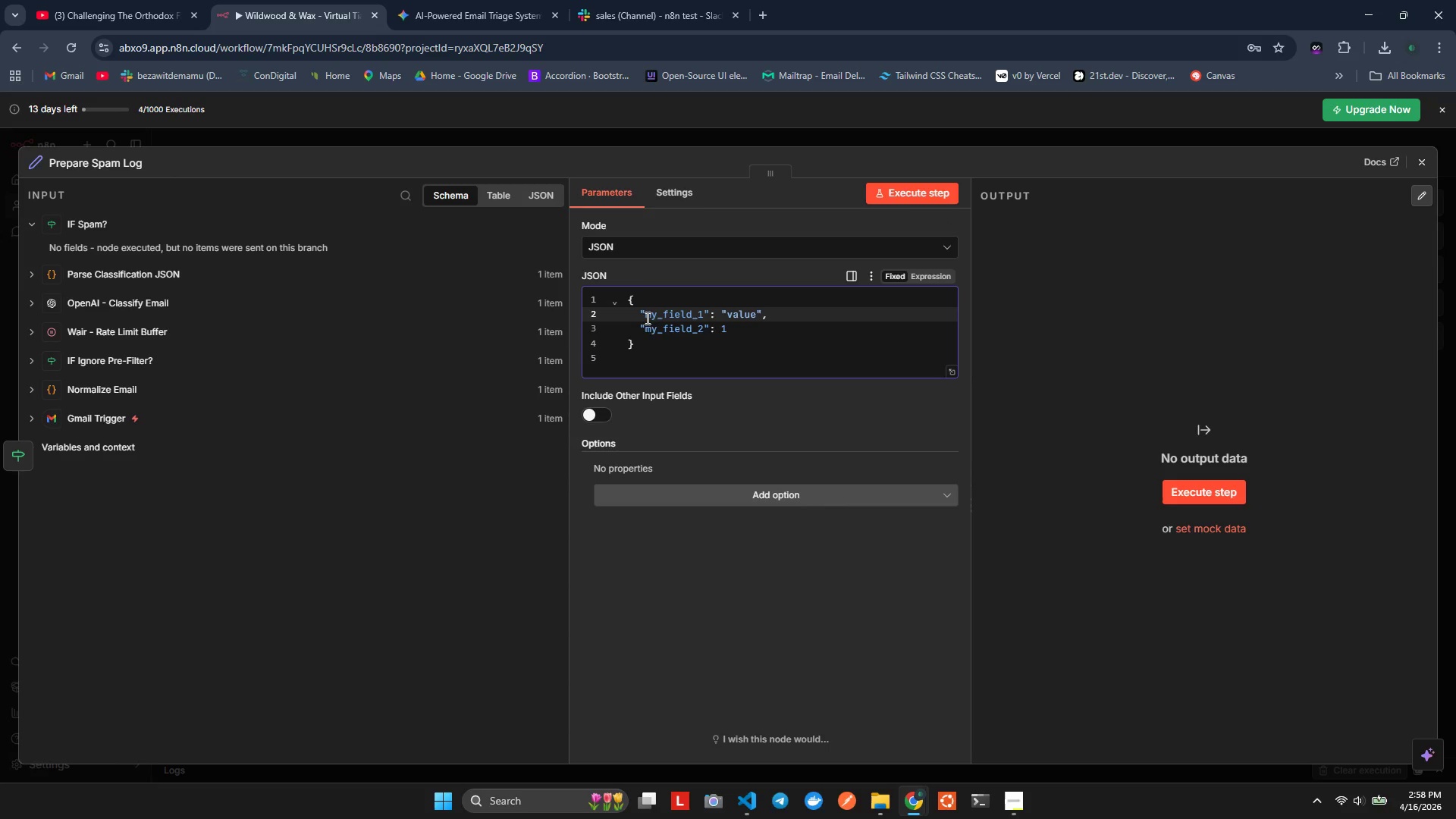 
left_click_drag(start_coordinate=[646, 318], to_coordinate=[701, 315])
 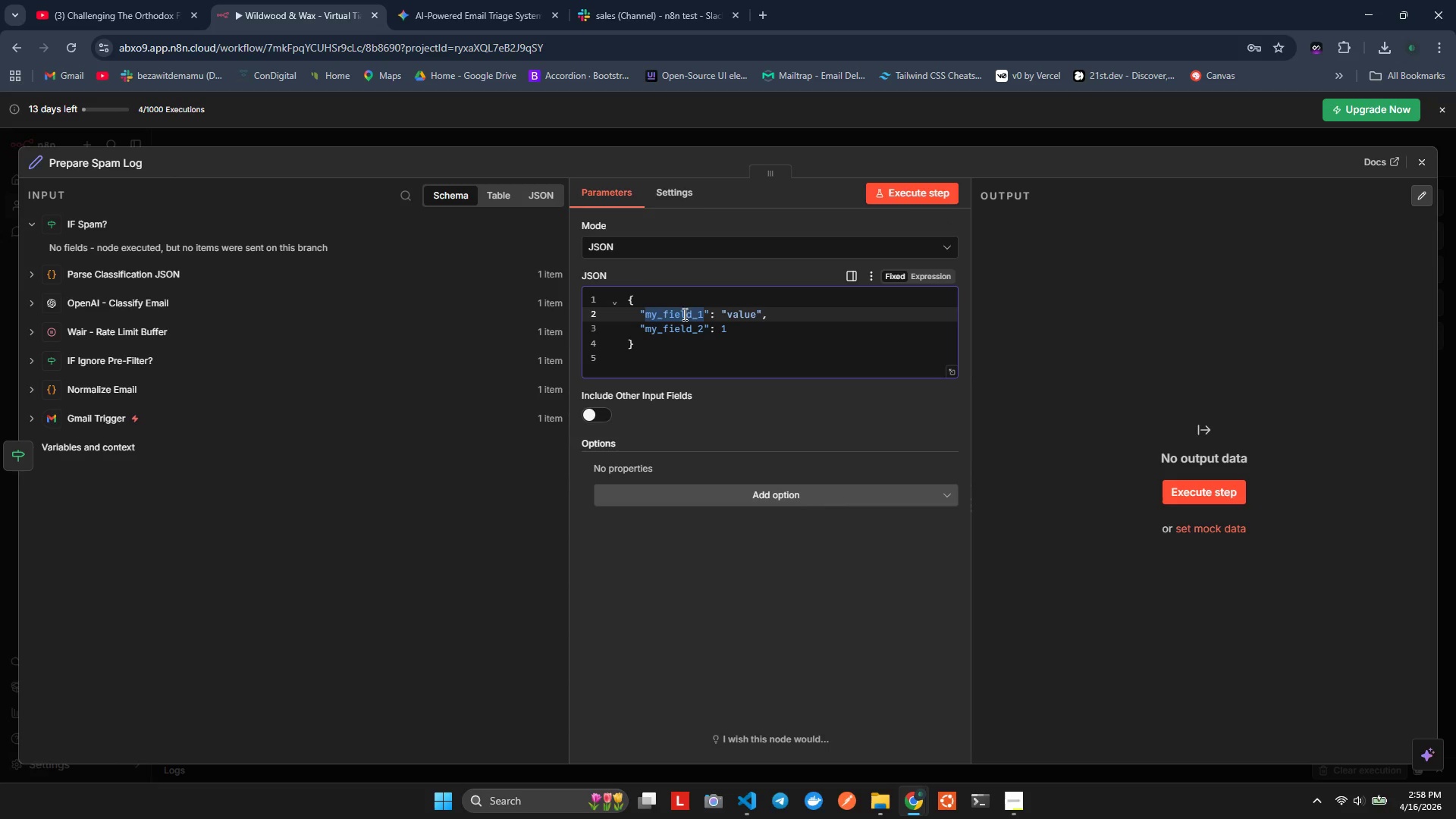 
hold_key(key=ShiftLeft, duration=0.38)
 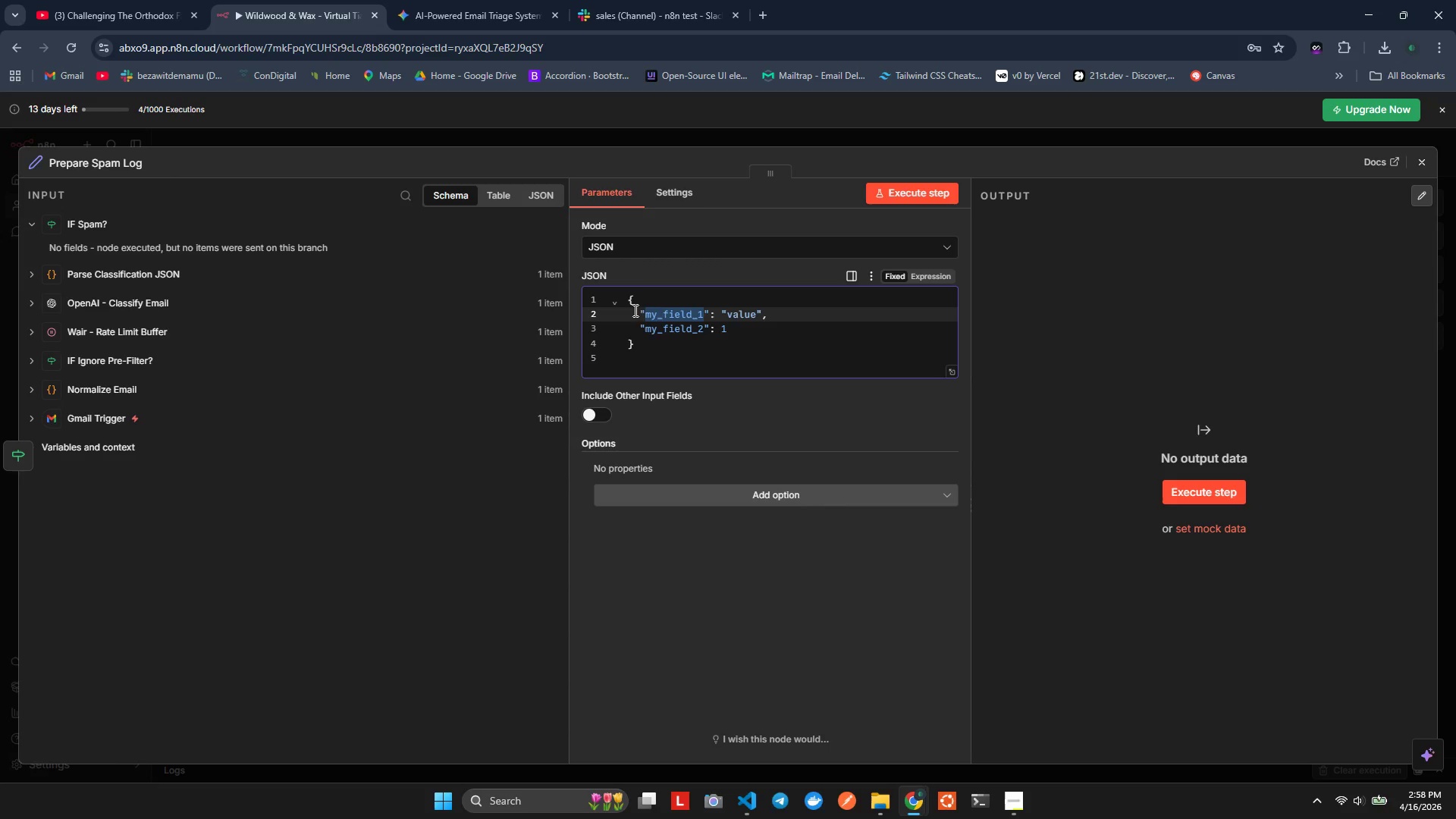 
left_click([632, 309])
 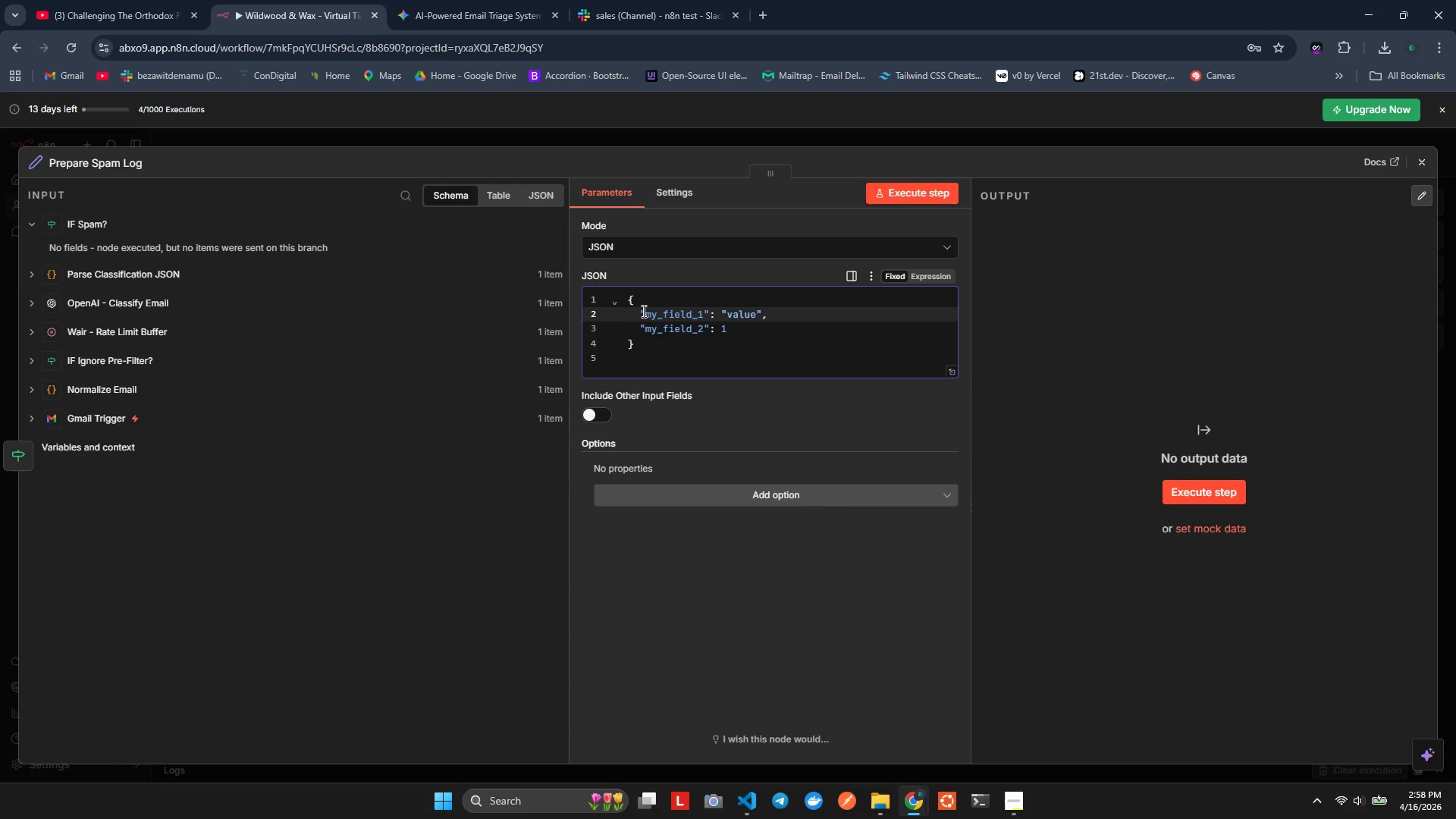 
left_click_drag(start_coordinate=[642, 311], to_coordinate=[736, 331])
 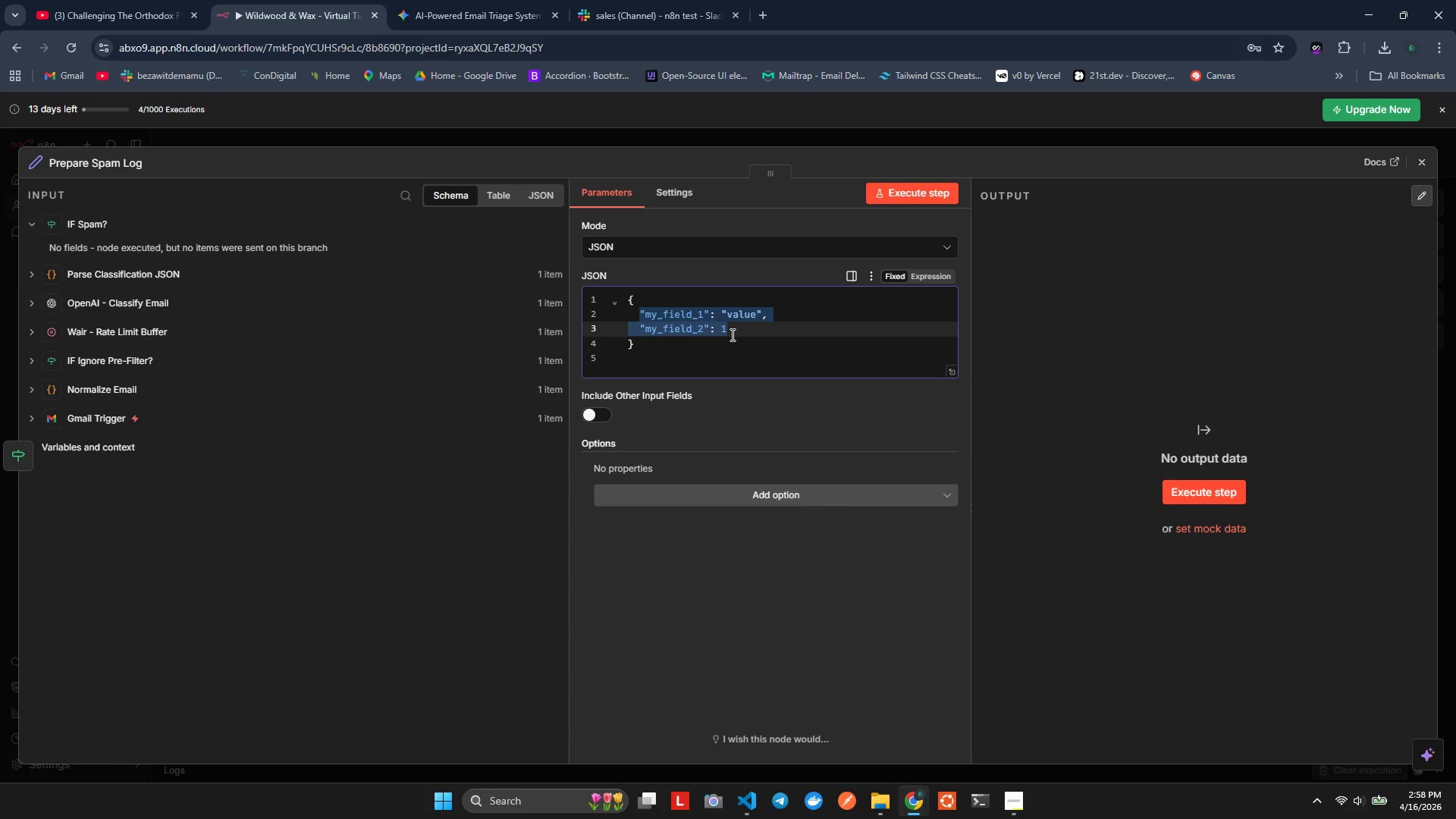 
key(Backspace)
 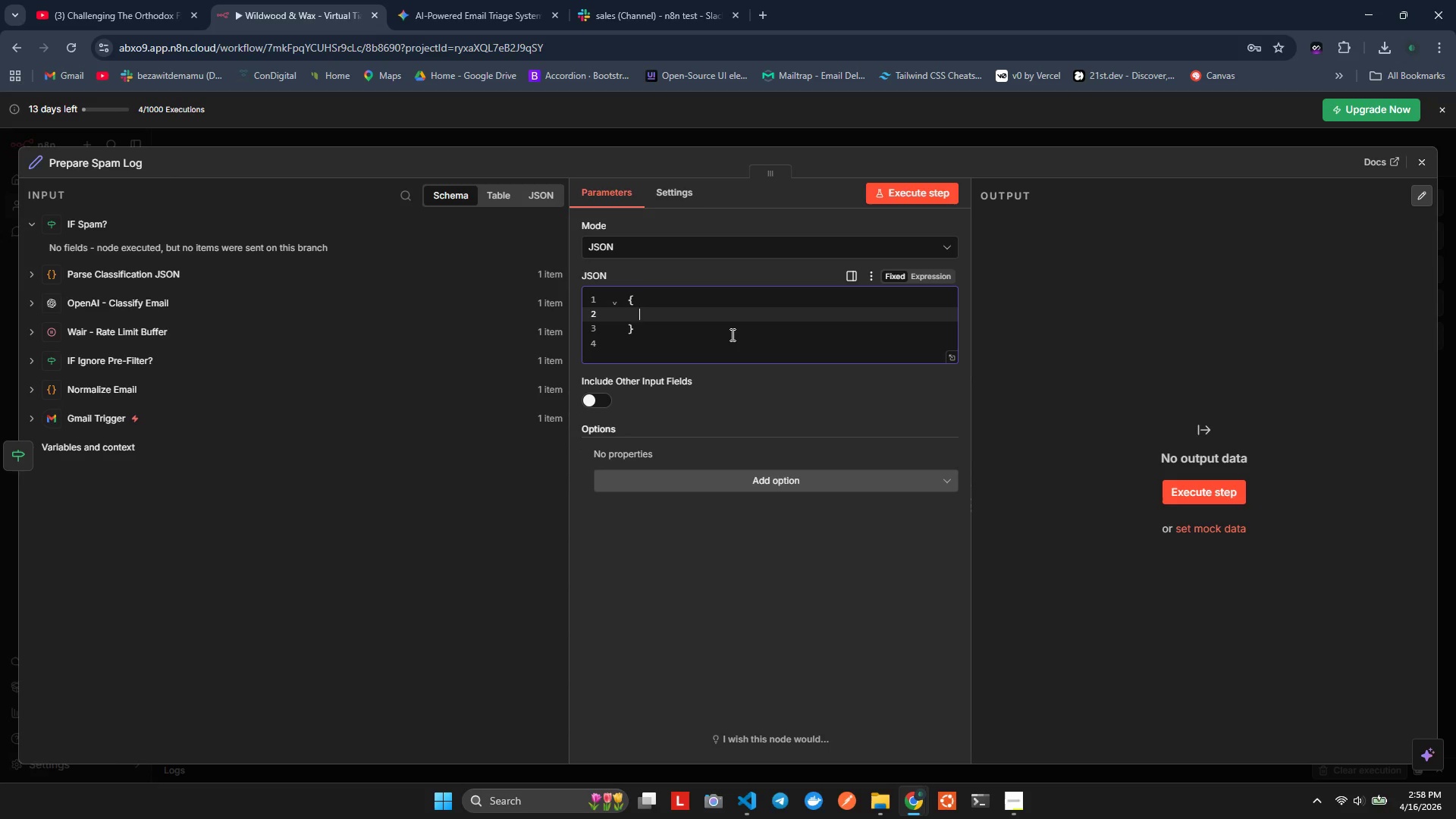 
key(Shift+Quote)
 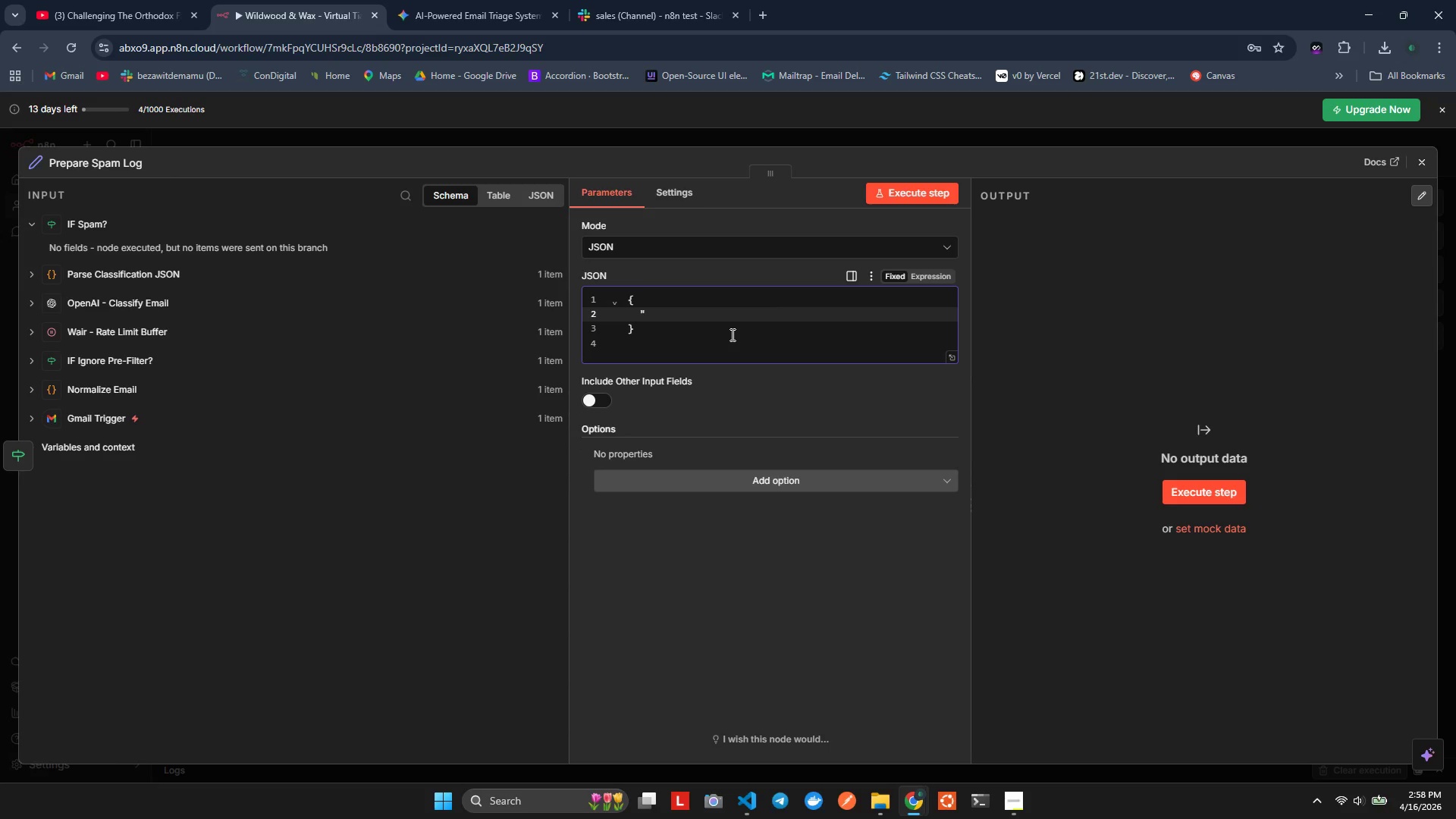 
key(Shift+ShiftLeft)
 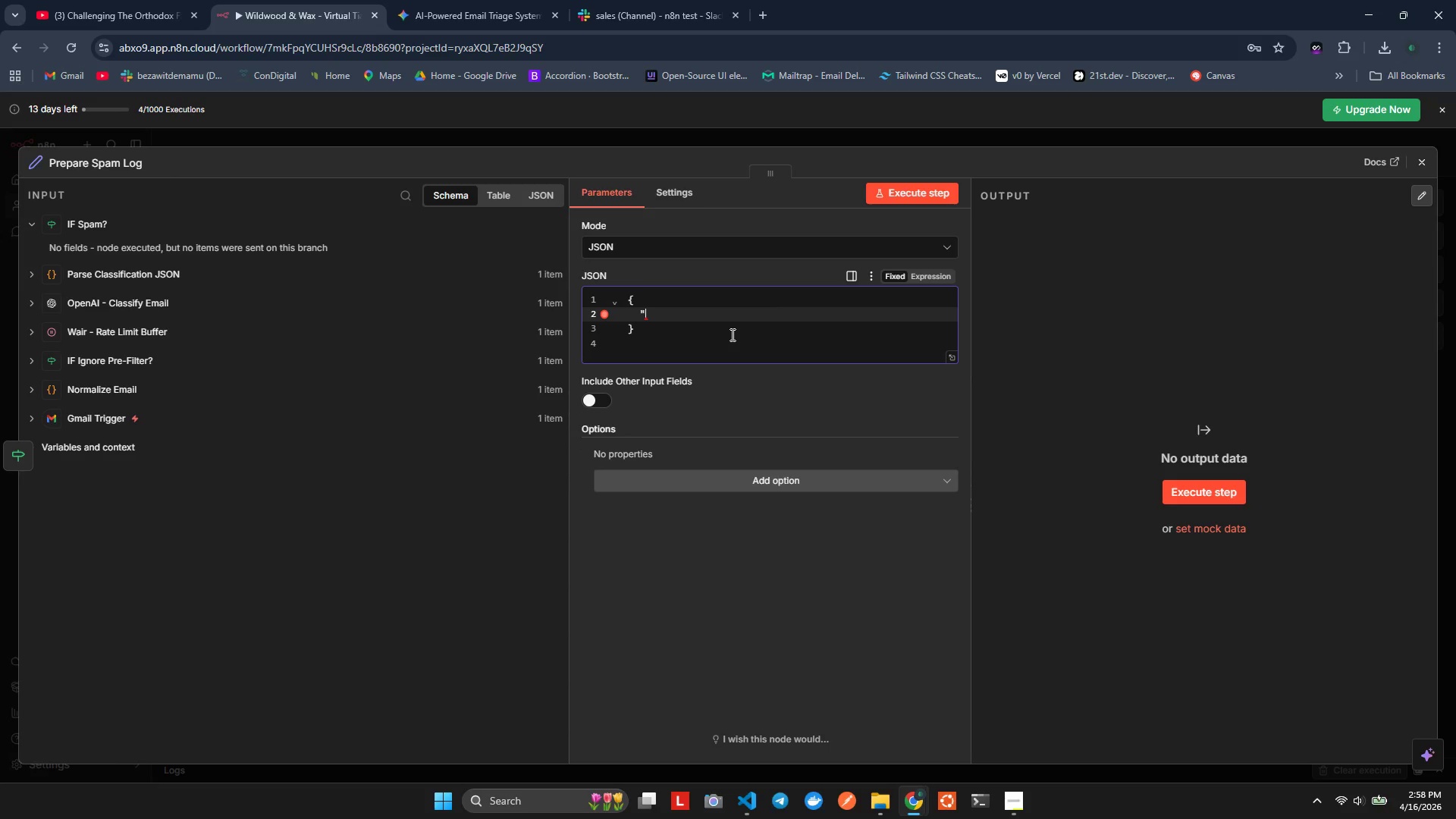 
key(Shift+Quote)
 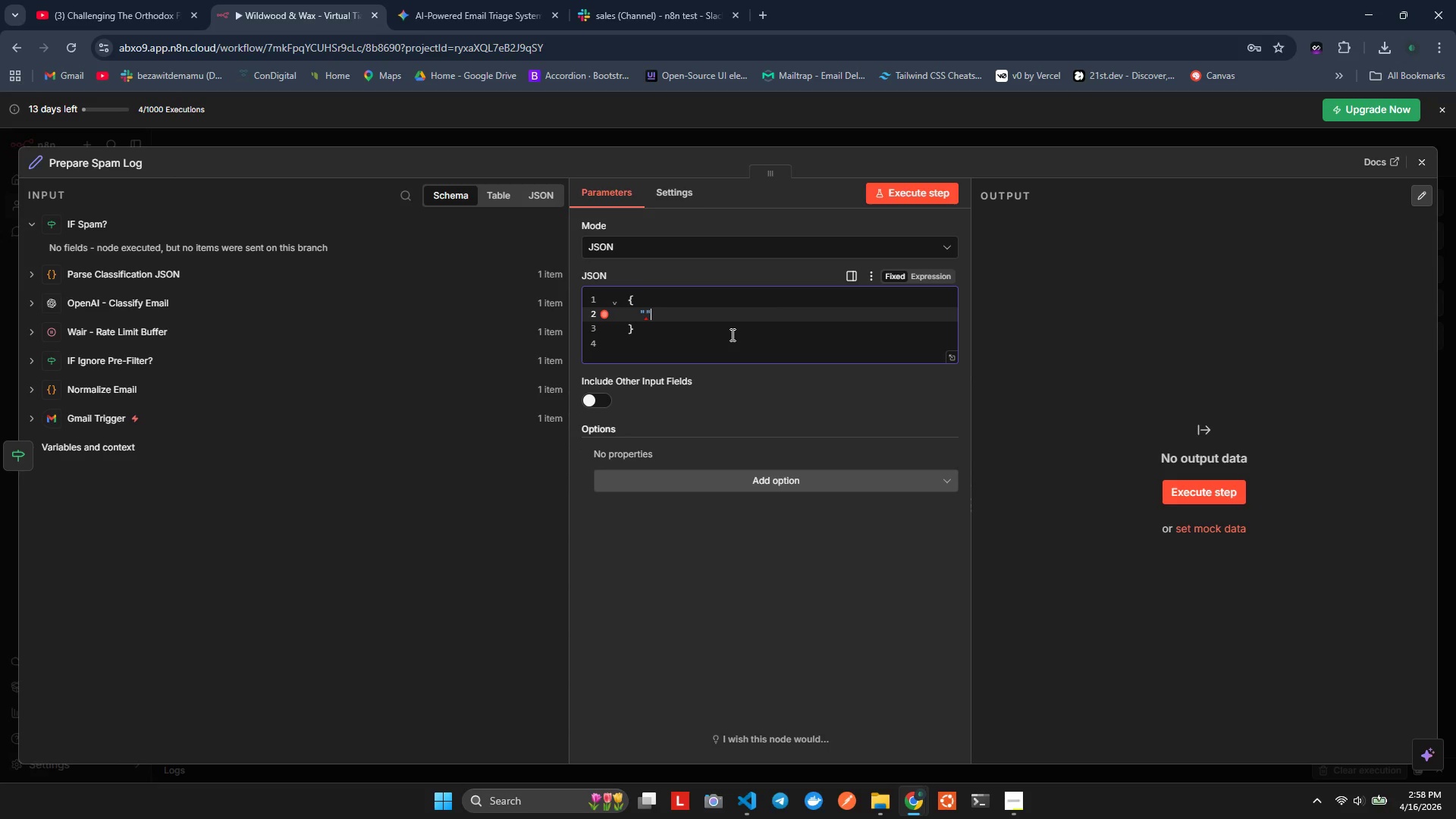 
key(ArrowLeft)
 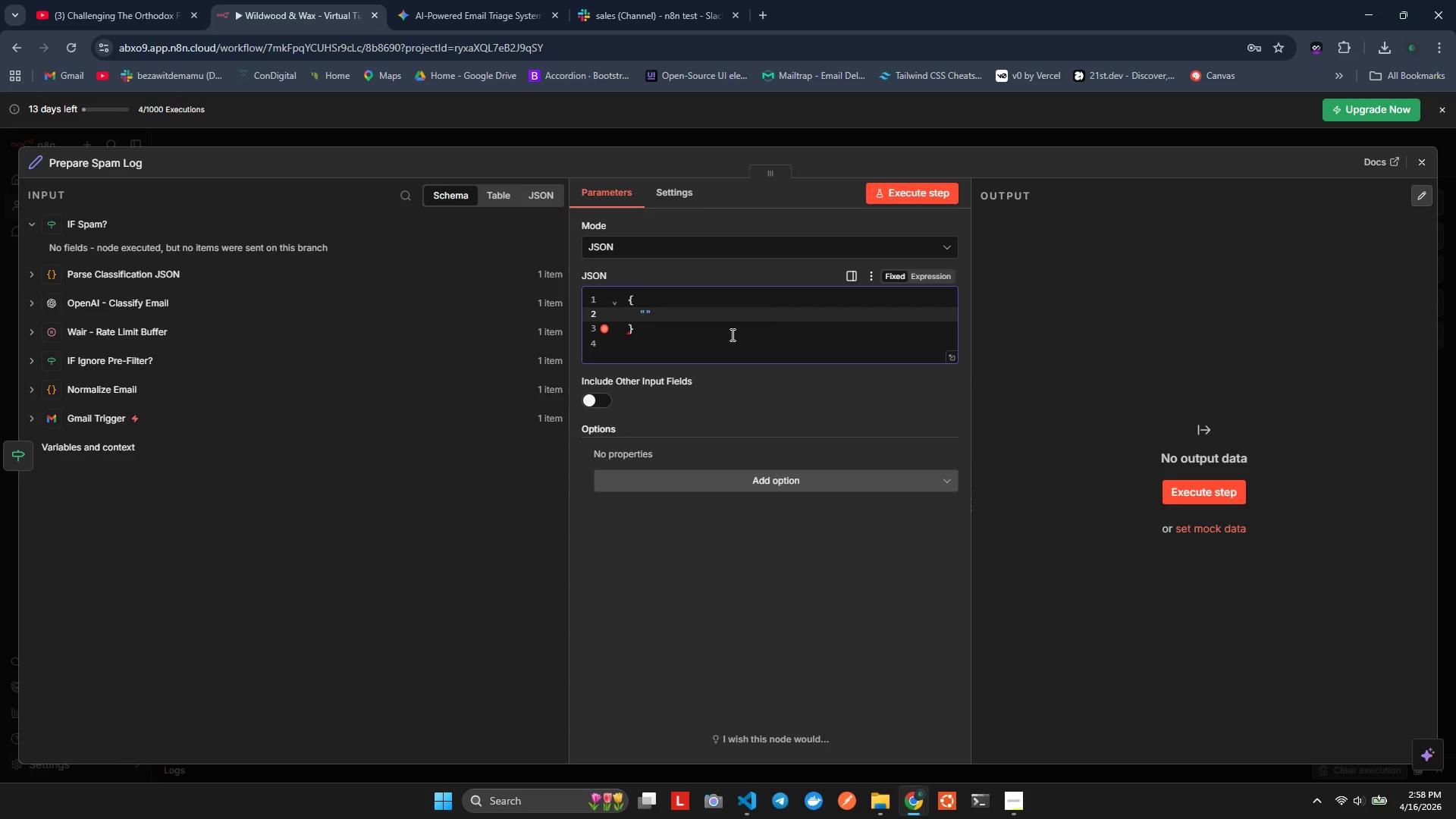 
type(TeStamp)
key(Backspace)
key(Backspace)
key(Backspace)
key(Backspace)
key(Backspace)
type(stamp)
 